 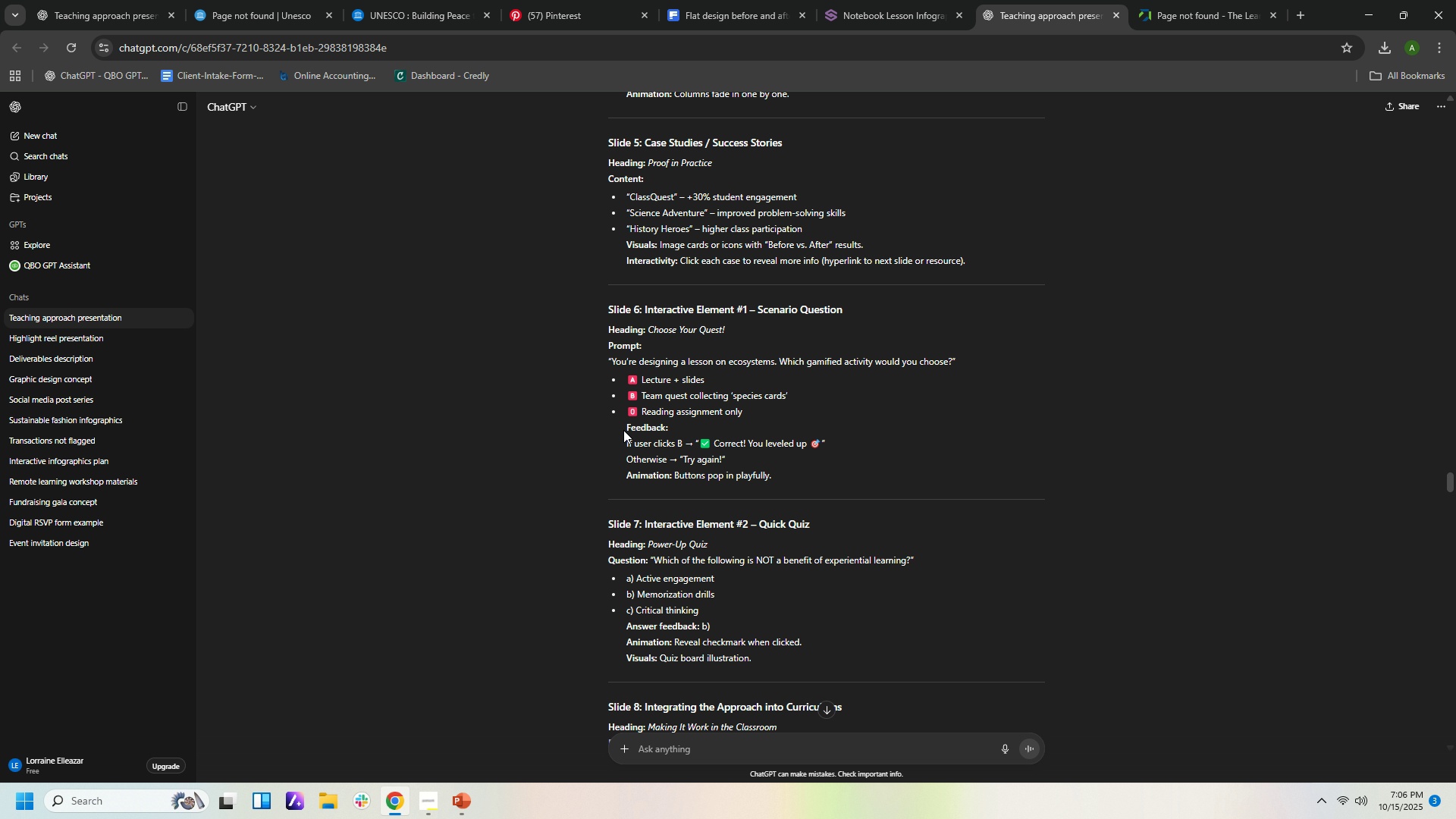 
key(Control+C)
 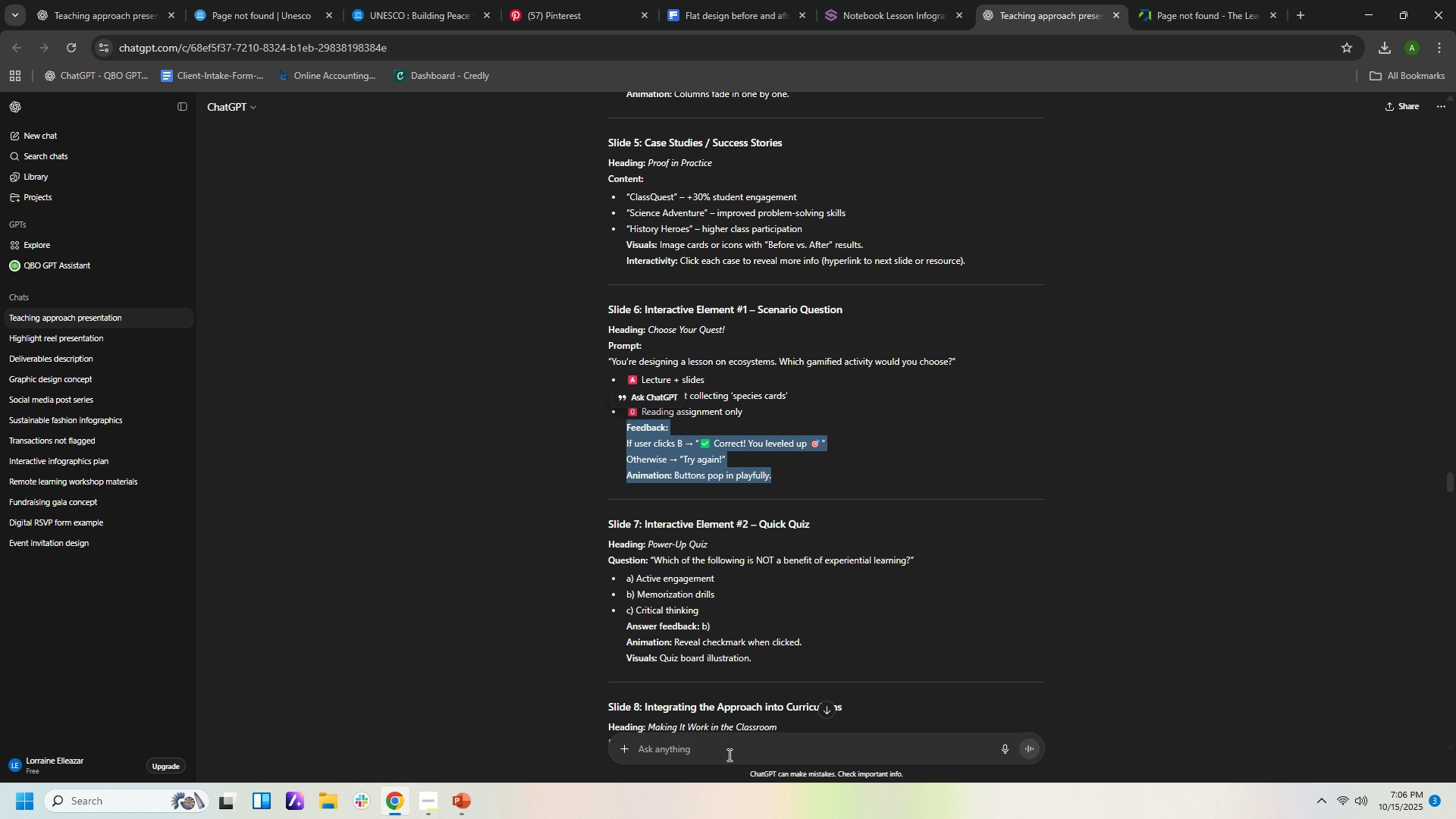 
left_click([726, 752])
 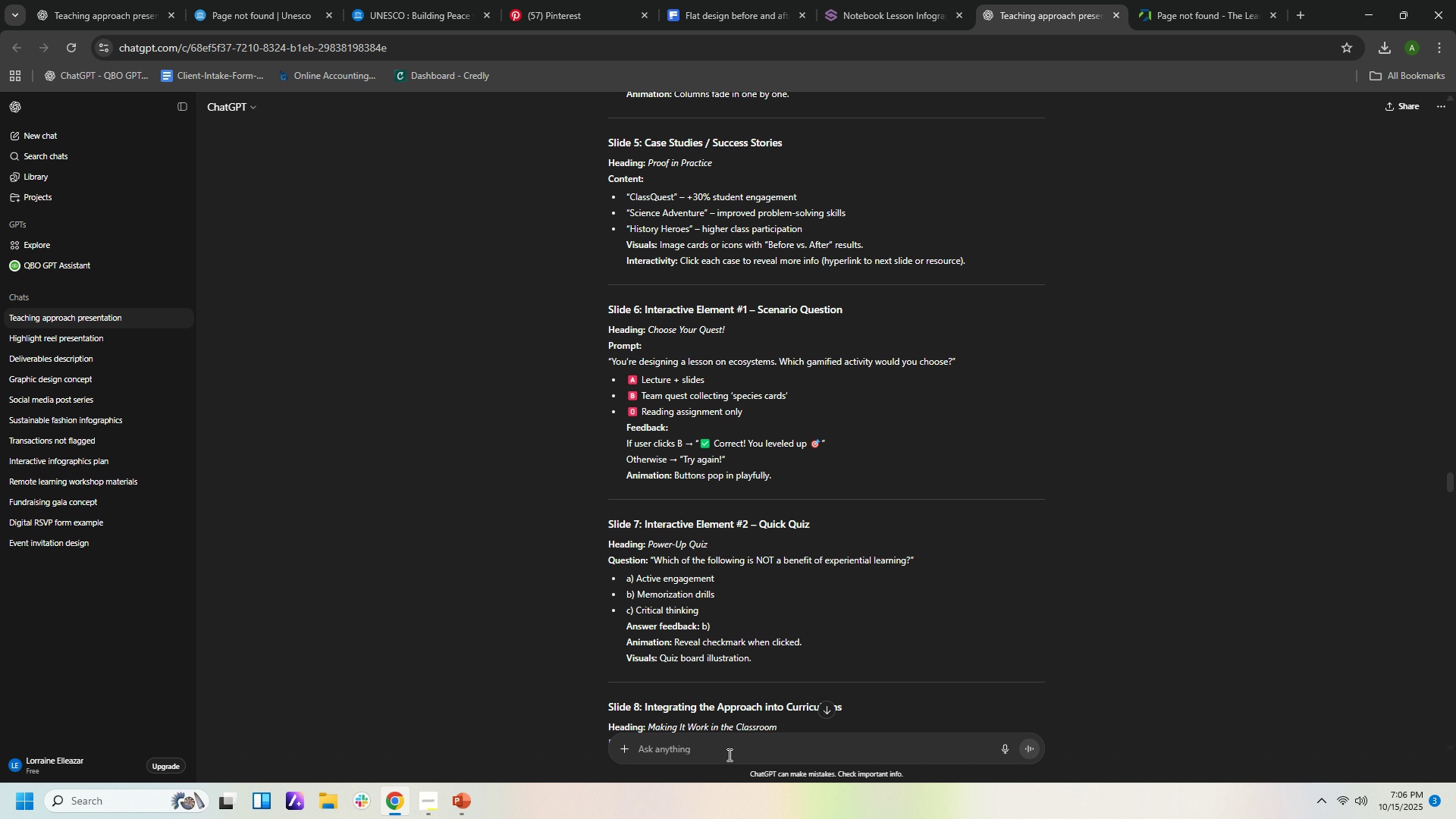 
type(how to do this )
 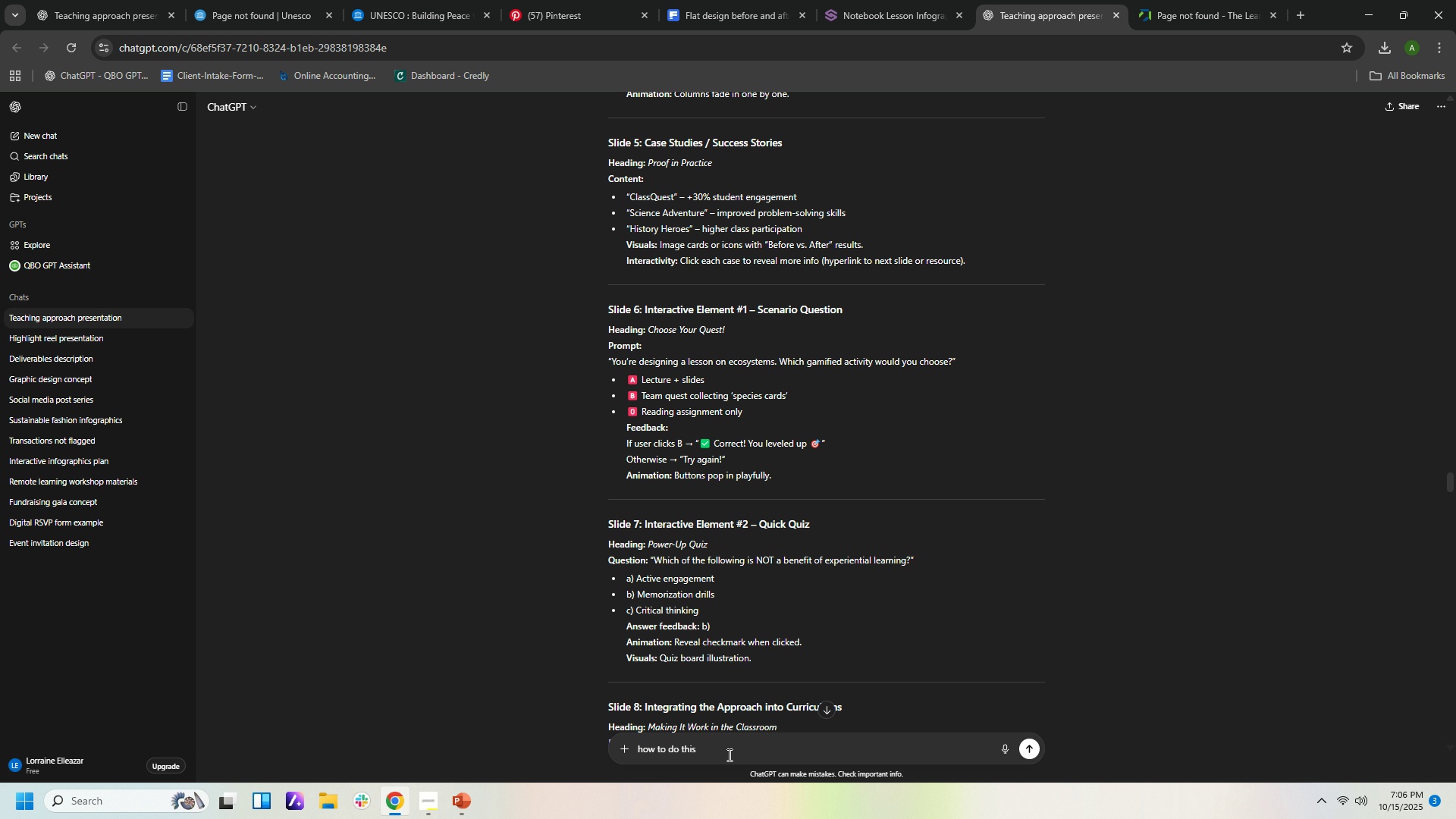 
key(Control+V)
 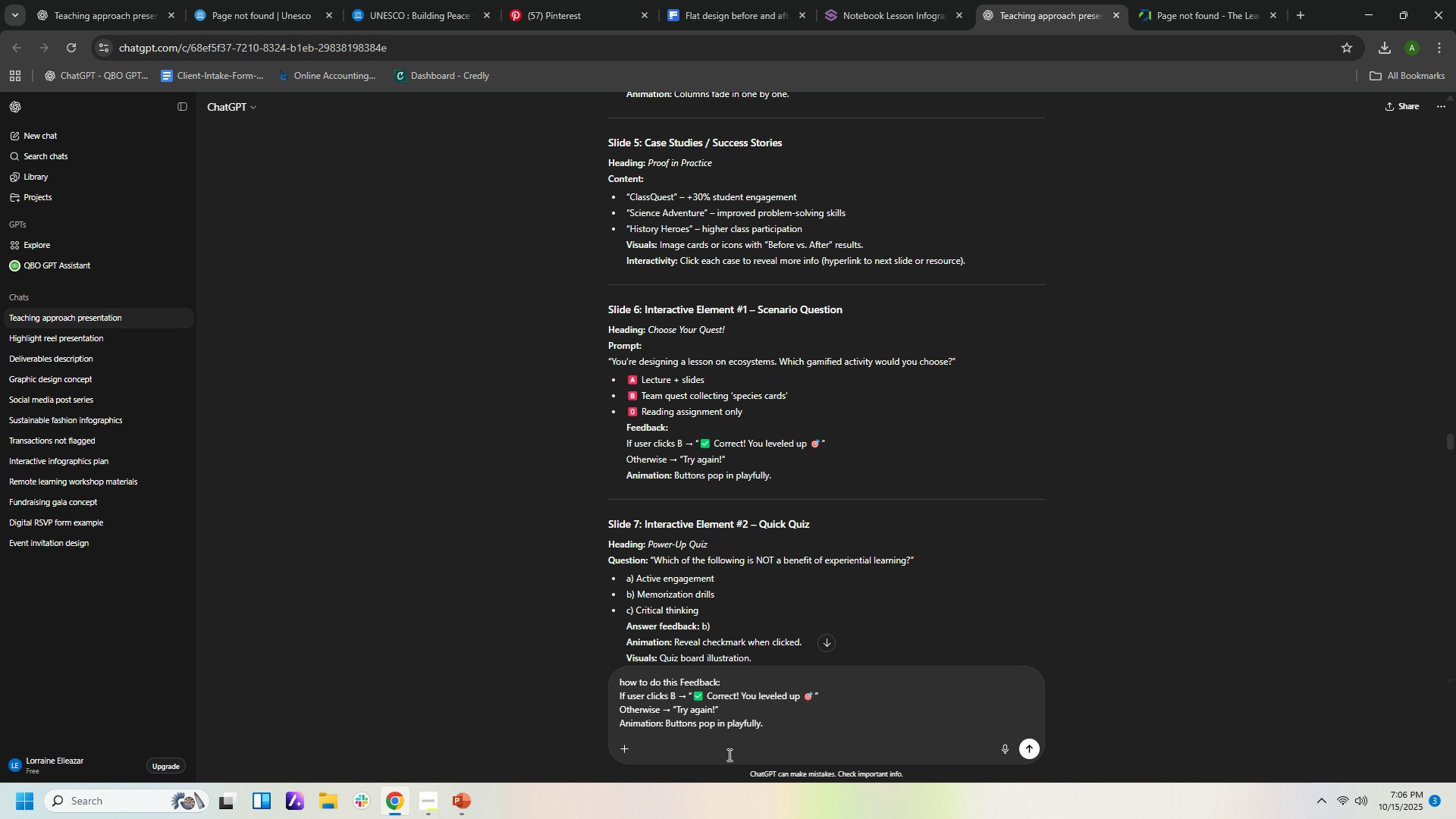 
key(Enter)
 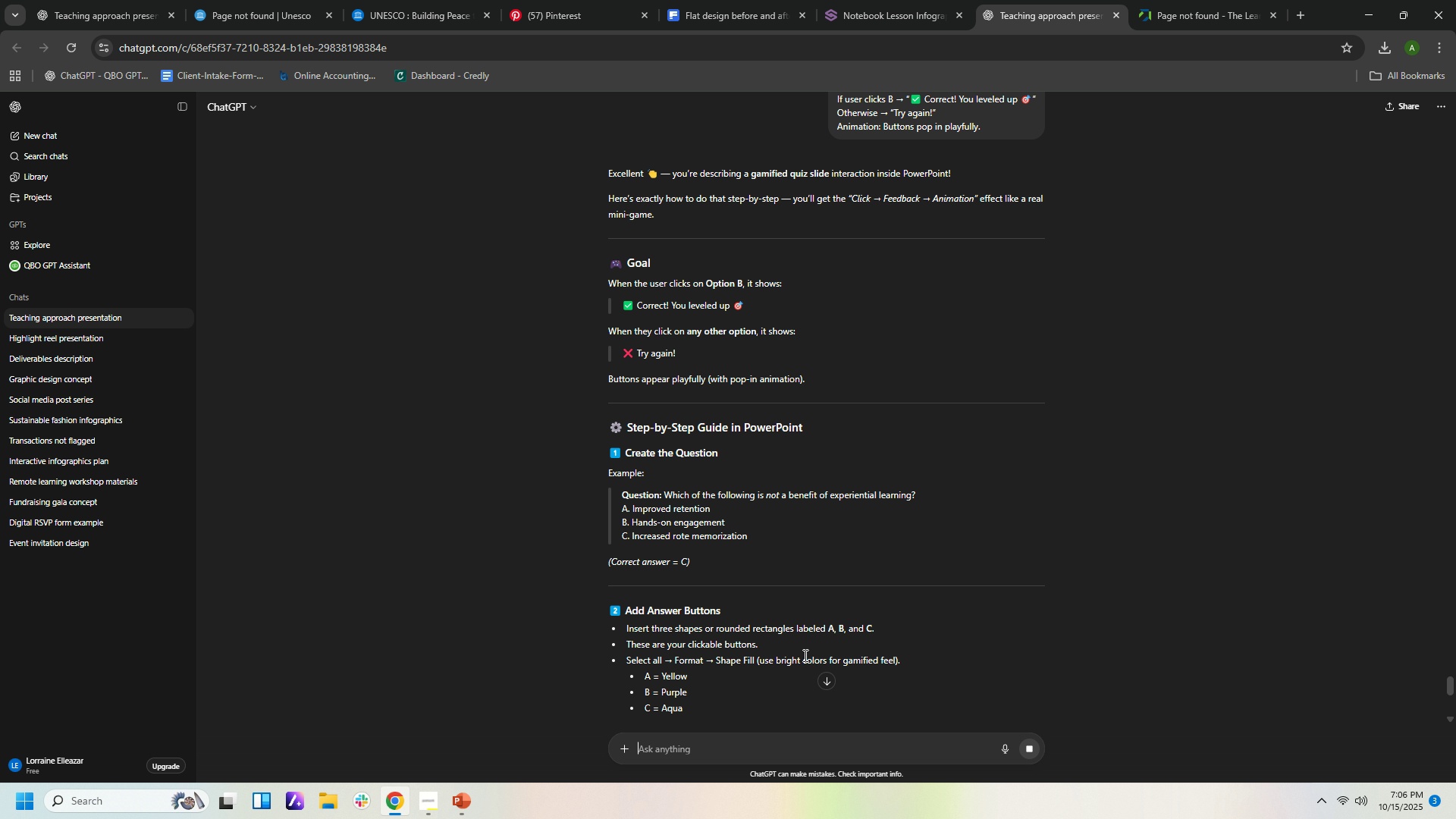 
wait(22.39)
 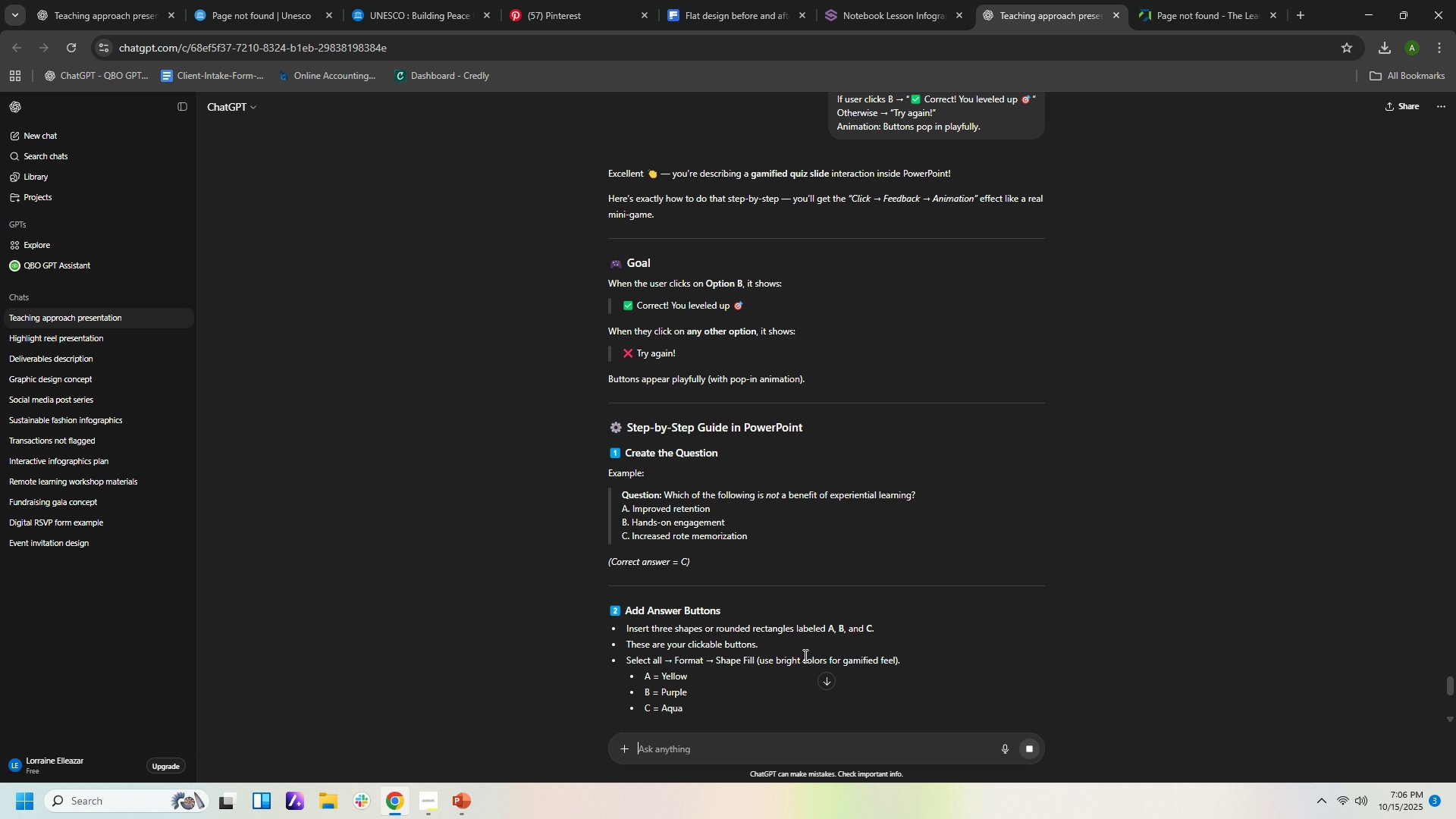 
left_click([94, 49])
 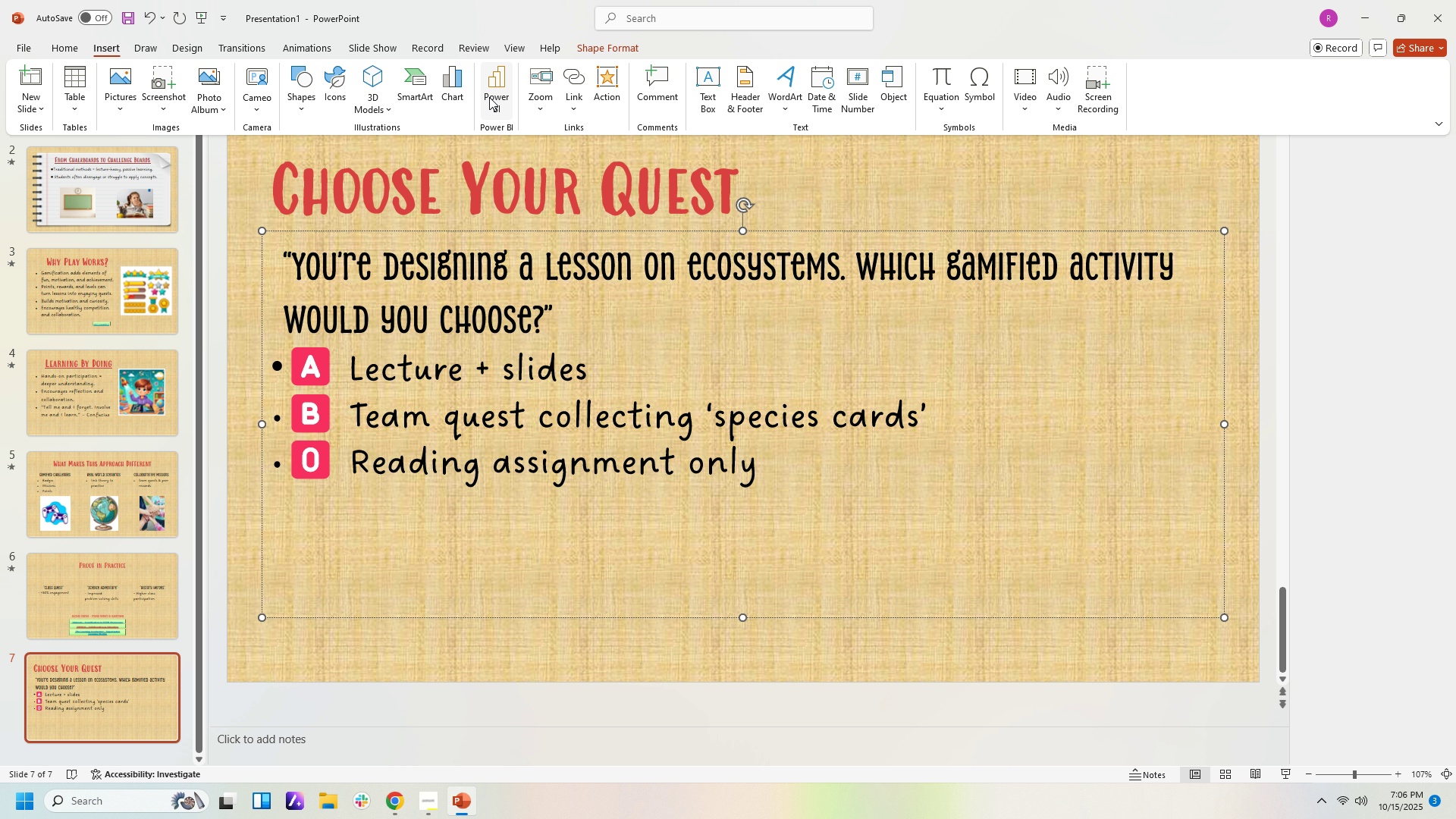 
wait(9.77)
 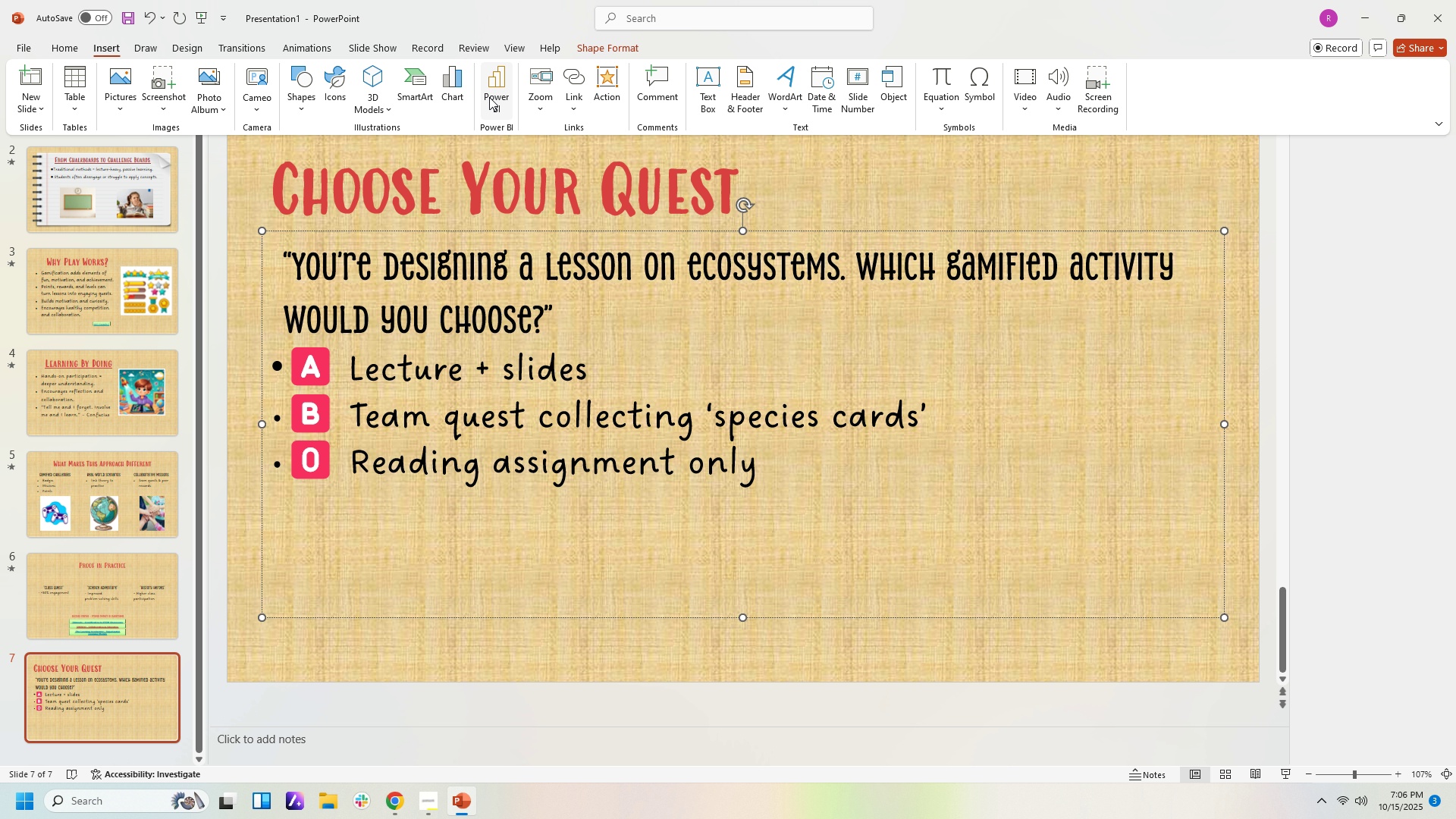 
left_click([466, 805])
 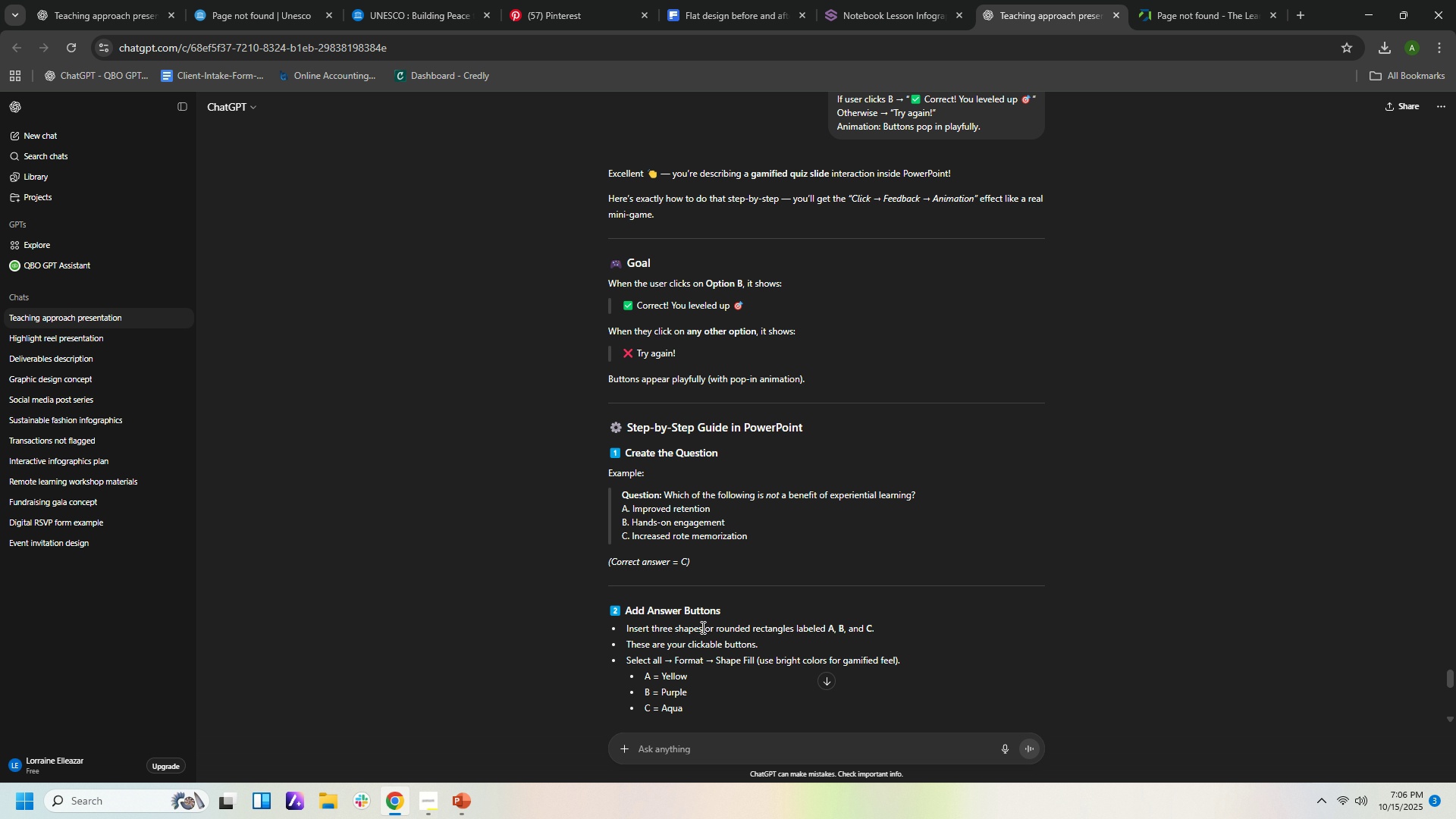 
wait(13.43)
 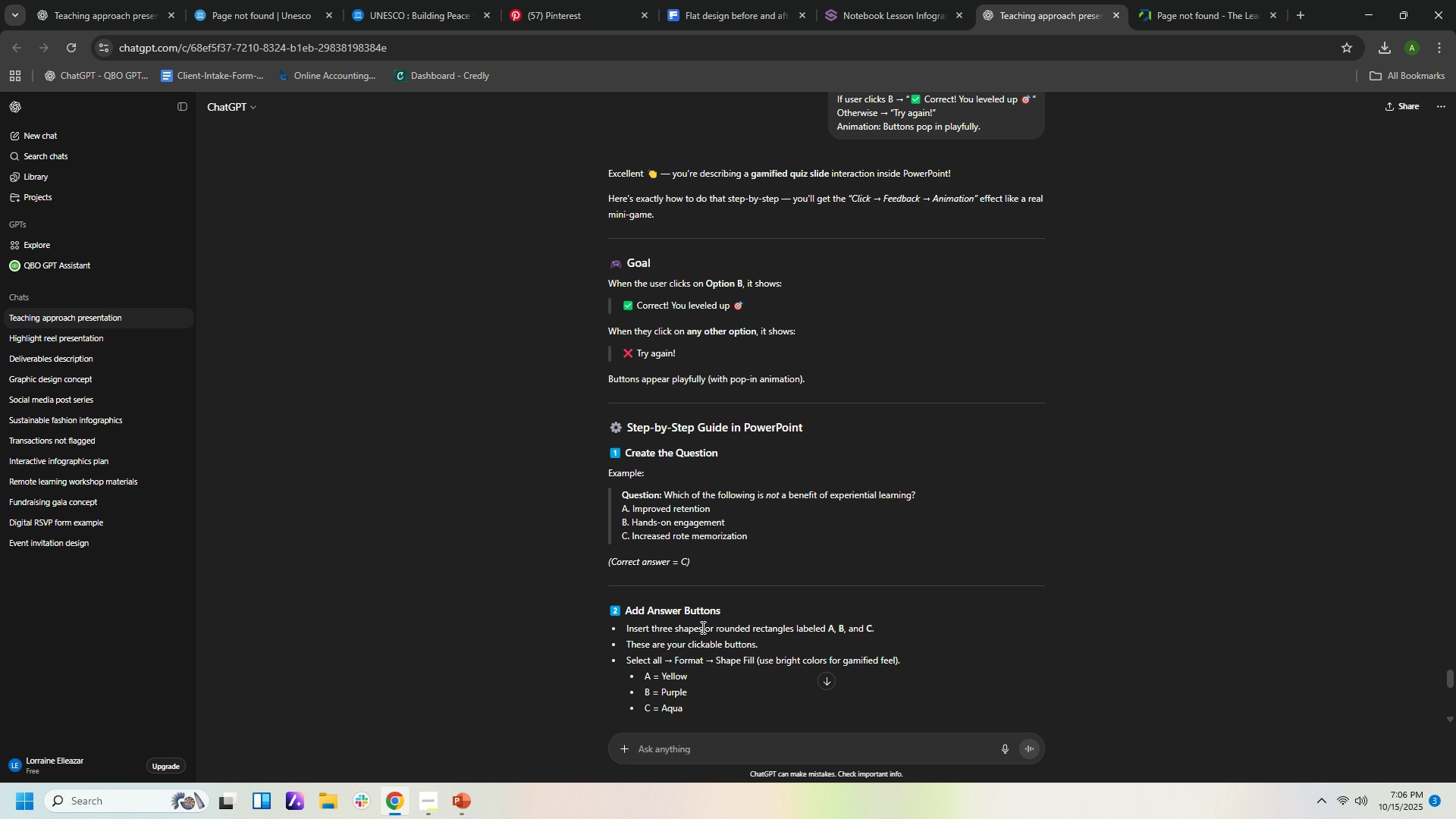 
scroll: coordinate [752, 673], scroll_direction: down, amount: 3.0
 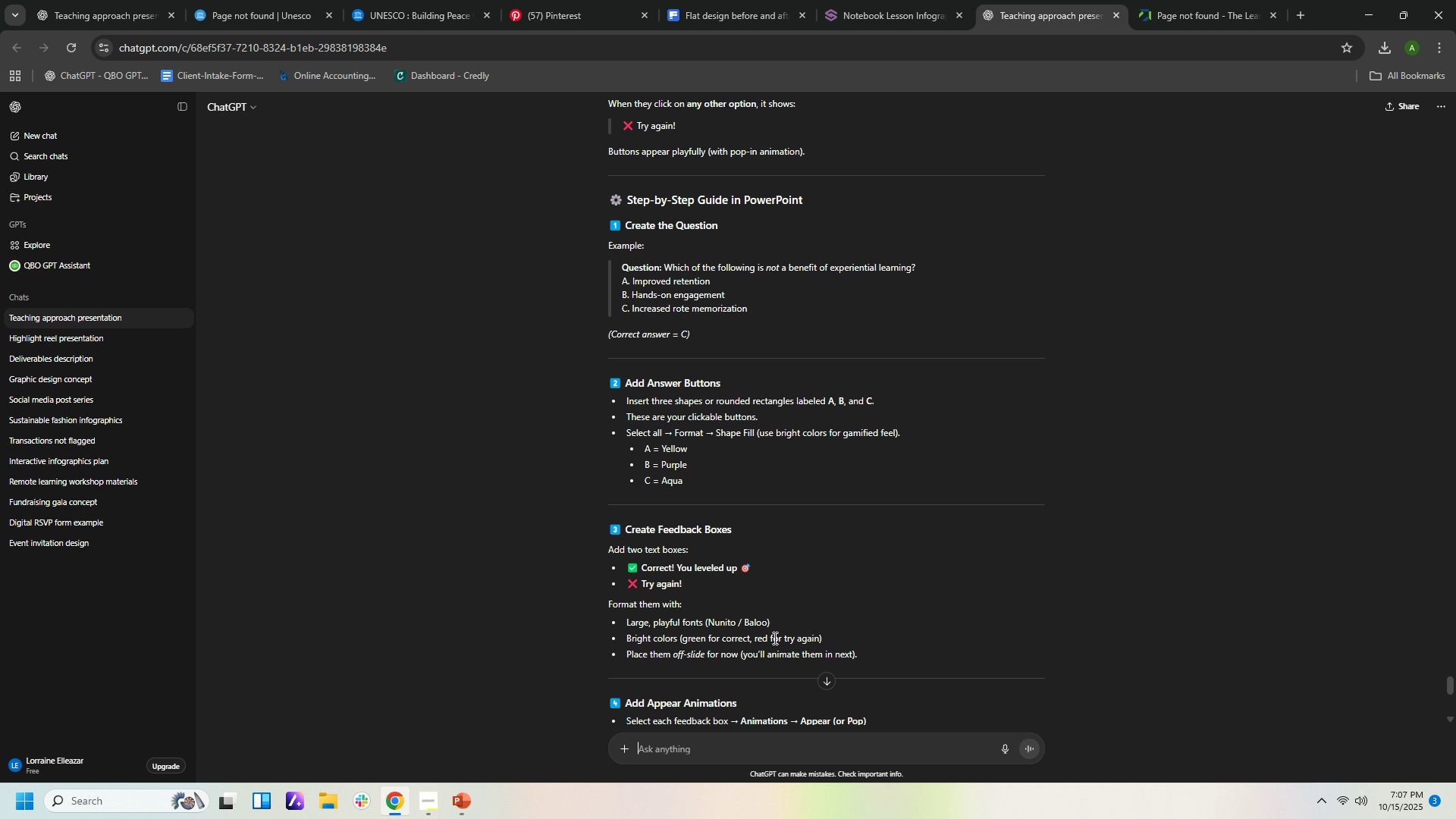 
wait(8.01)
 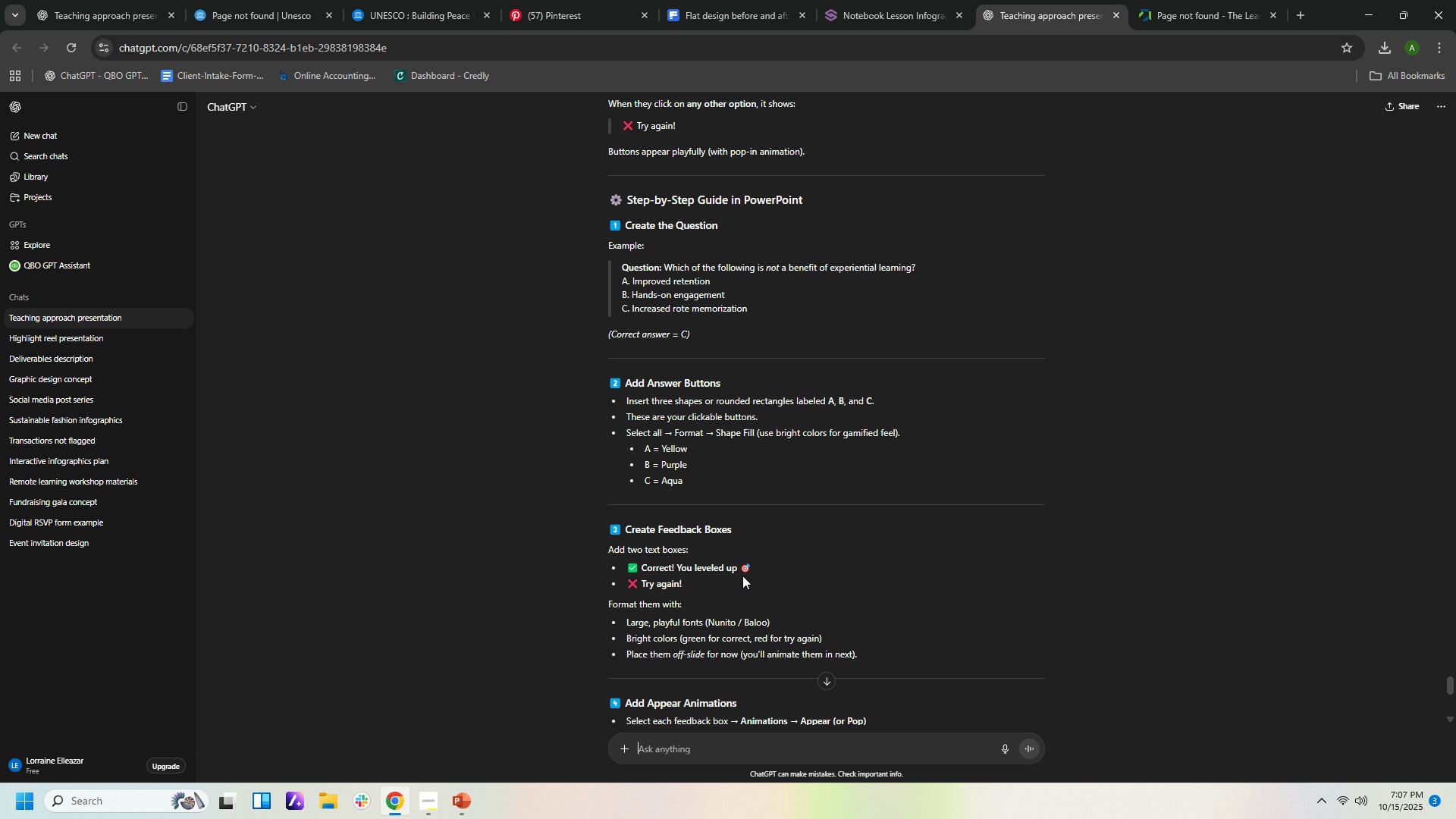 
scroll: coordinate [789, 706], scroll_direction: down, amount: 3.0
 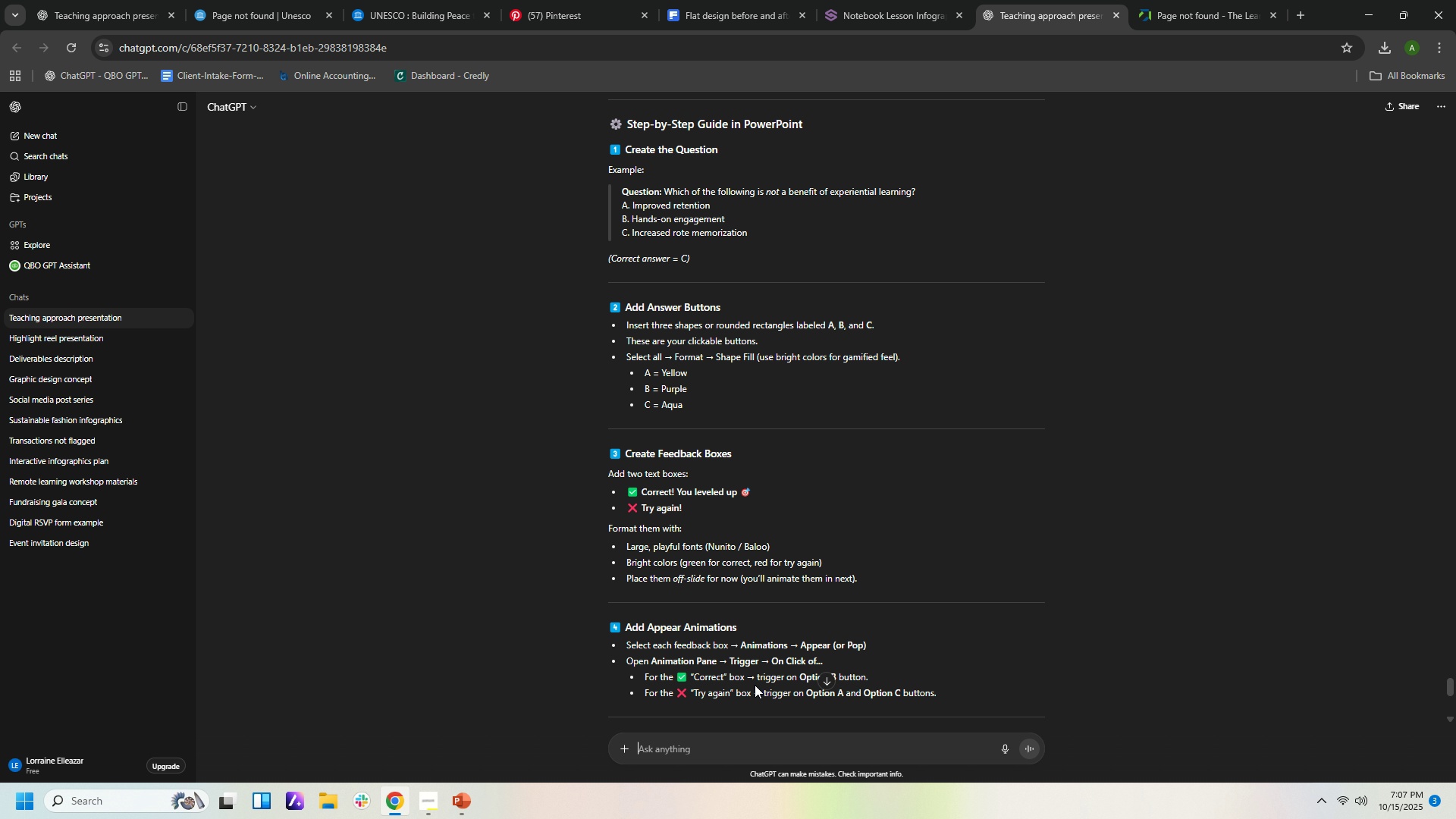 
wait(7.99)
 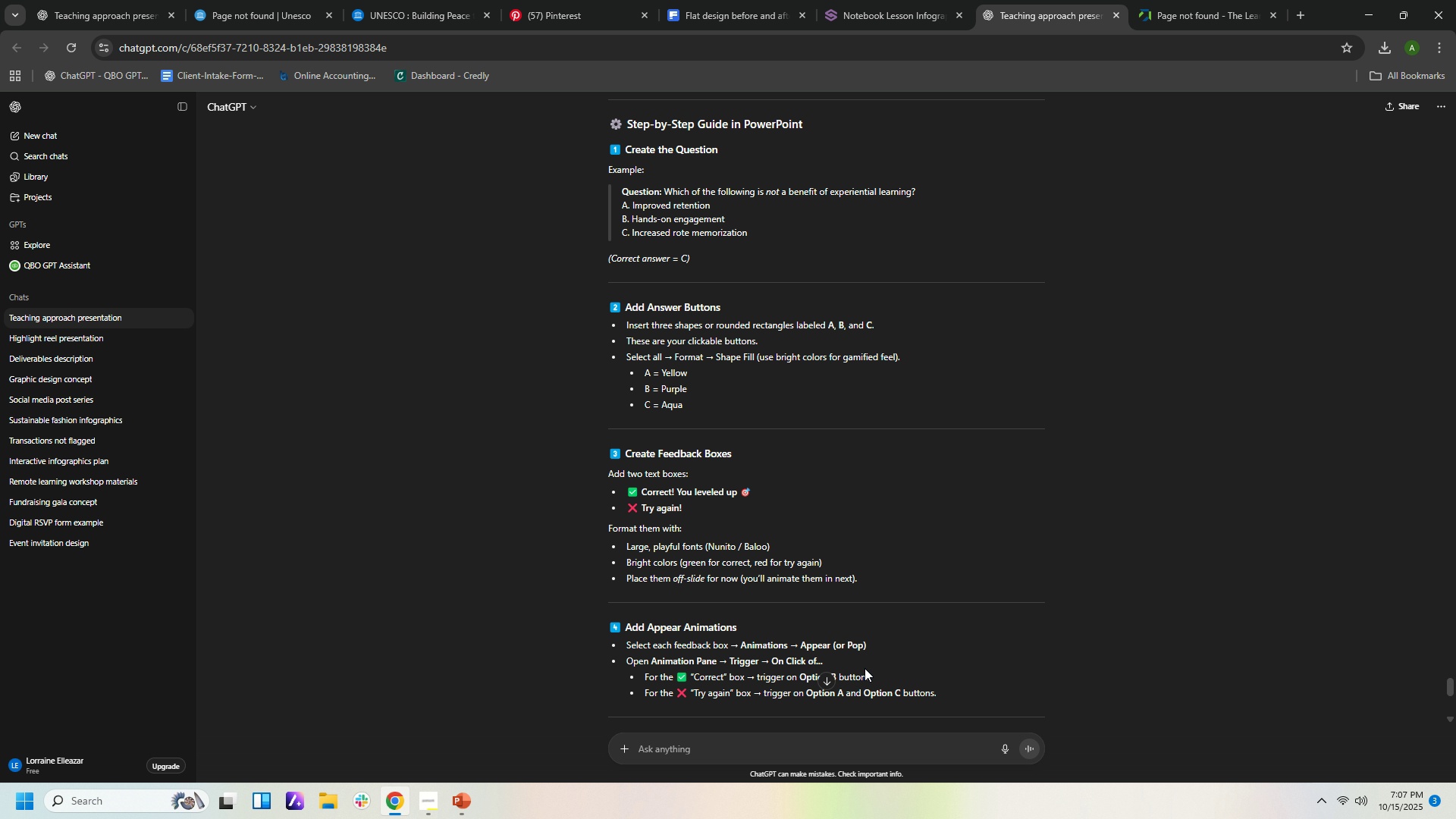 
scroll: coordinate [1128, 620], scroll_direction: down, amount: 5.0
 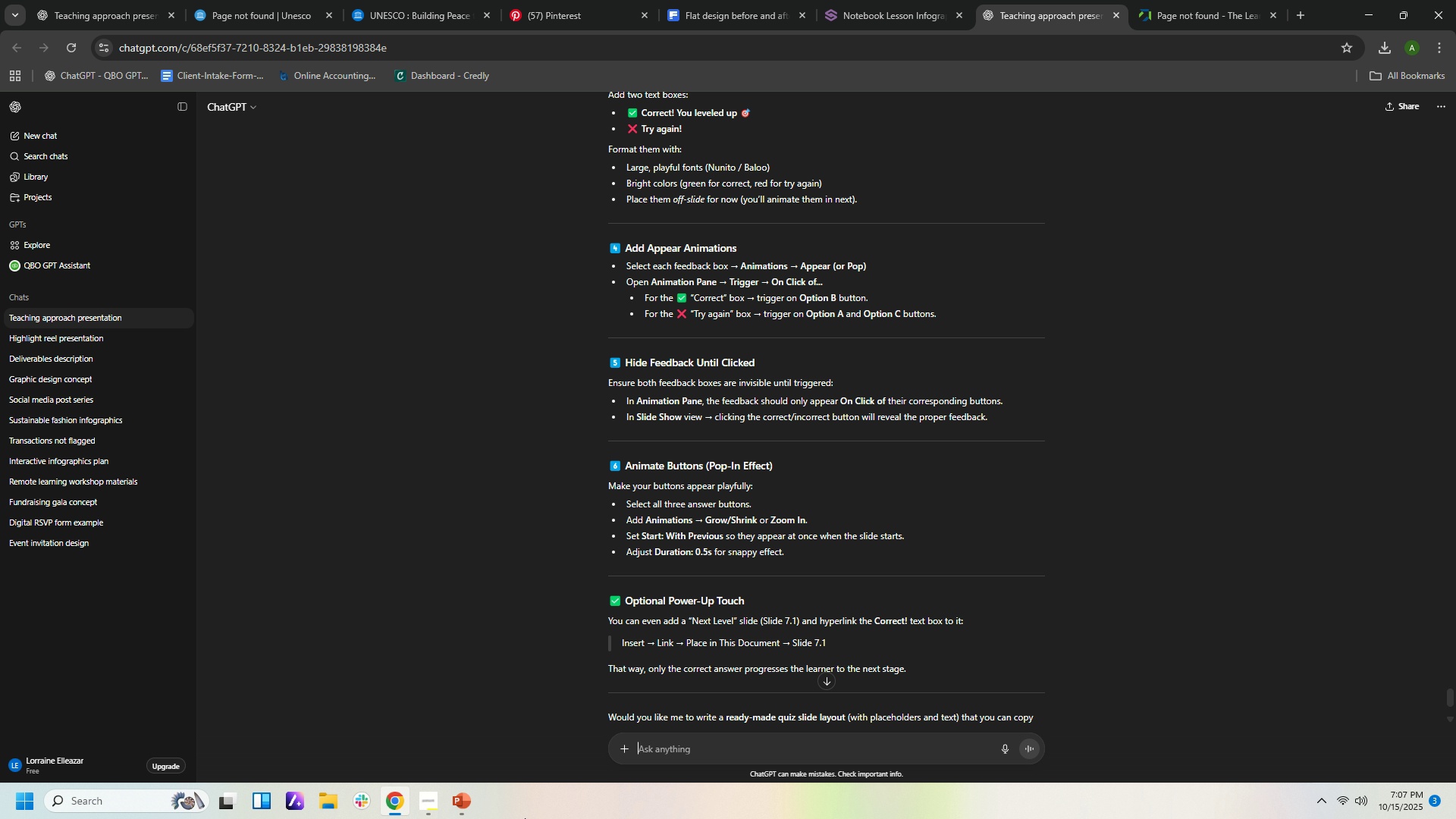 
wait(12.69)
 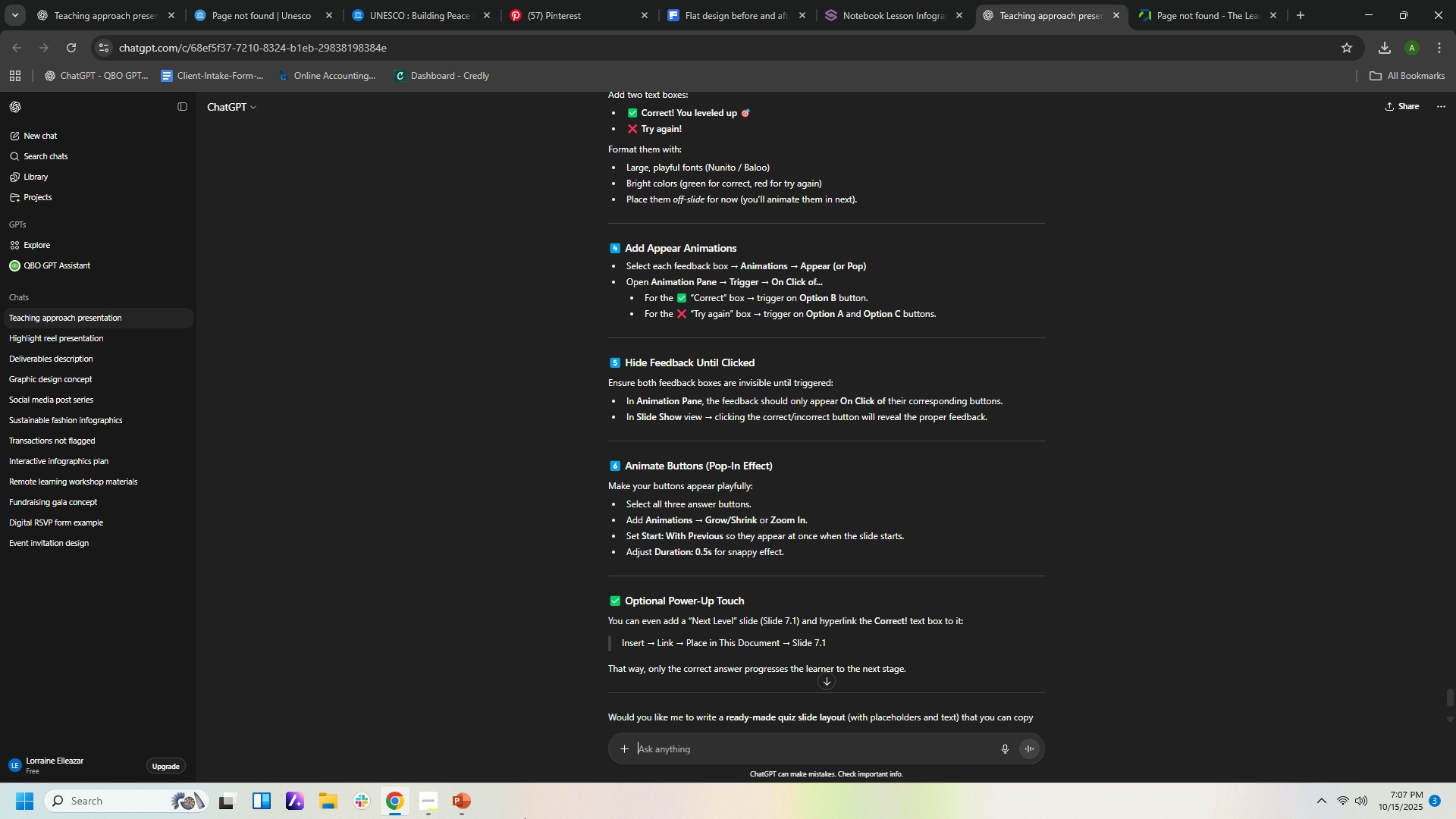 
scroll: coordinate [441, 758], scroll_direction: up, amount: 1.0
 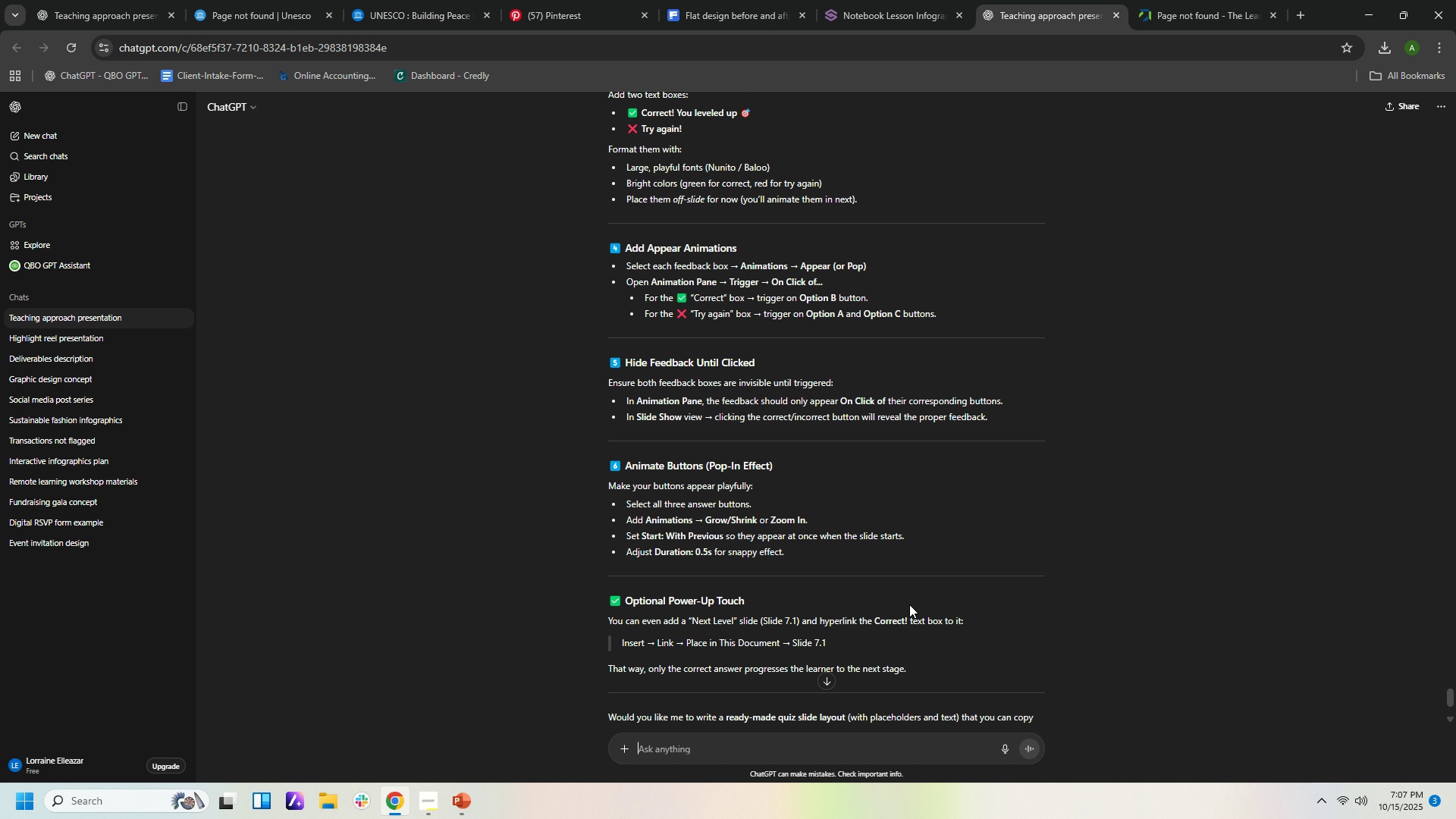 
scroll: coordinate [1009, 595], scroll_direction: down, amount: 2.0
 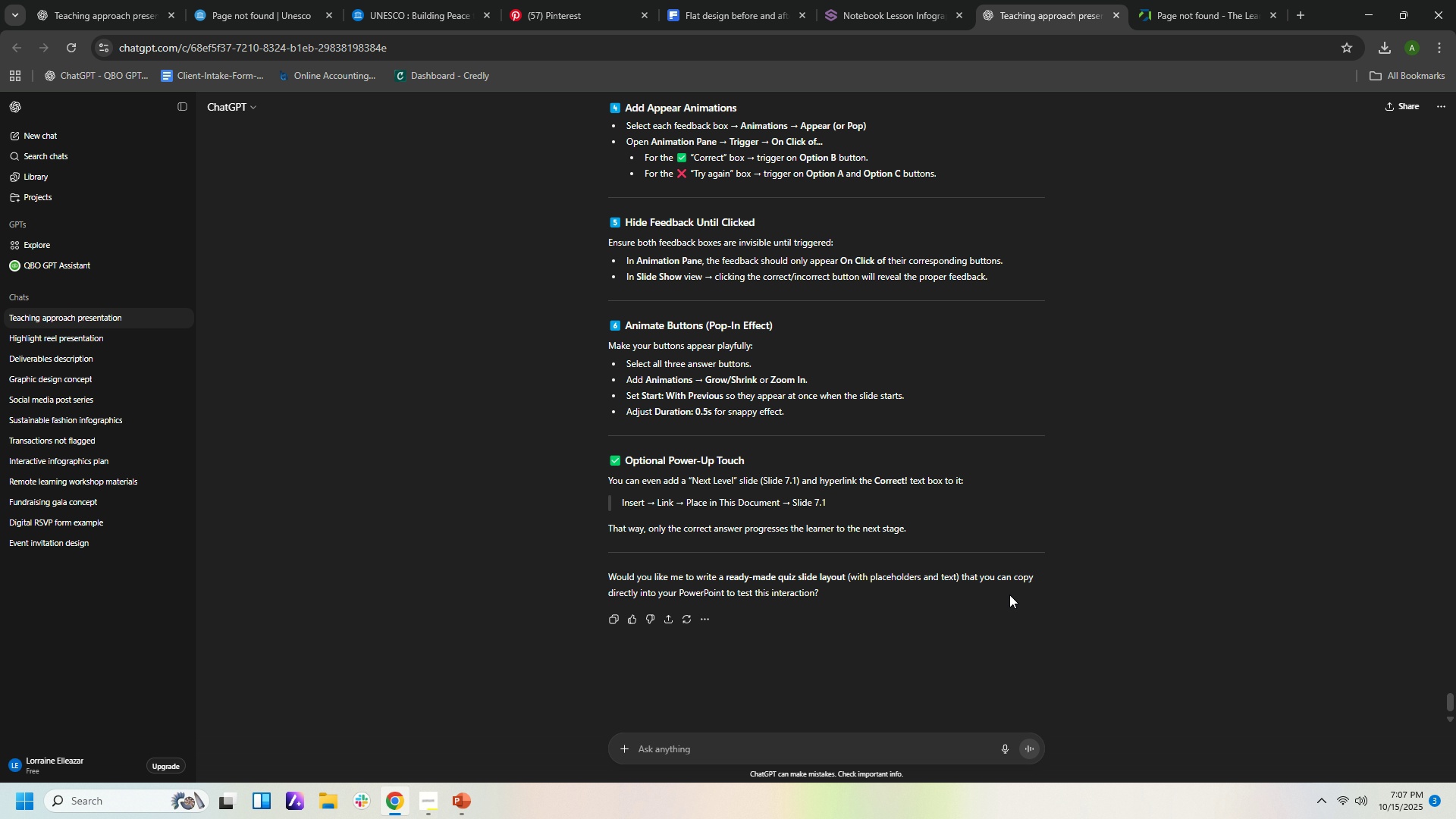 
wait(8.03)
 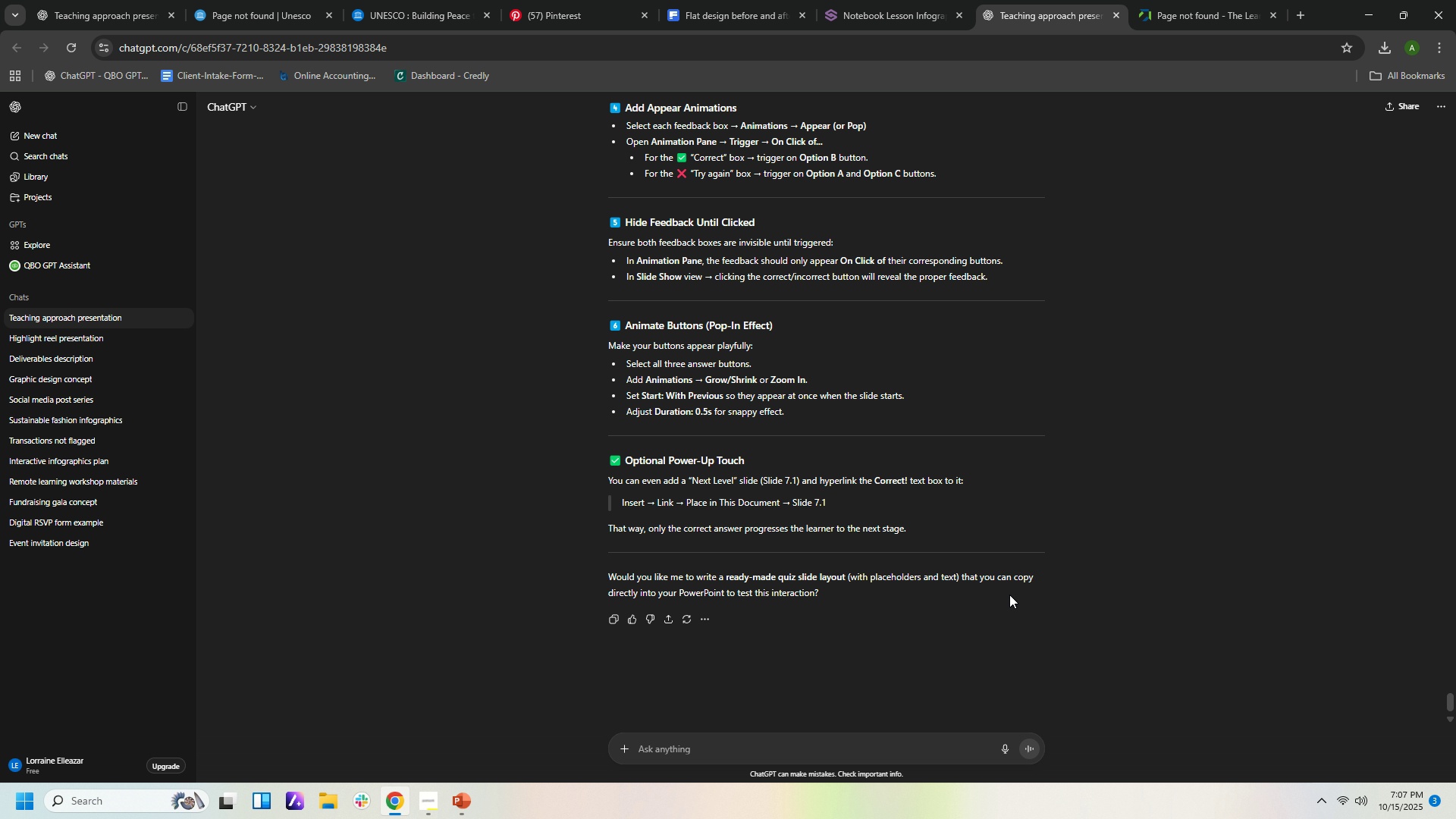 
scroll: coordinate [1072, 502], scroll_direction: up, amount: 8.0
 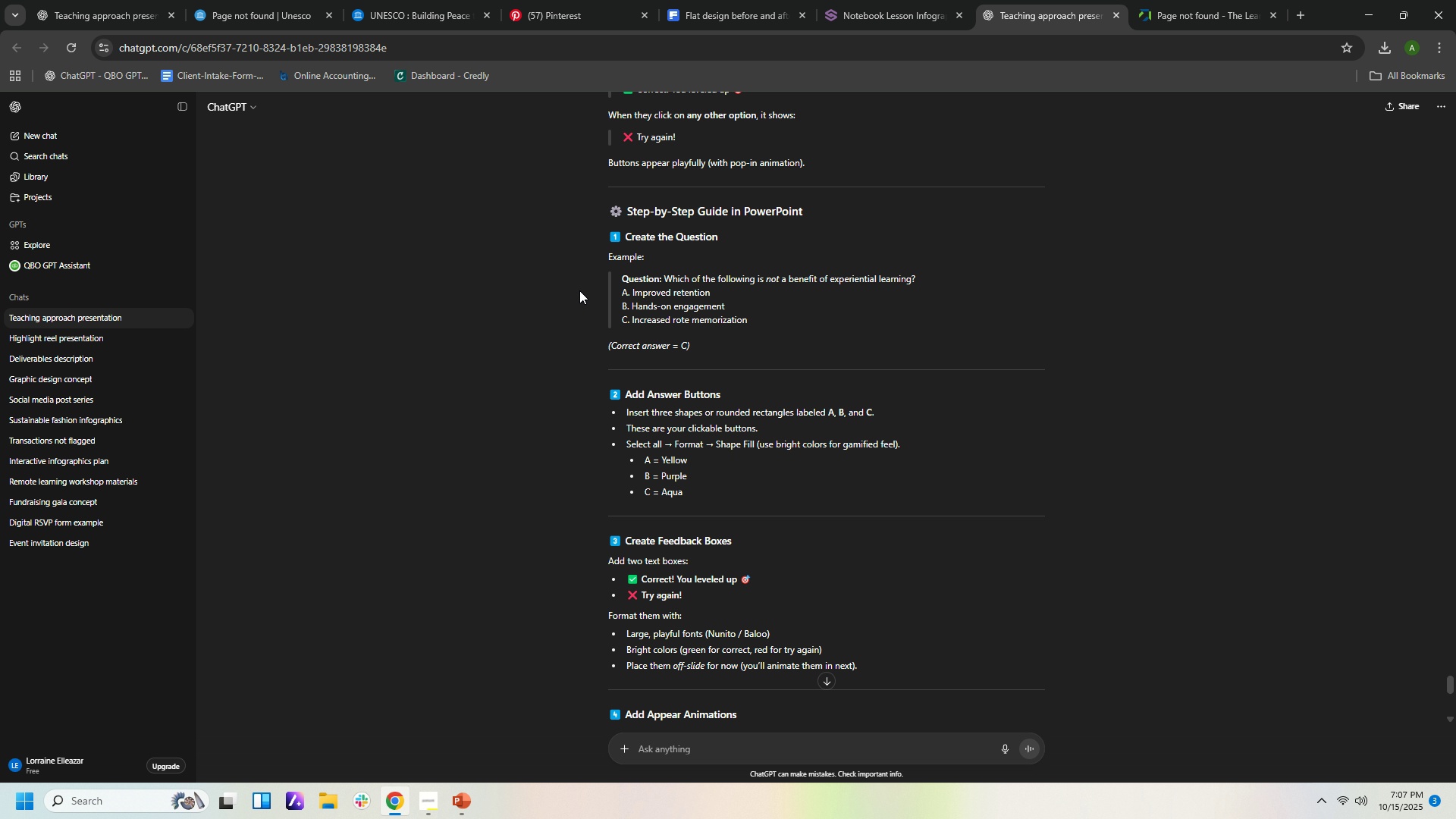 
wait(6.39)
 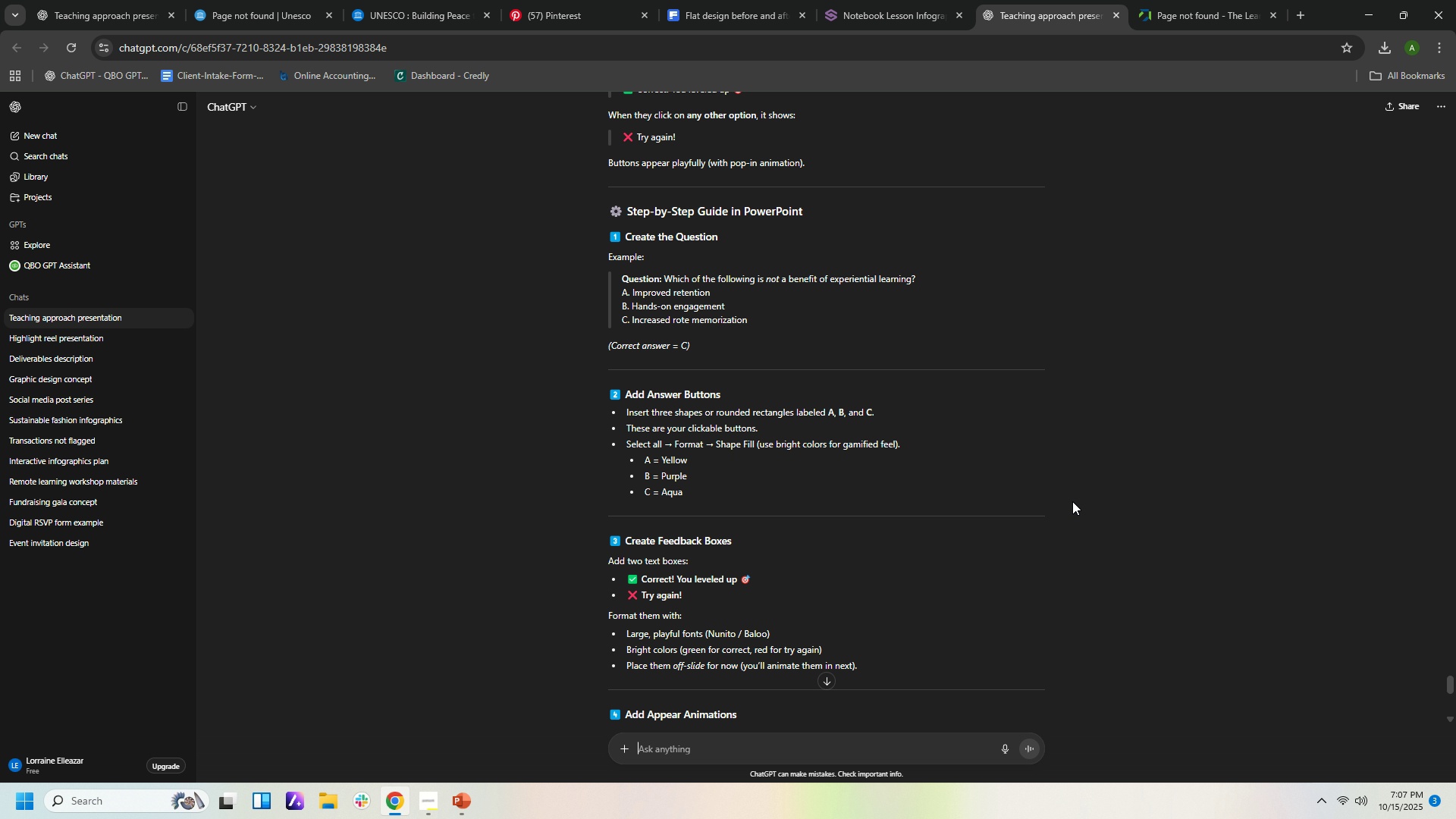 
left_click([723, 743])
 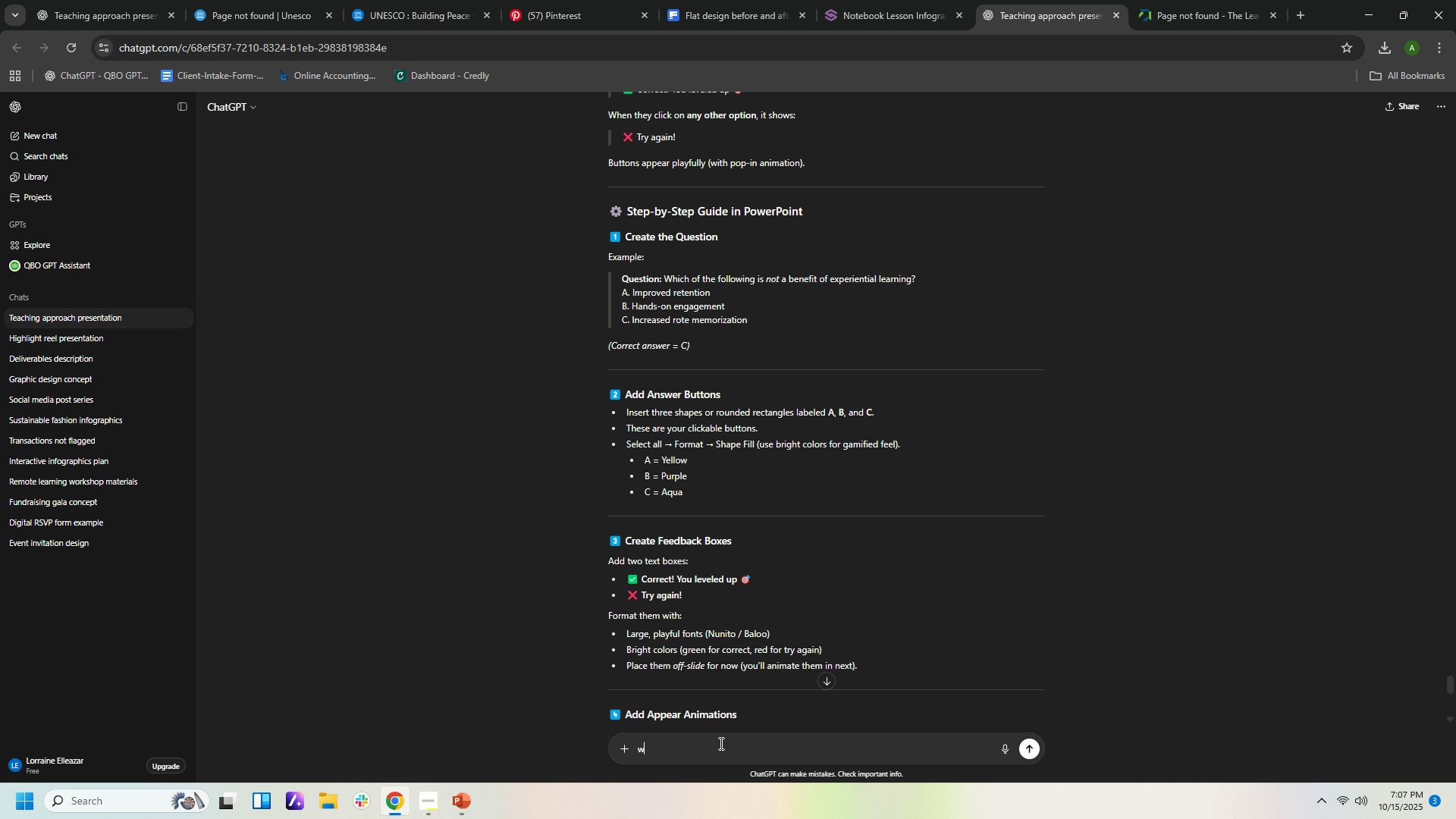 
type(where can i see the create the question?)
 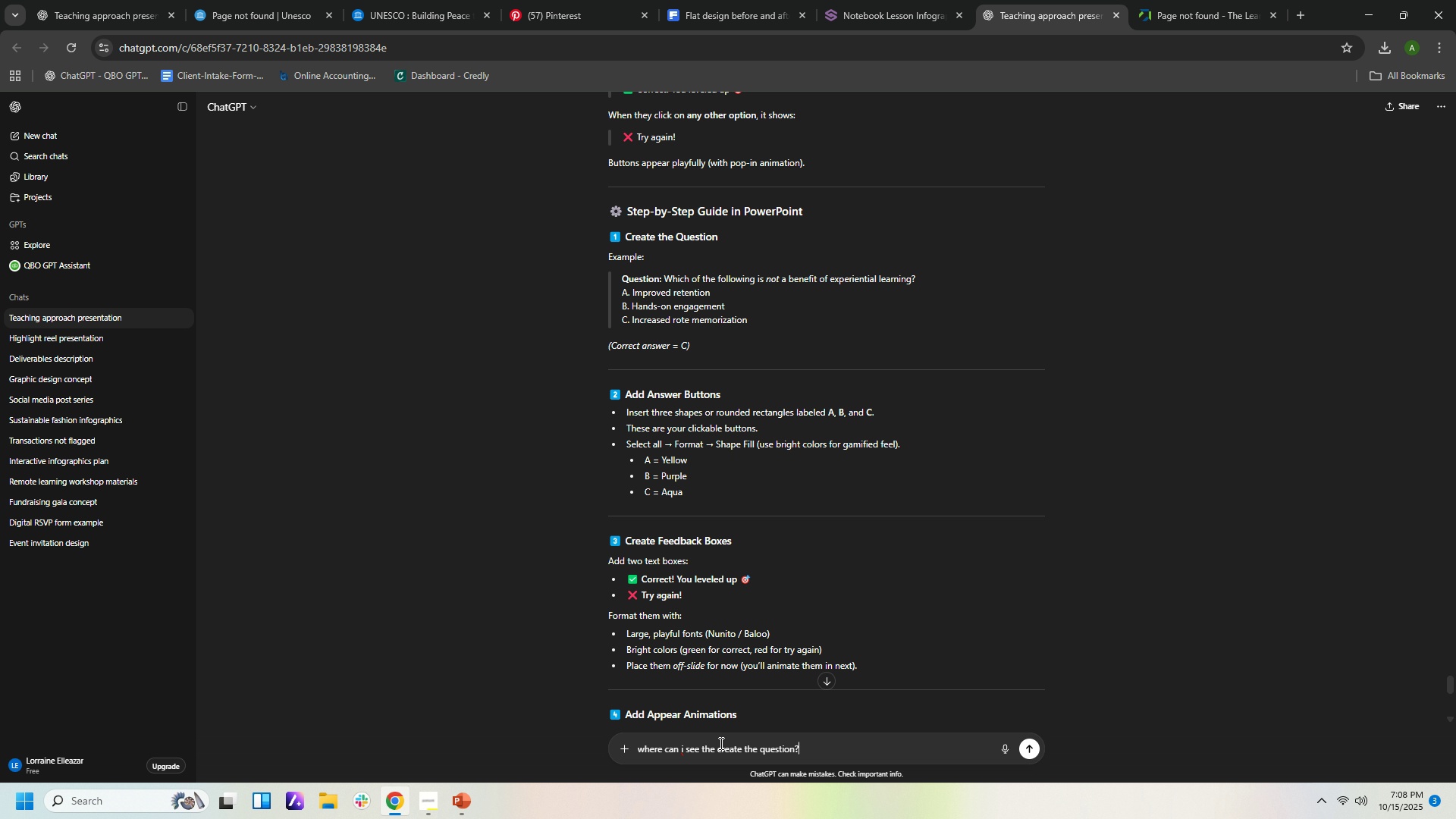 
 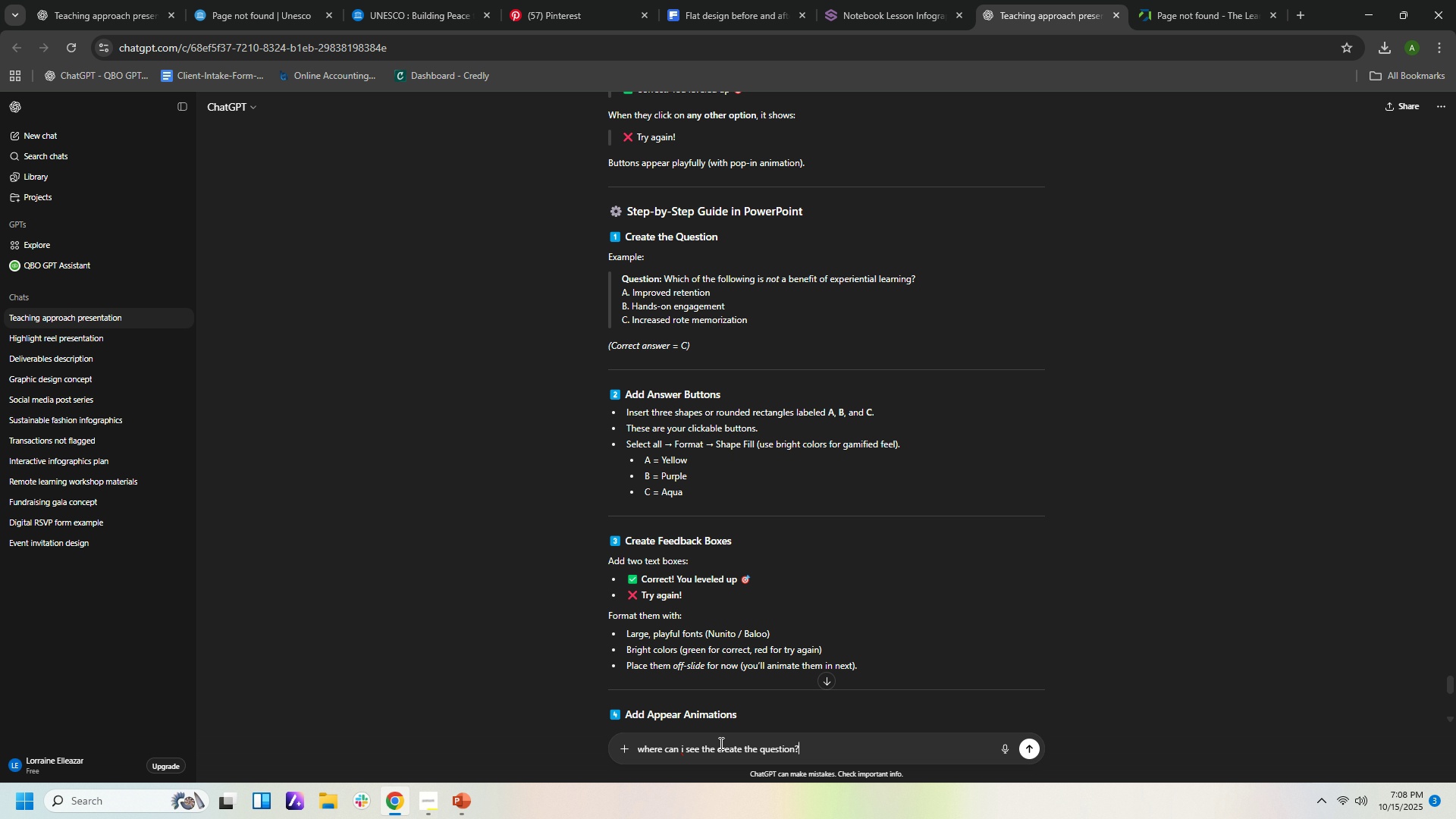 
key(Enter)
 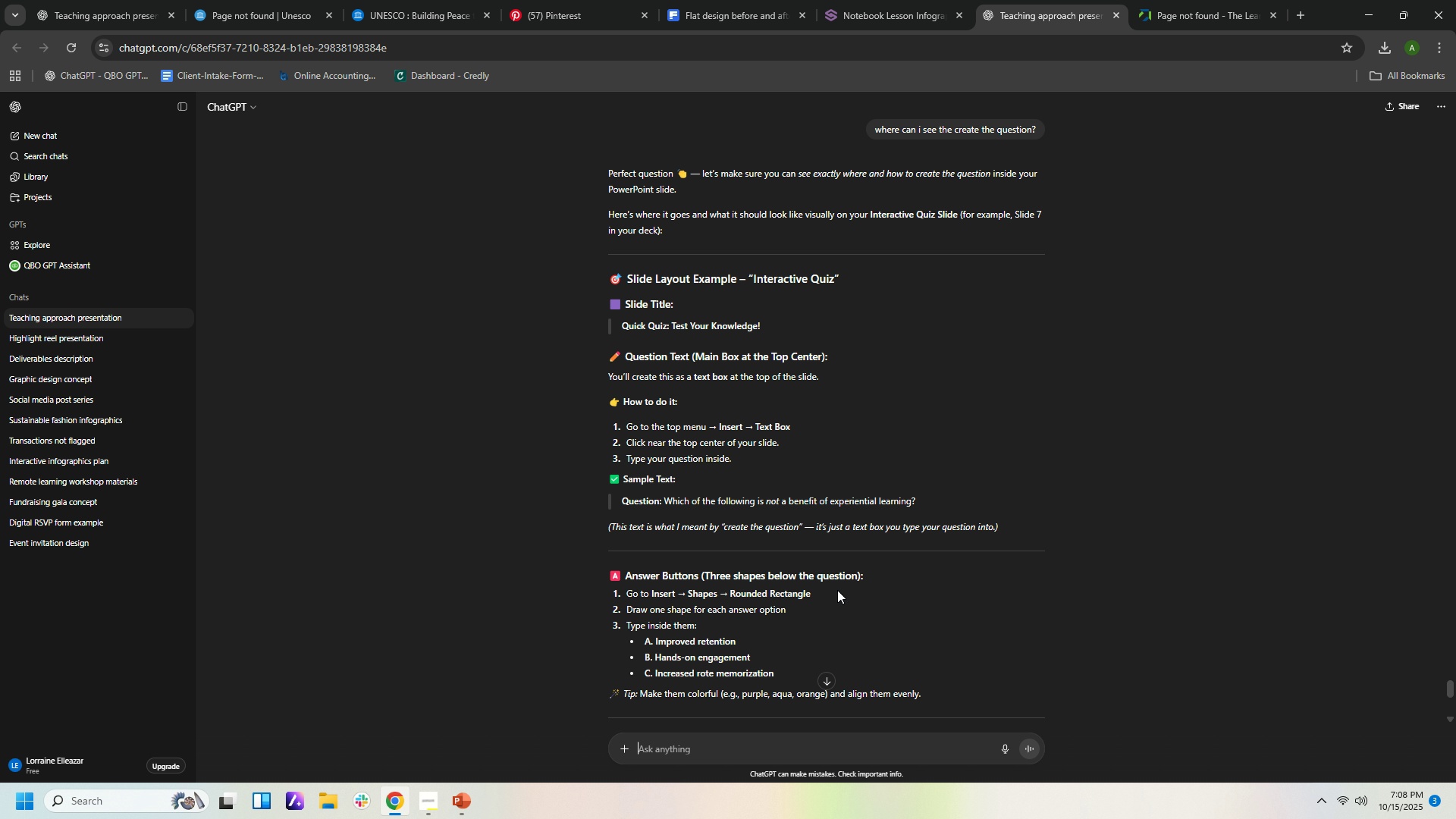 
wait(29.3)
 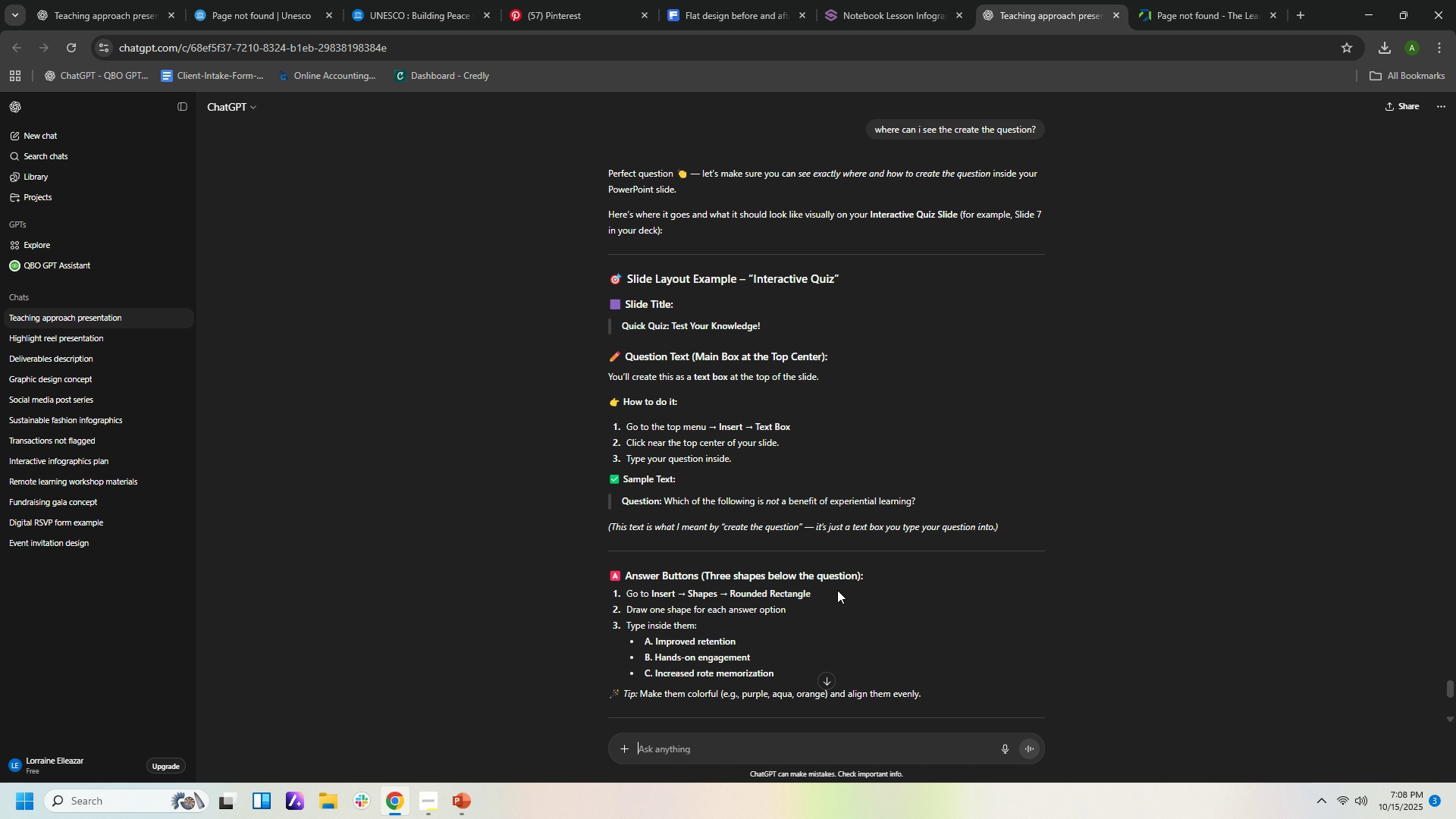 
scroll: coordinate [827, 626], scroll_direction: down, amount: 1.0
 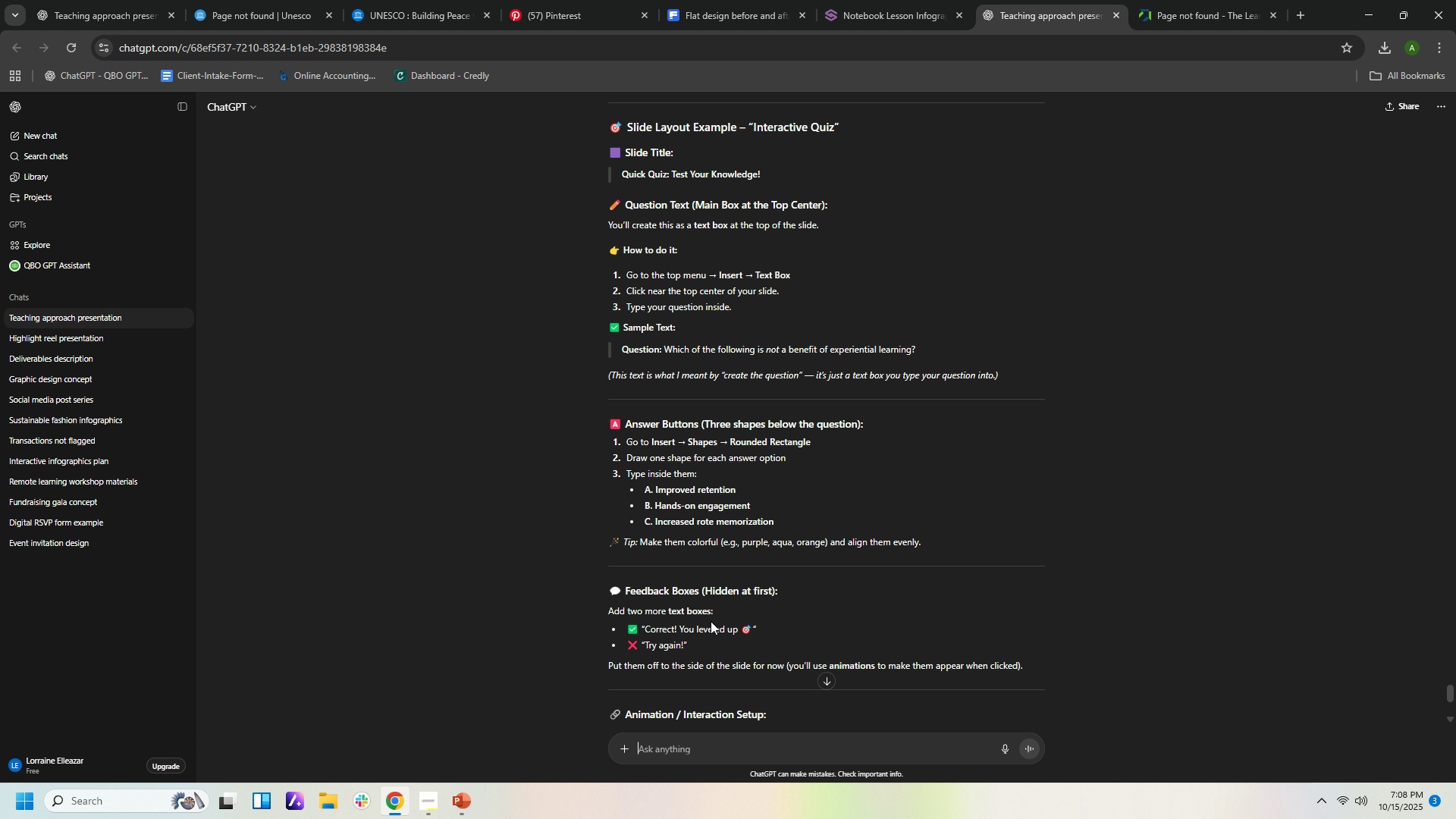 
wait(10.46)
 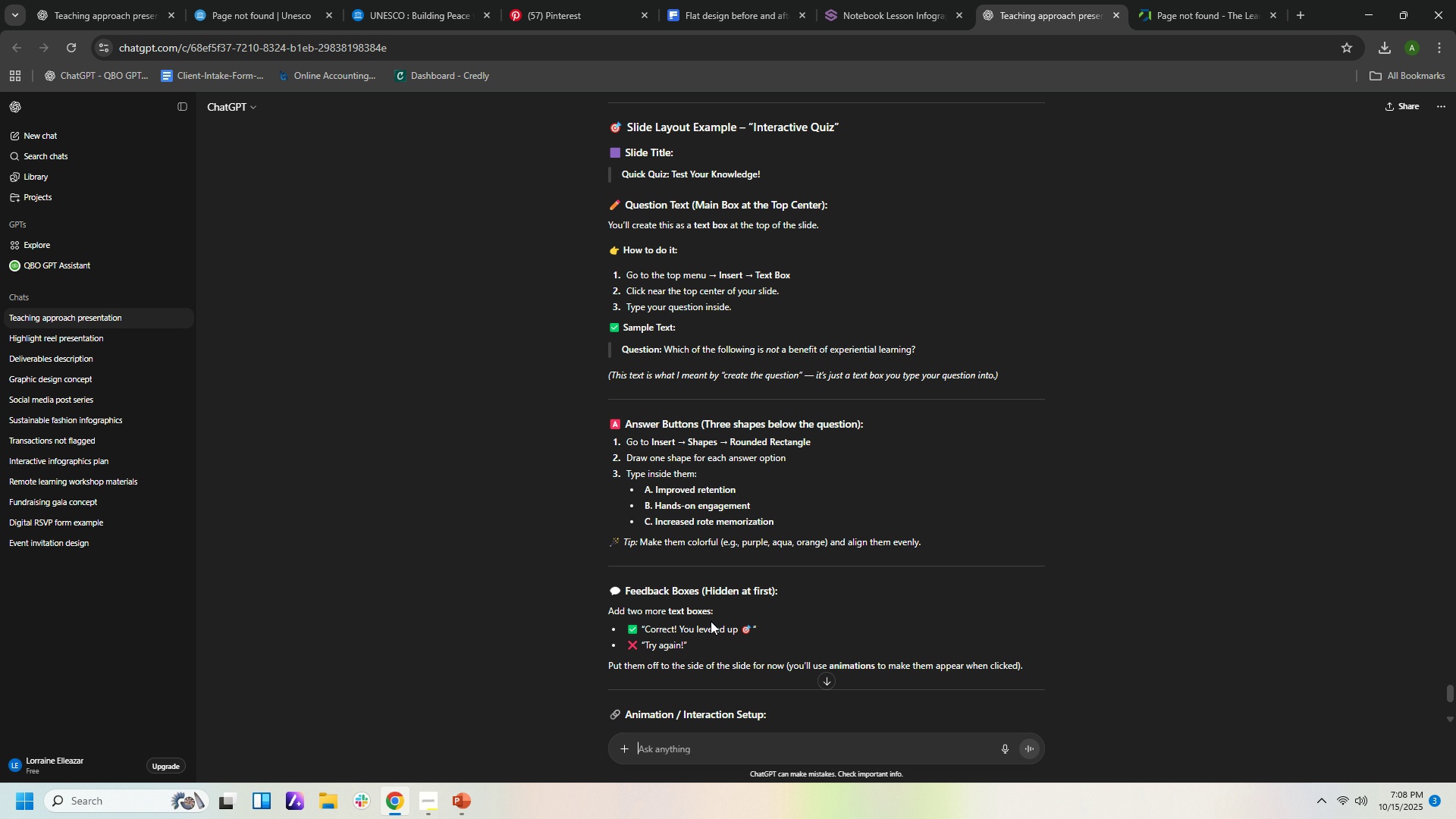 
left_click([464, 800])
 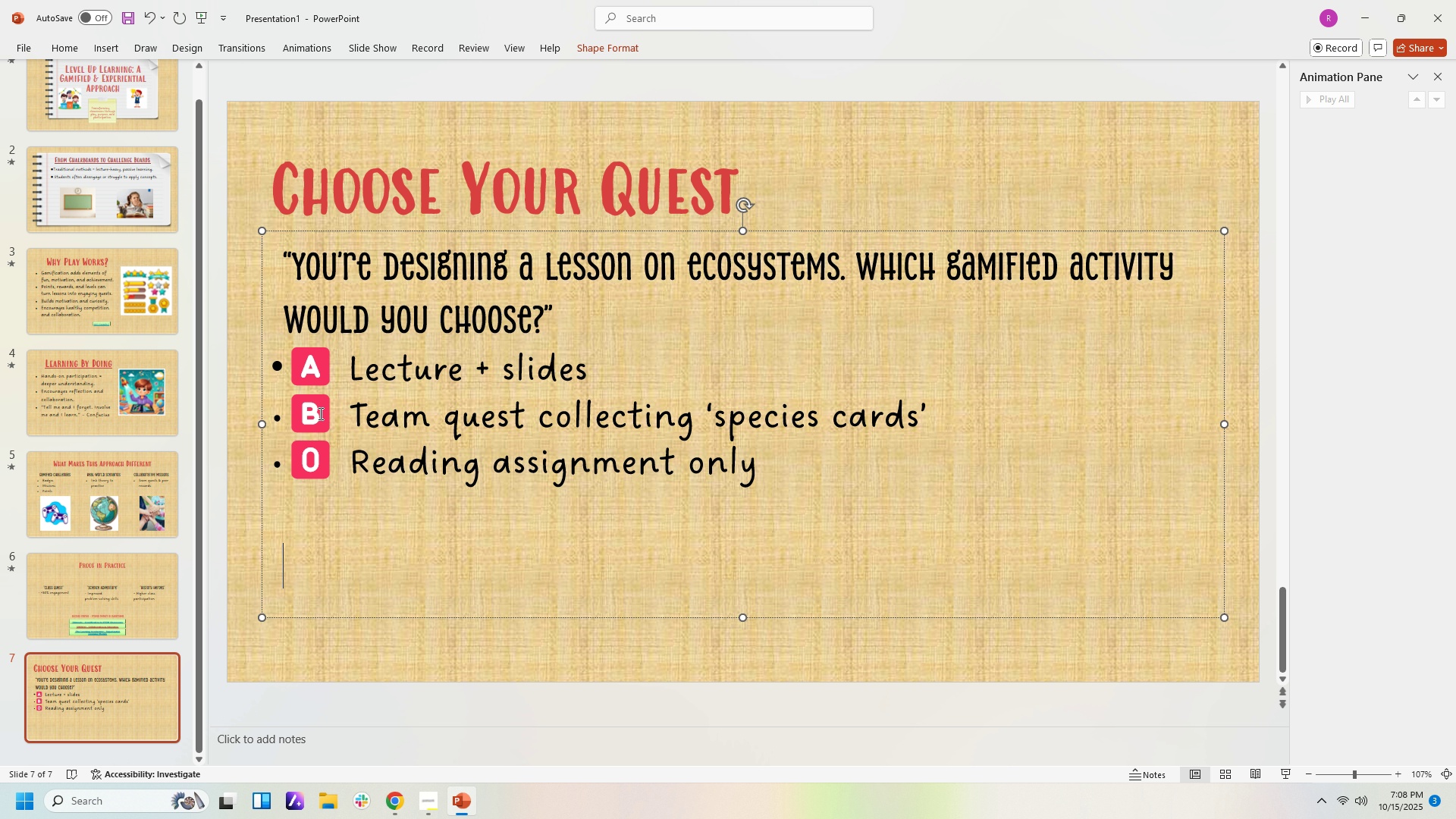 
left_click([295, 421])
 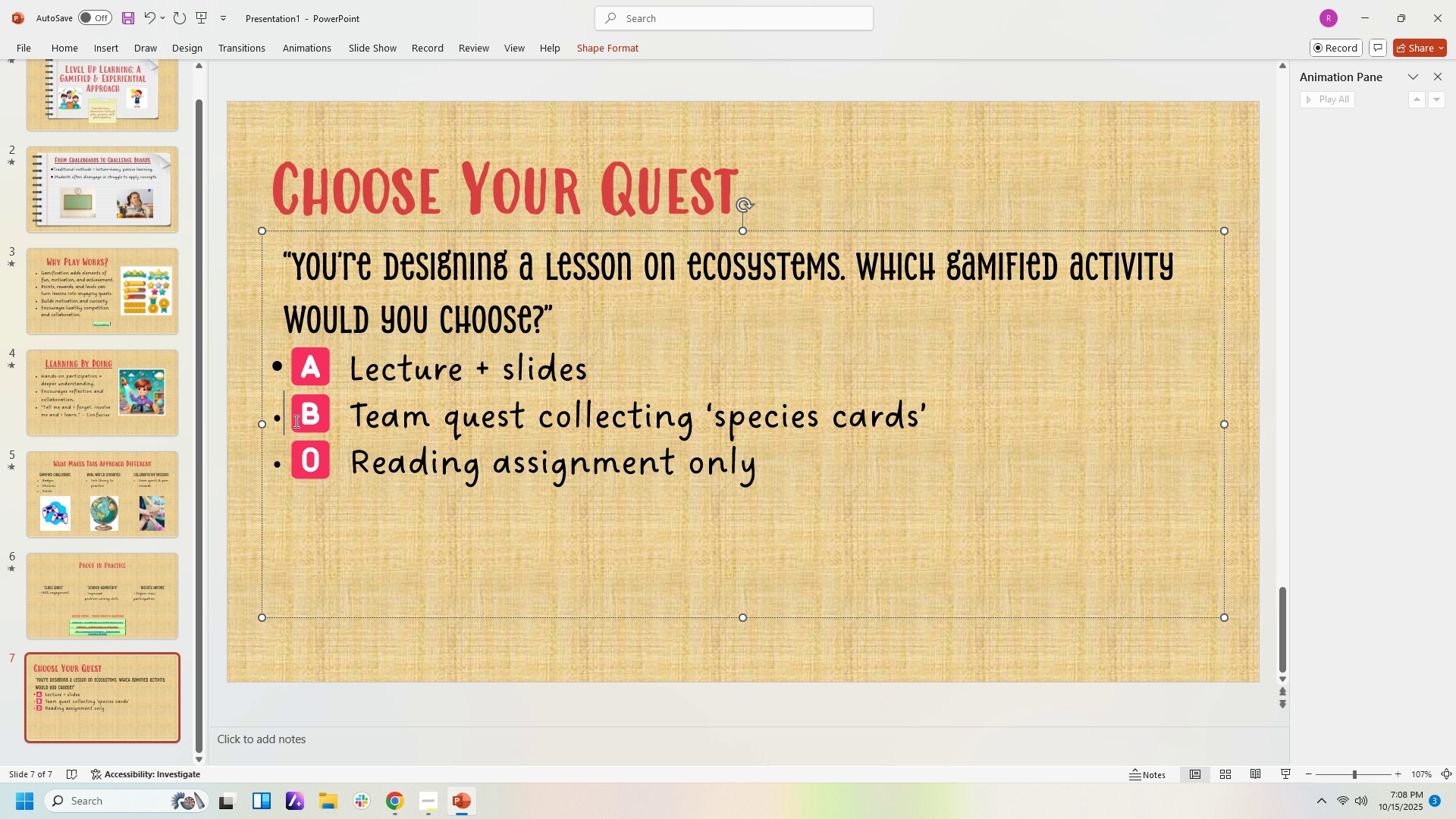 
key(Backspace)
 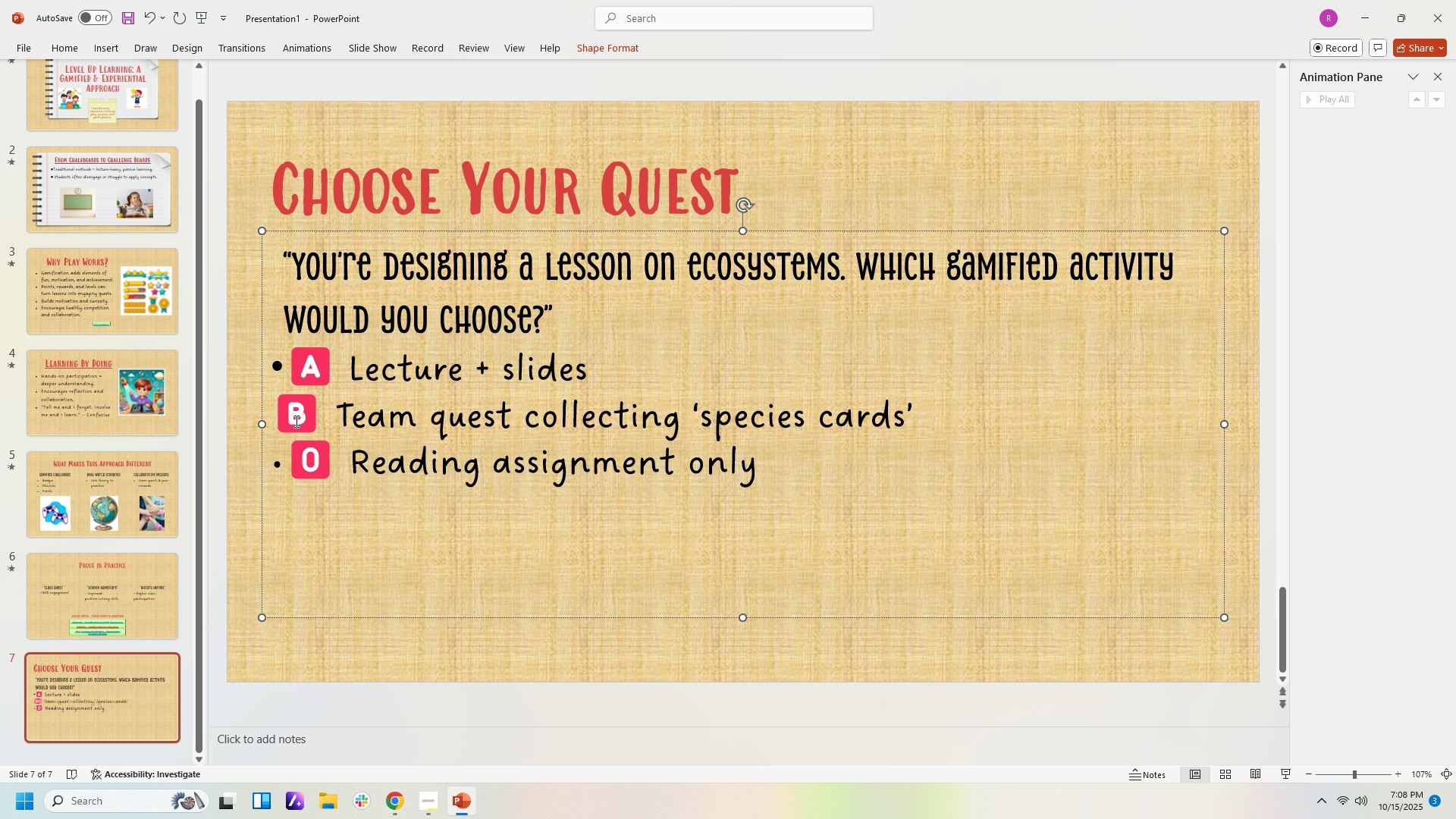 
key(Backspace)
 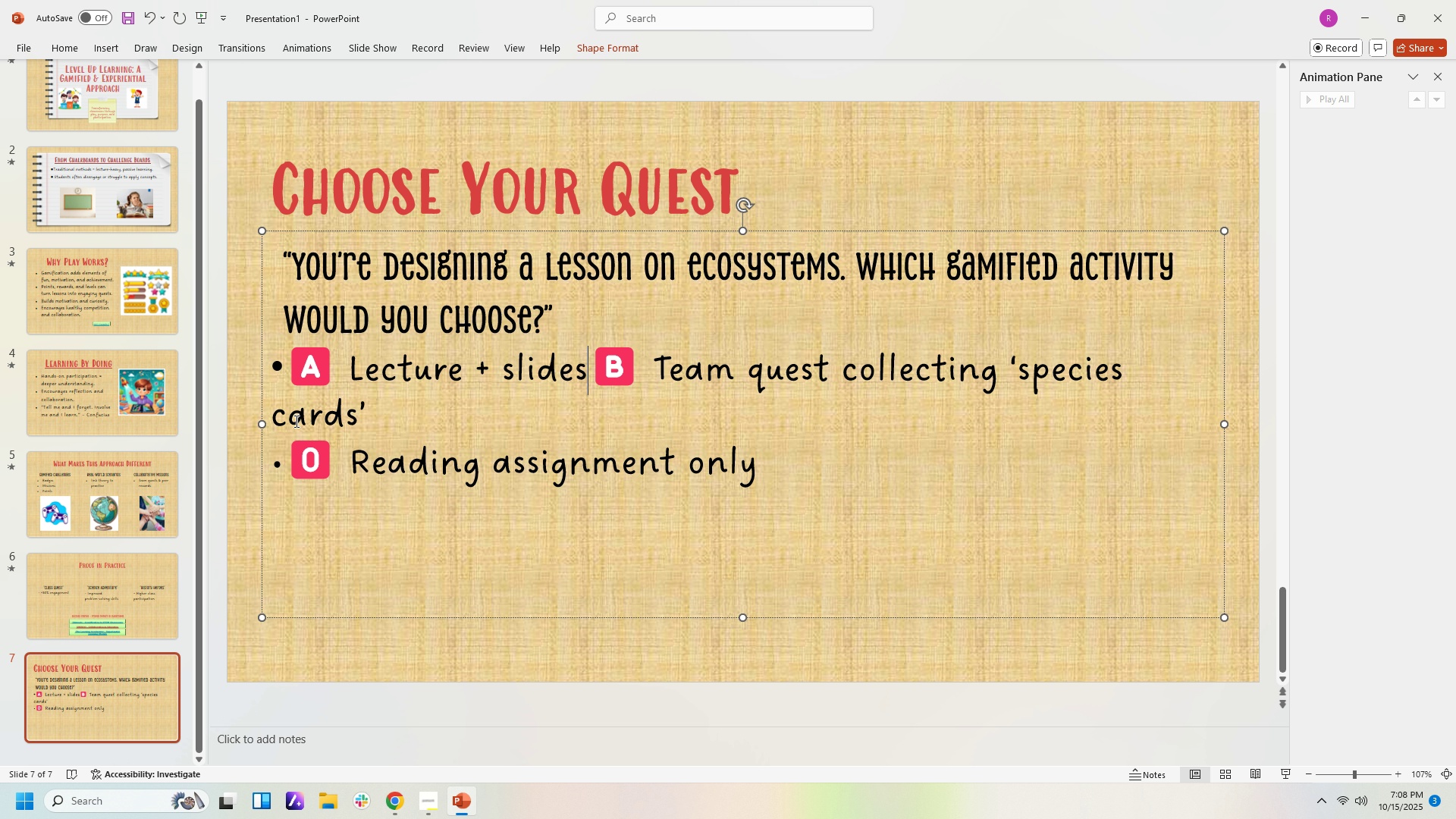 
key(Enter)
 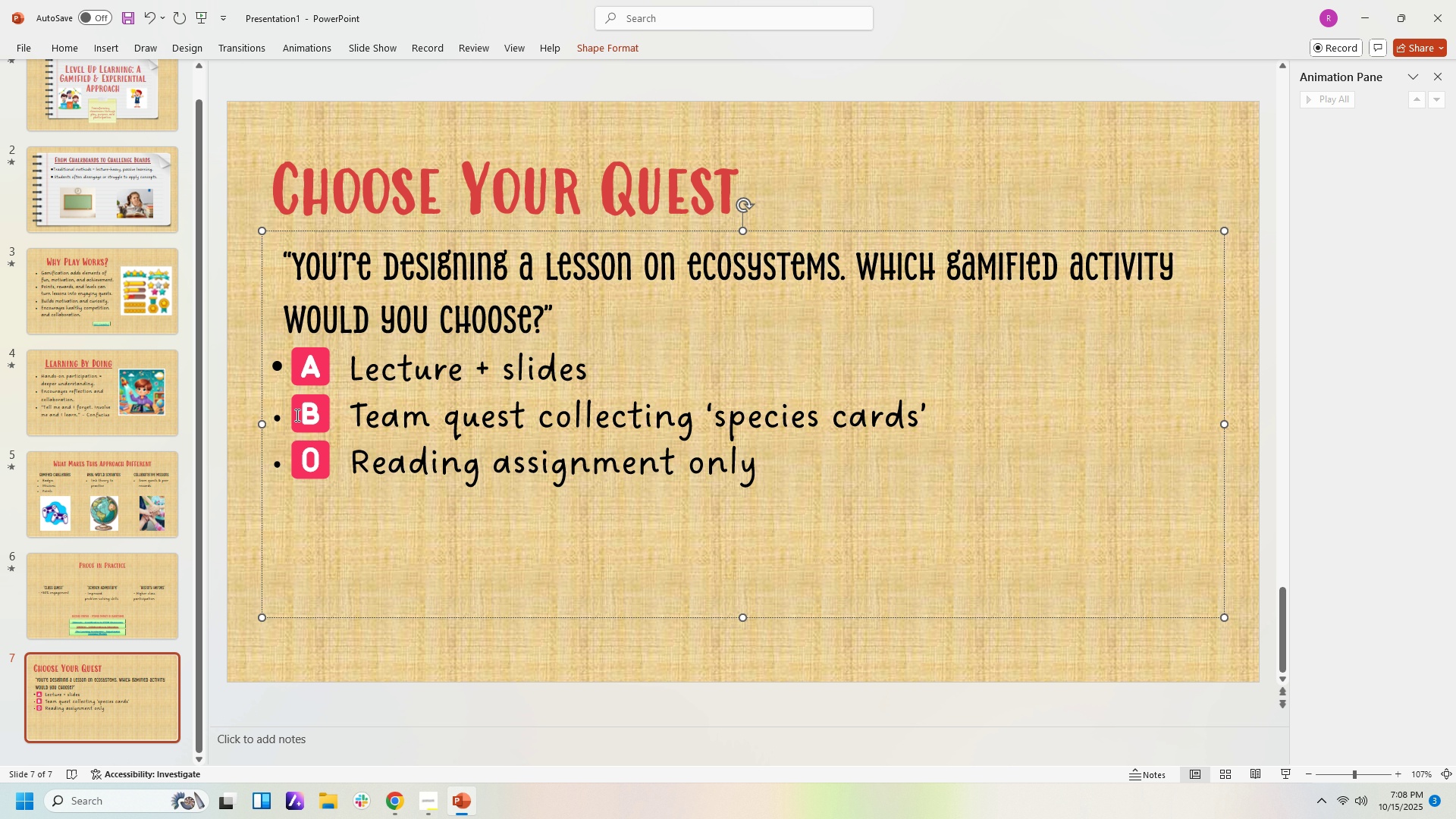 
key(Backspace)
 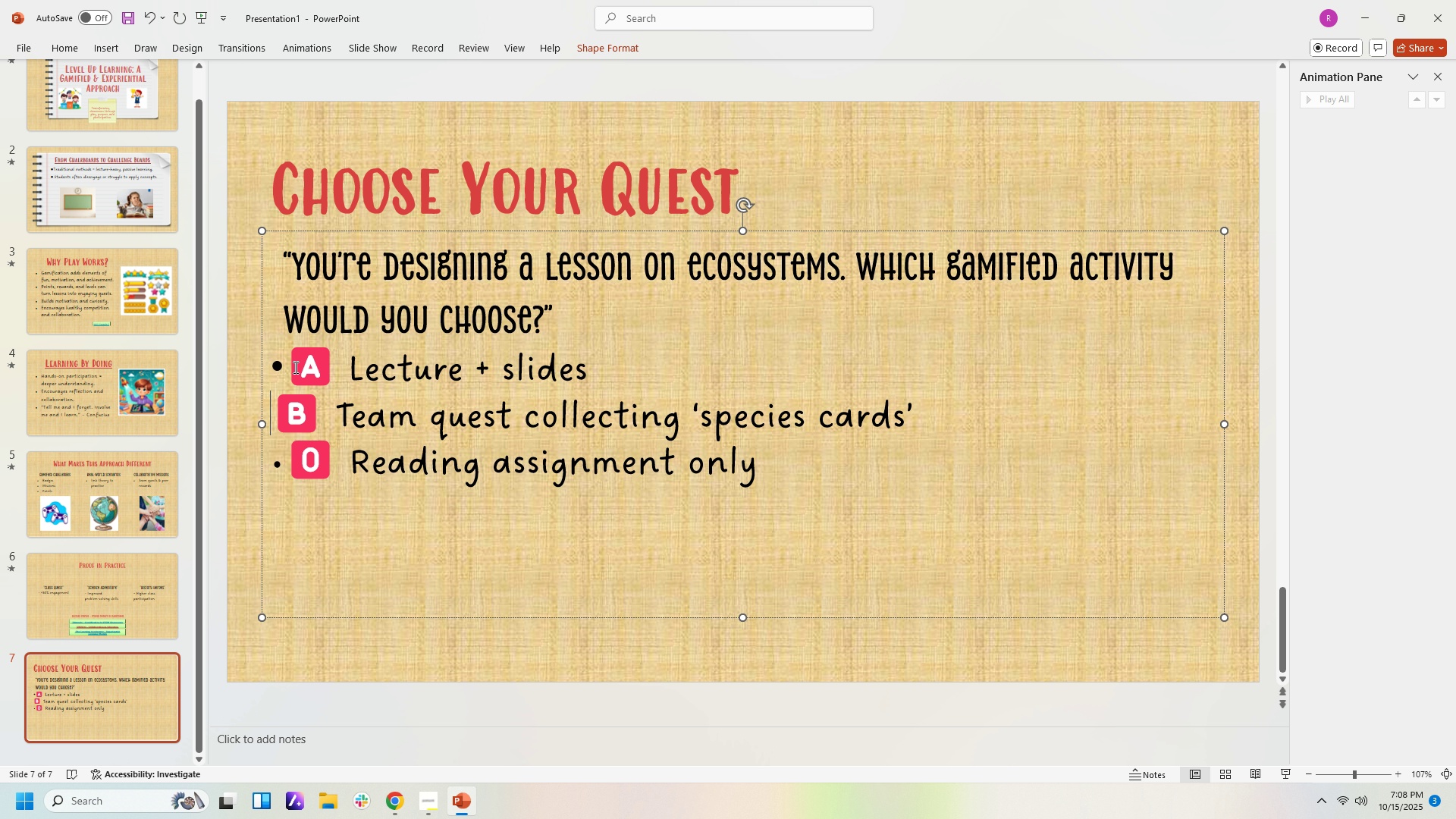 
left_click([289, 365])
 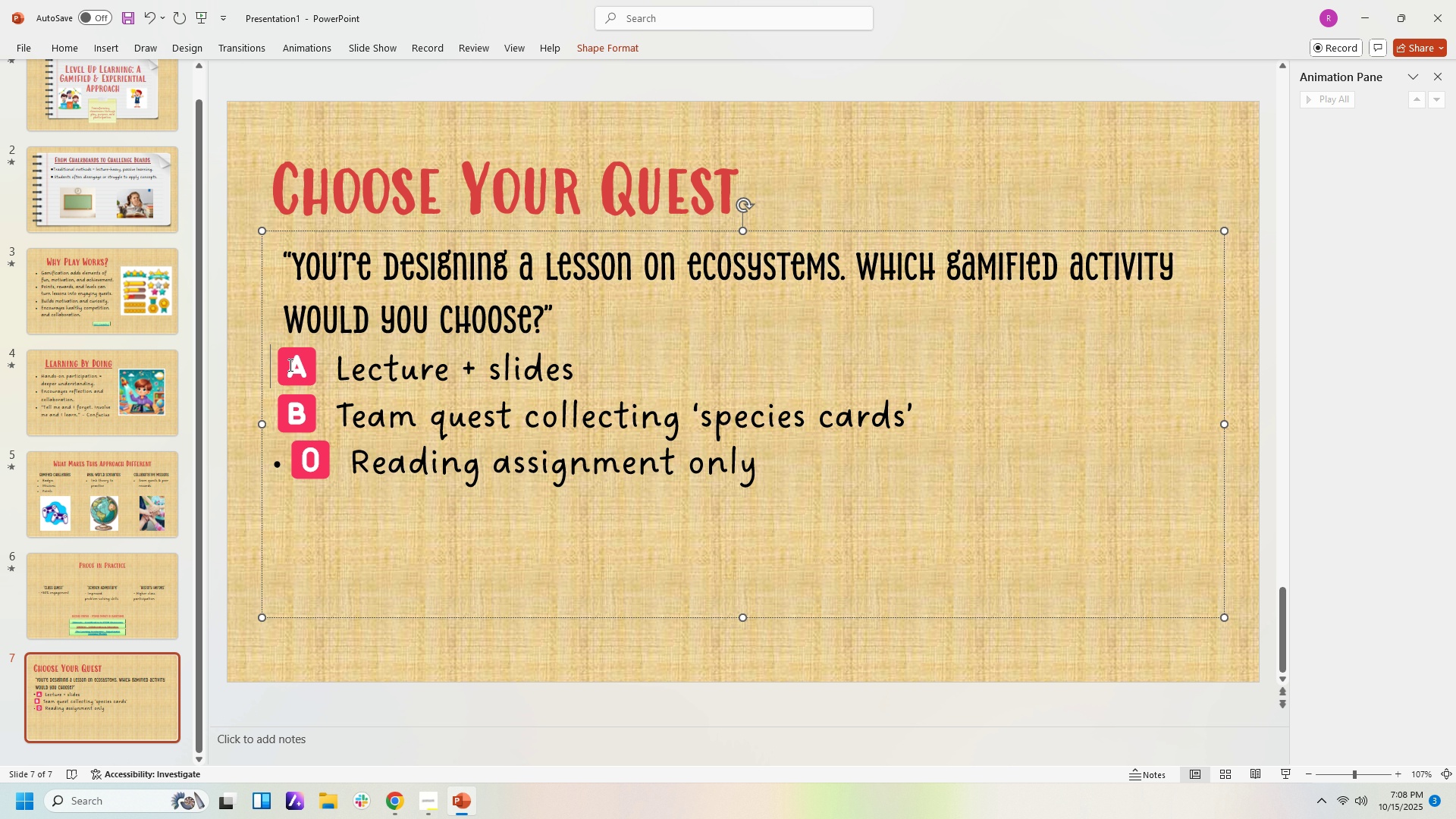 
key(Backspace)
 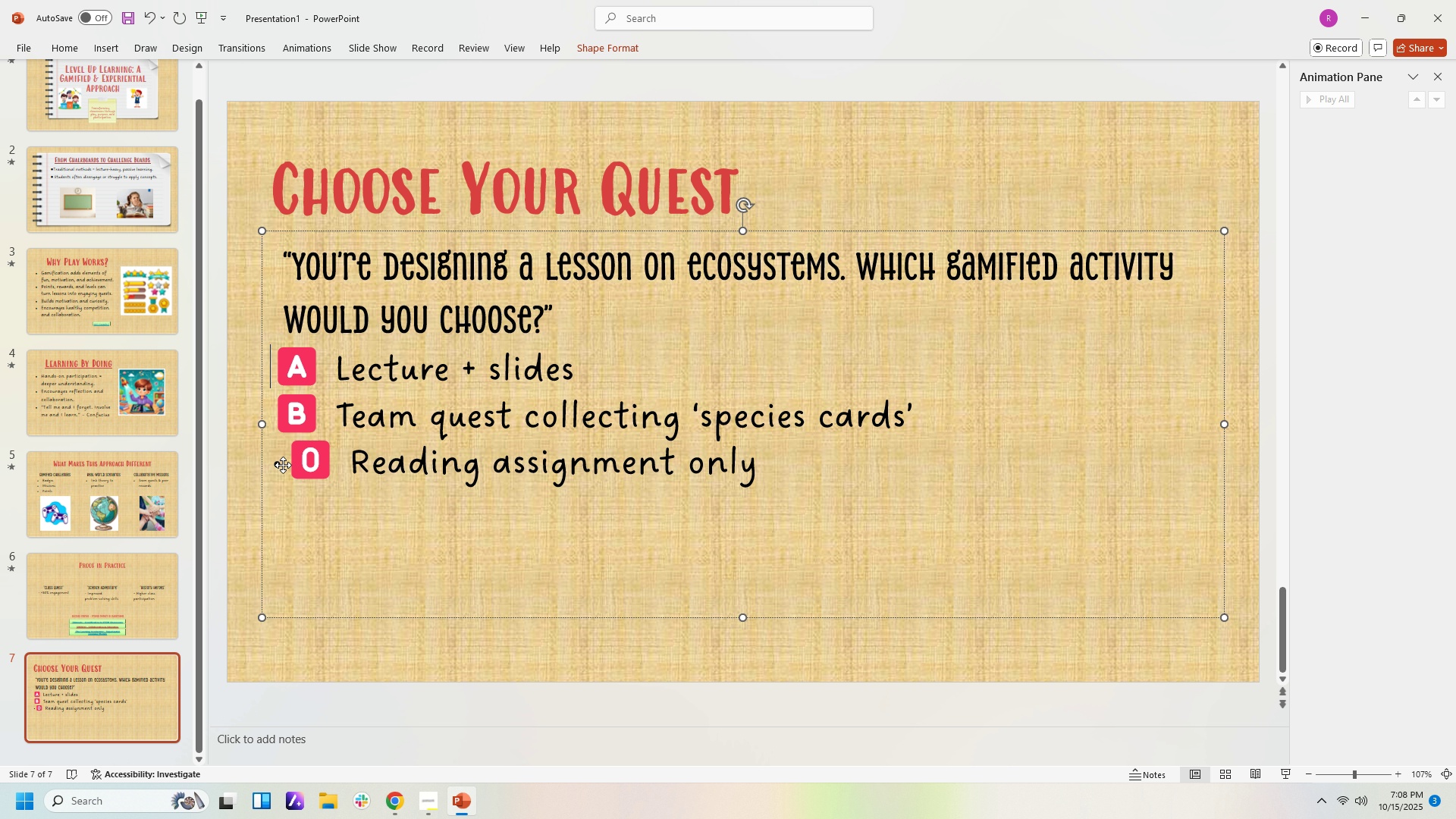 
left_click([287, 463])
 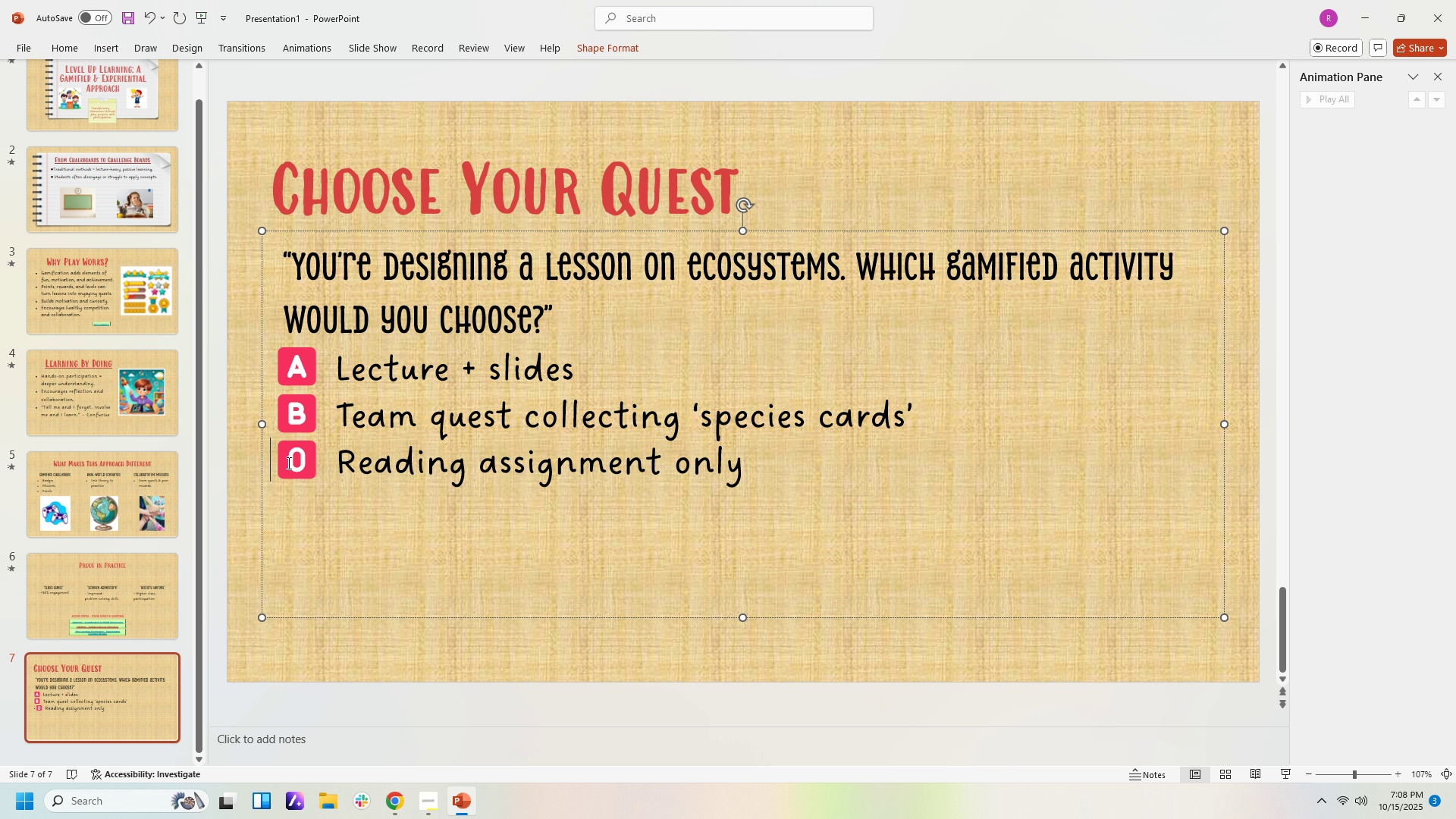 
key(Backspace)
 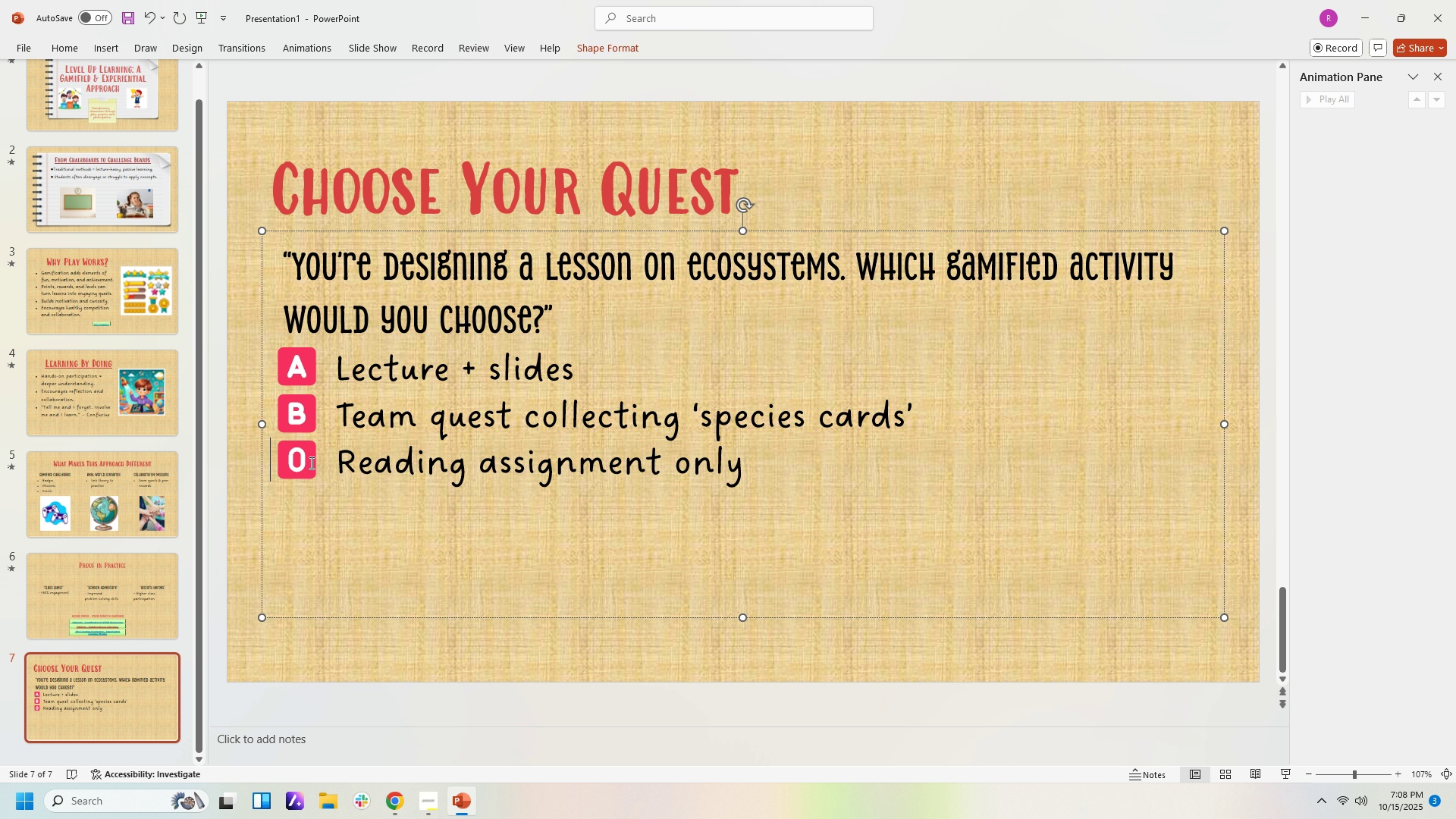 
left_click([308, 457])
 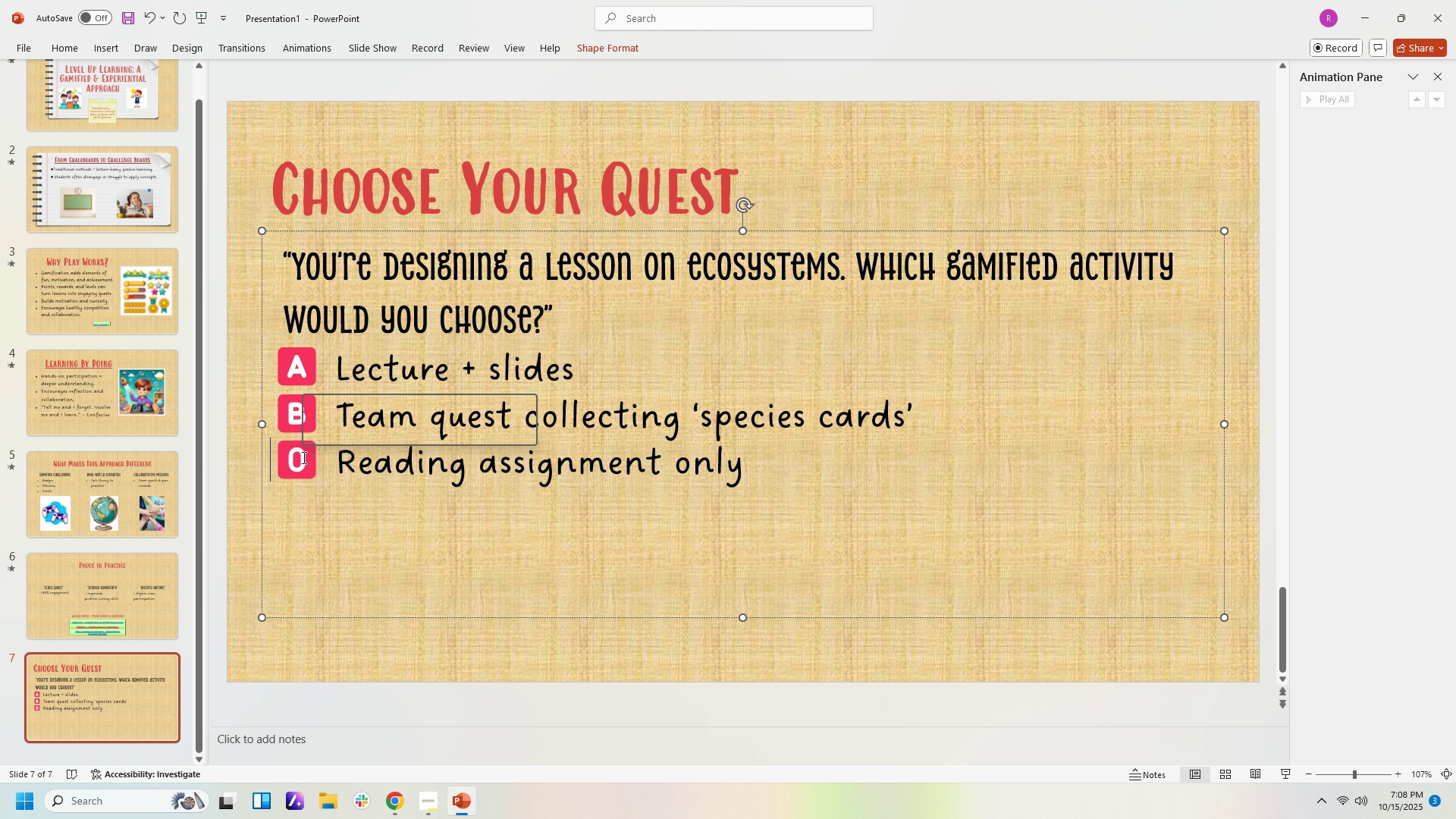 
double_click([303, 457])
 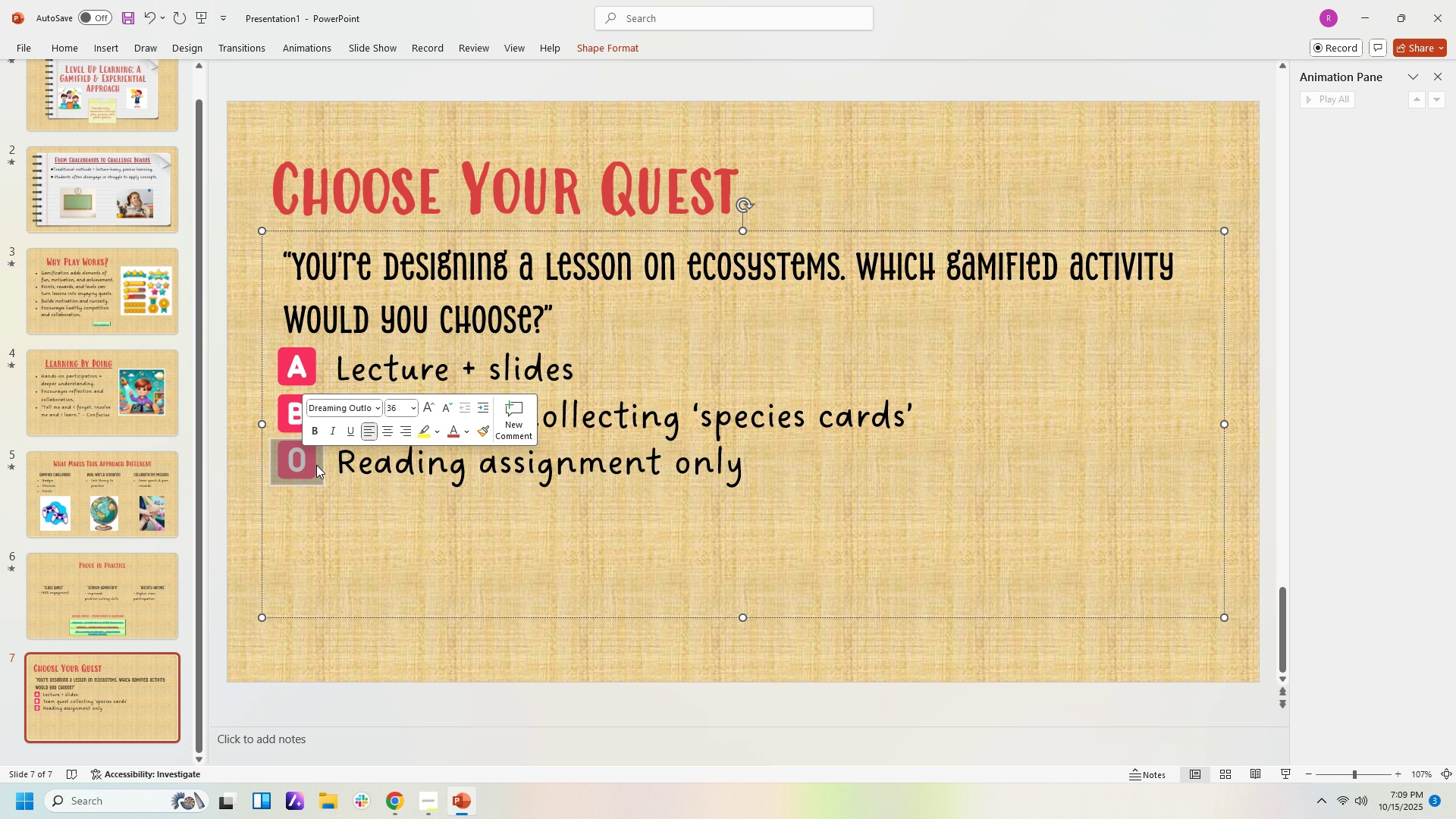 
left_click([374, 513])
 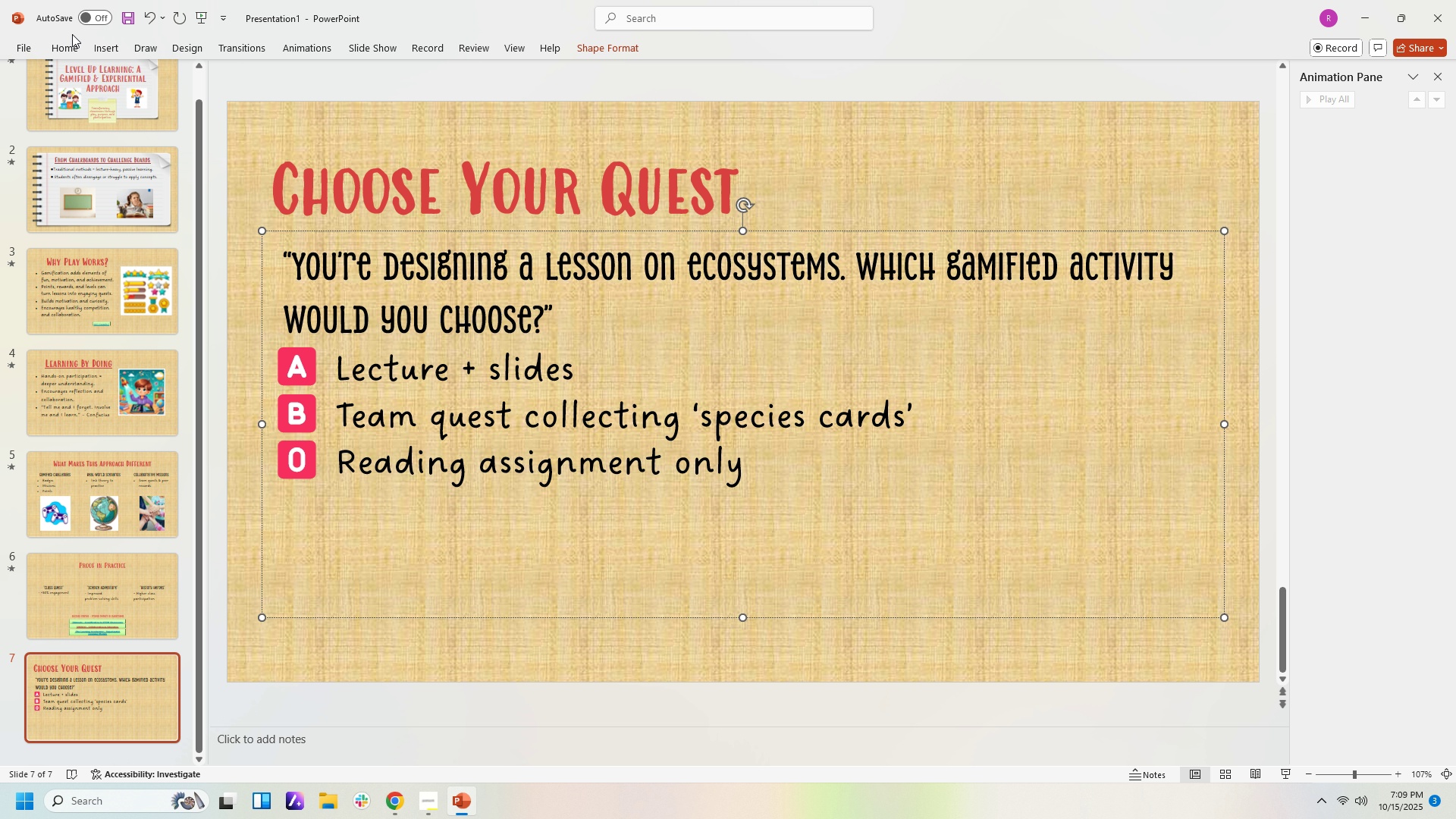 
left_click([105, 42])
 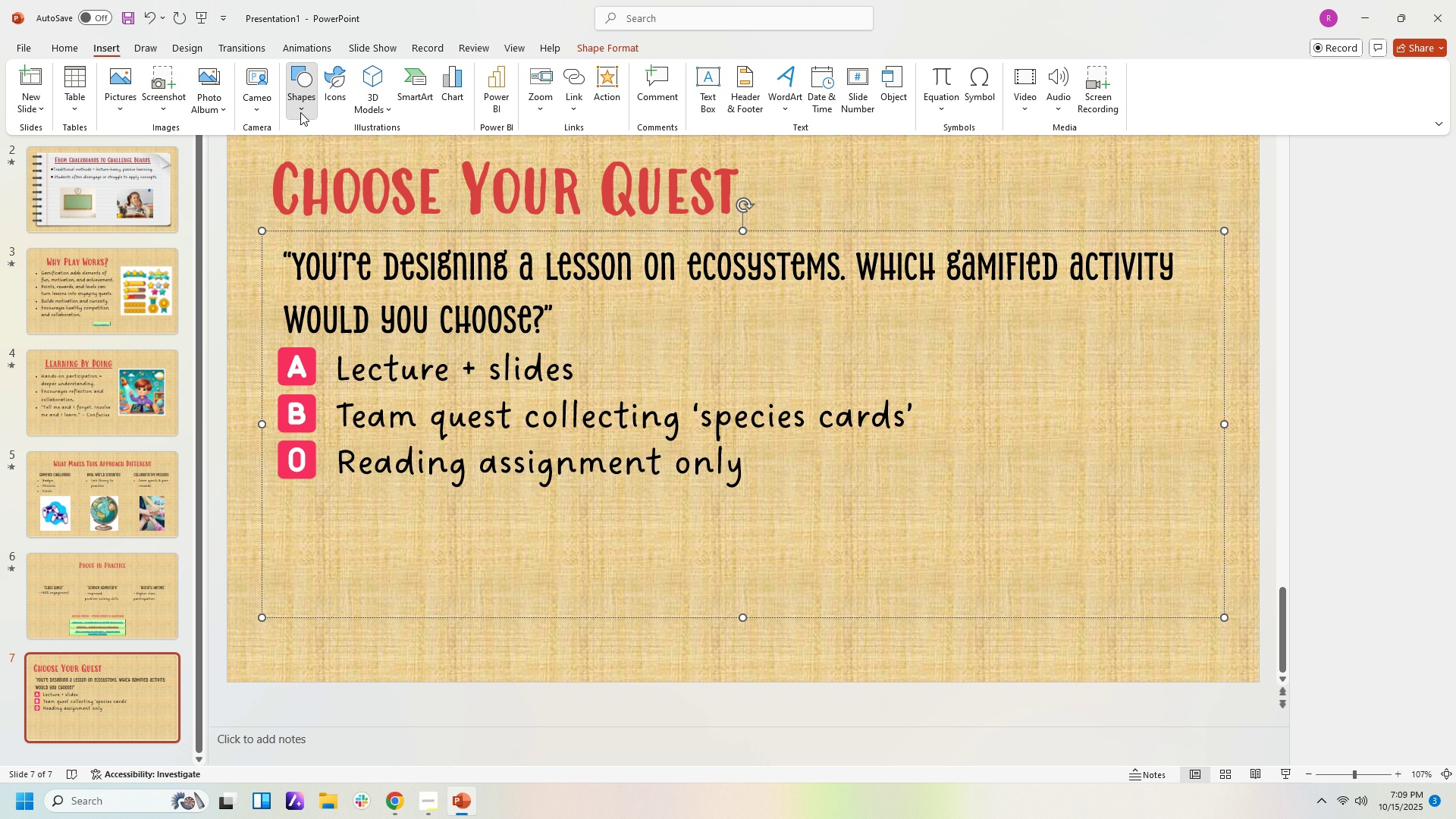 
wait(5.34)
 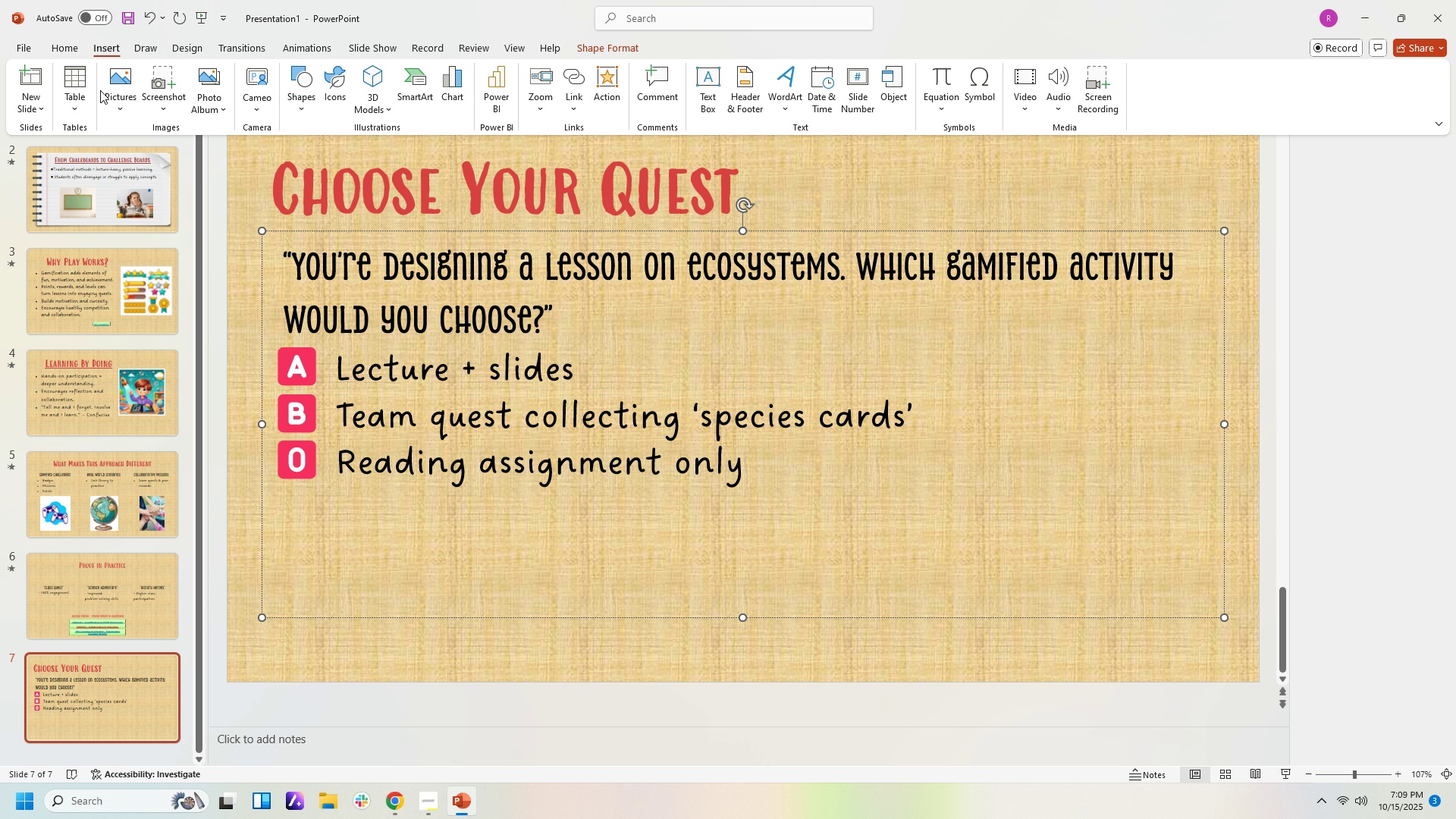 
left_click([371, 149])
 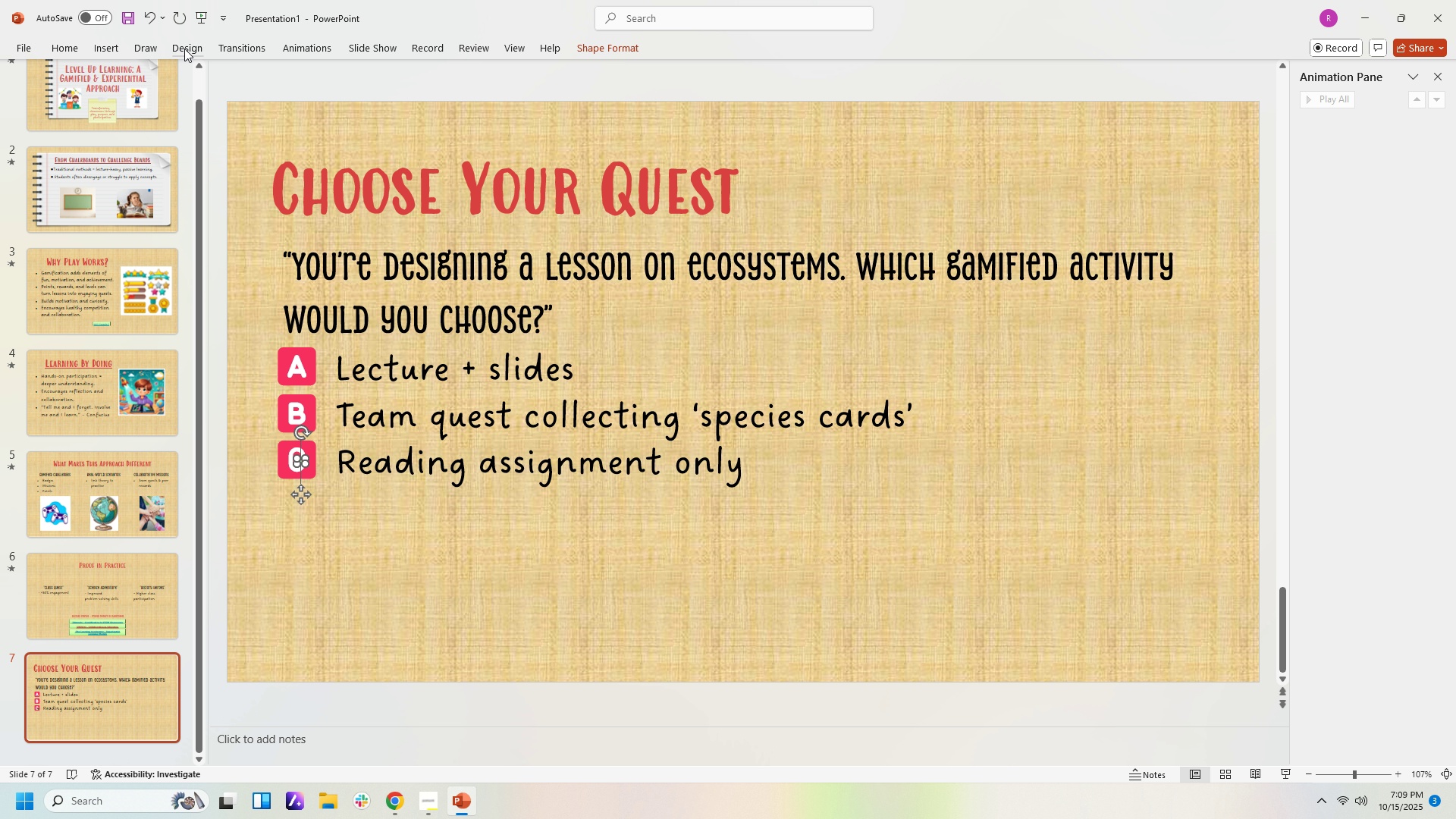 
wait(11.27)
 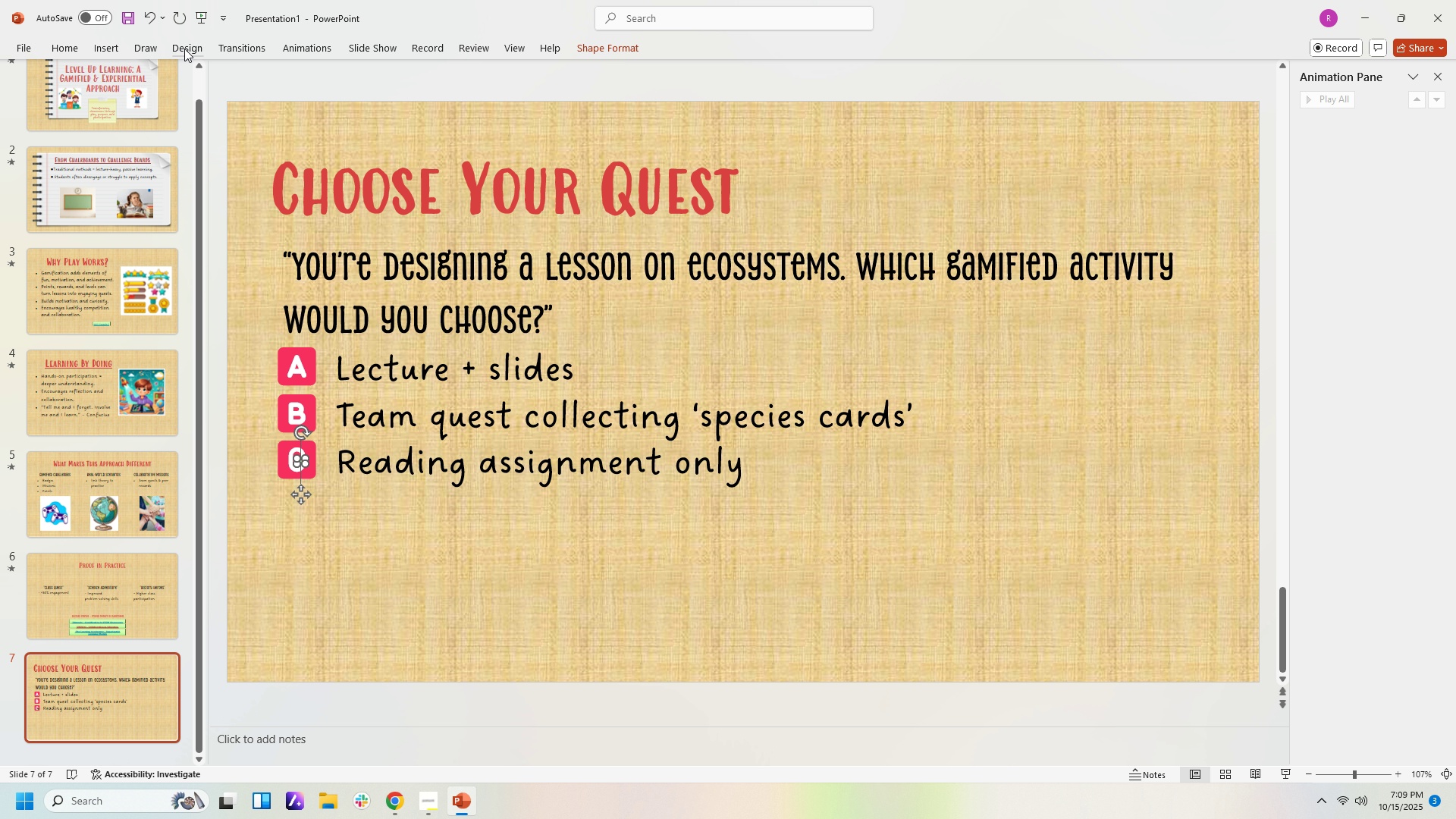 
left_click([635, 77])
 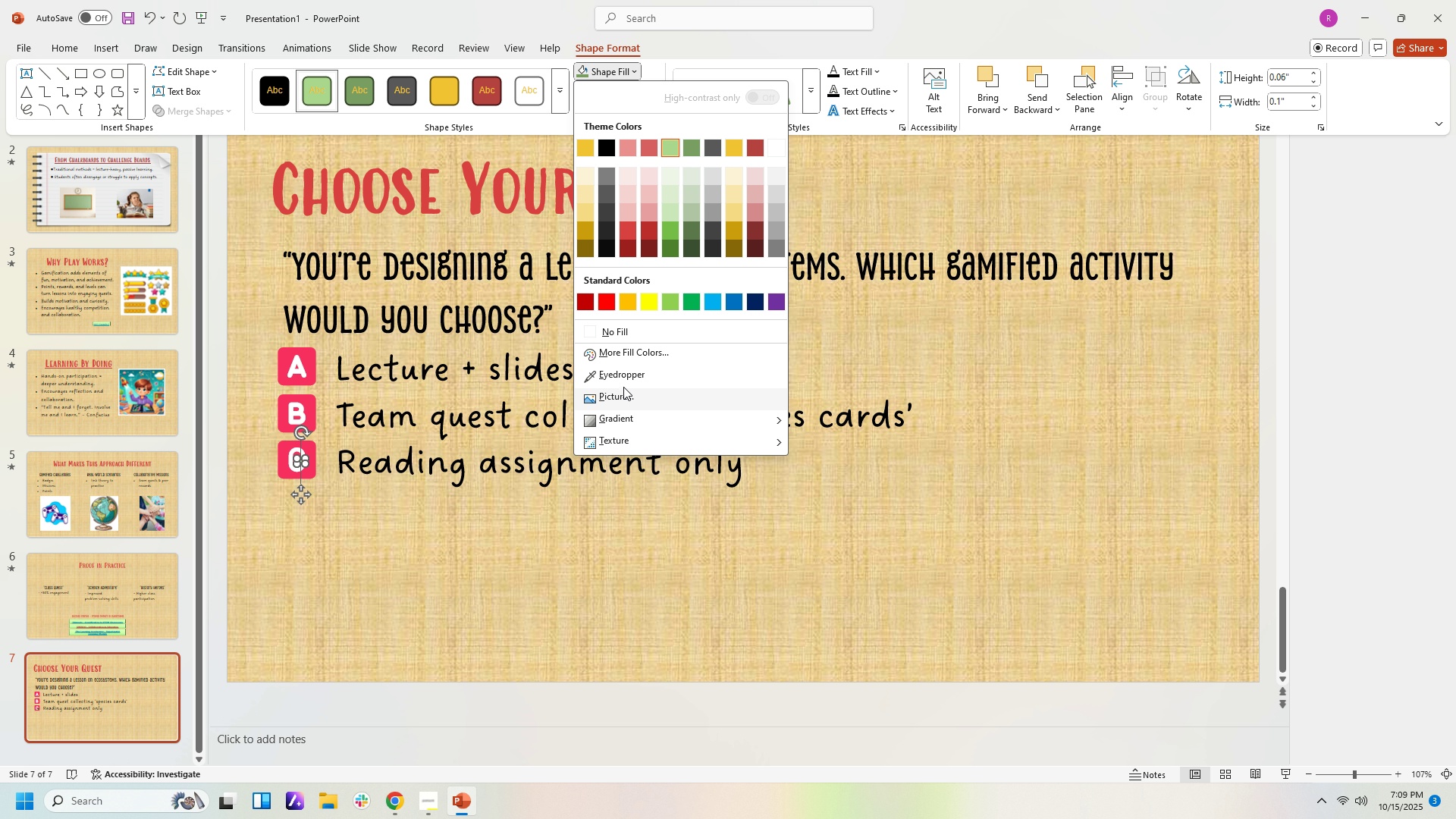 
left_click([622, 372])
 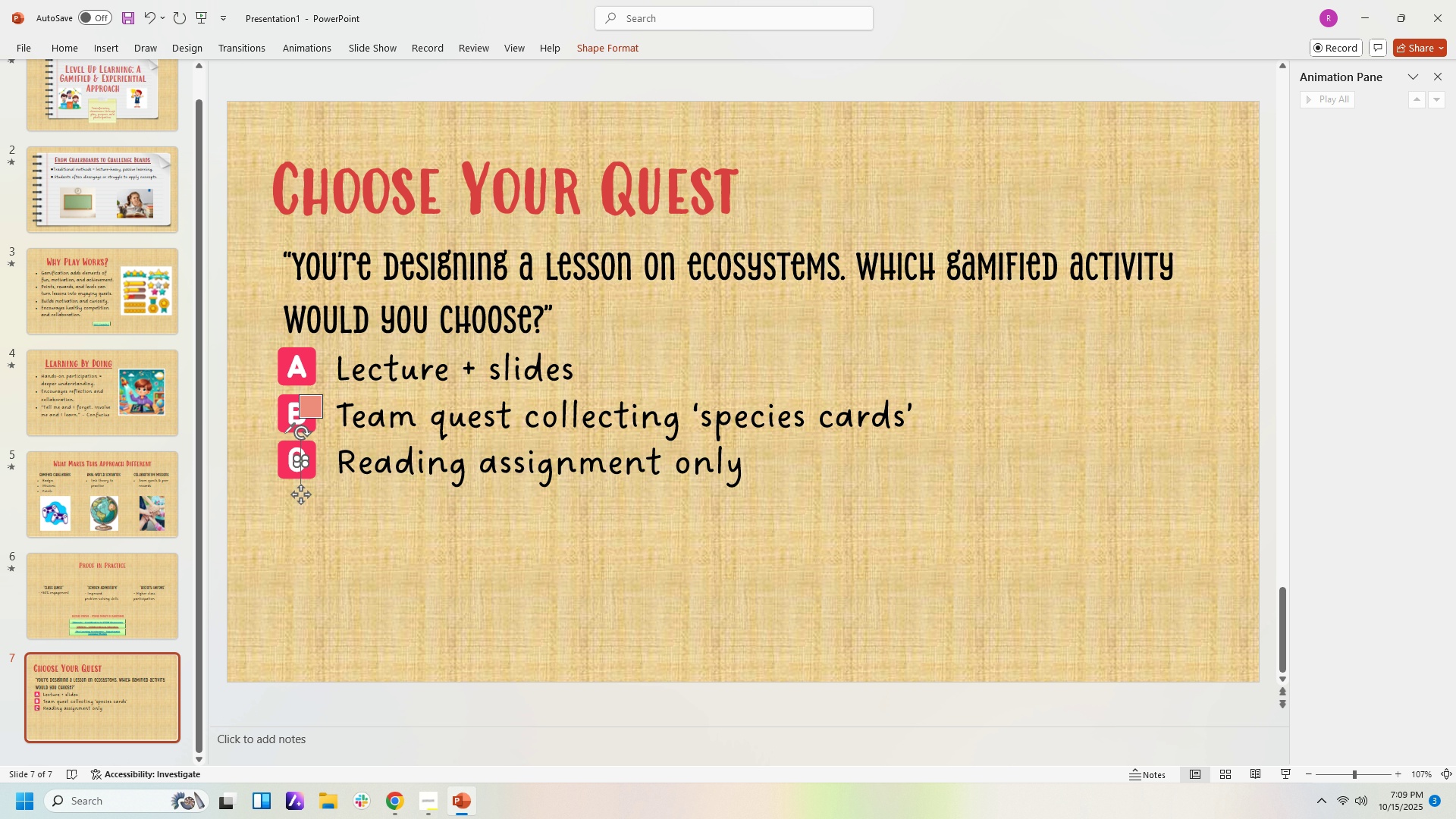 
left_click([285, 432])
 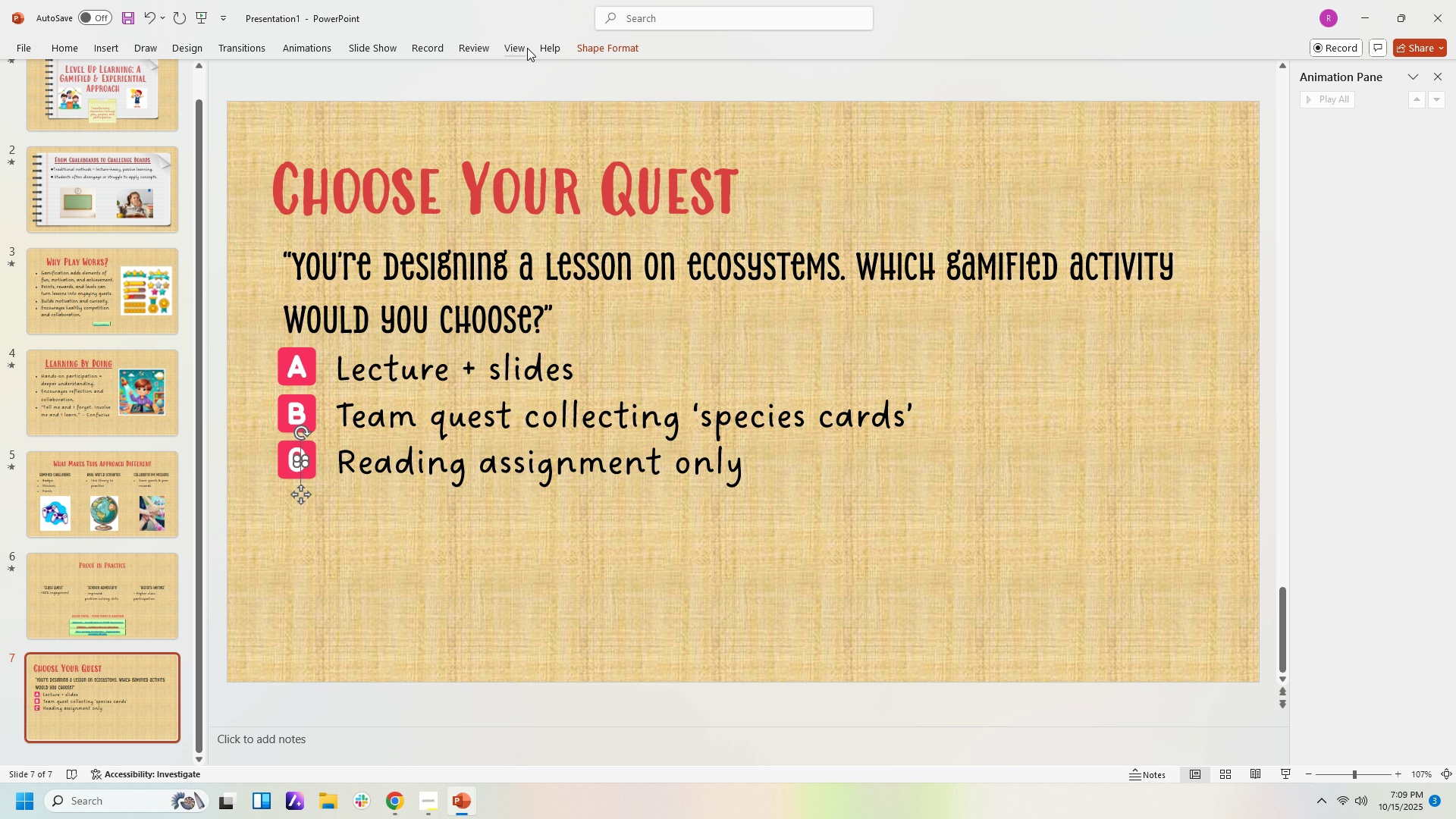 
left_click([603, 42])
 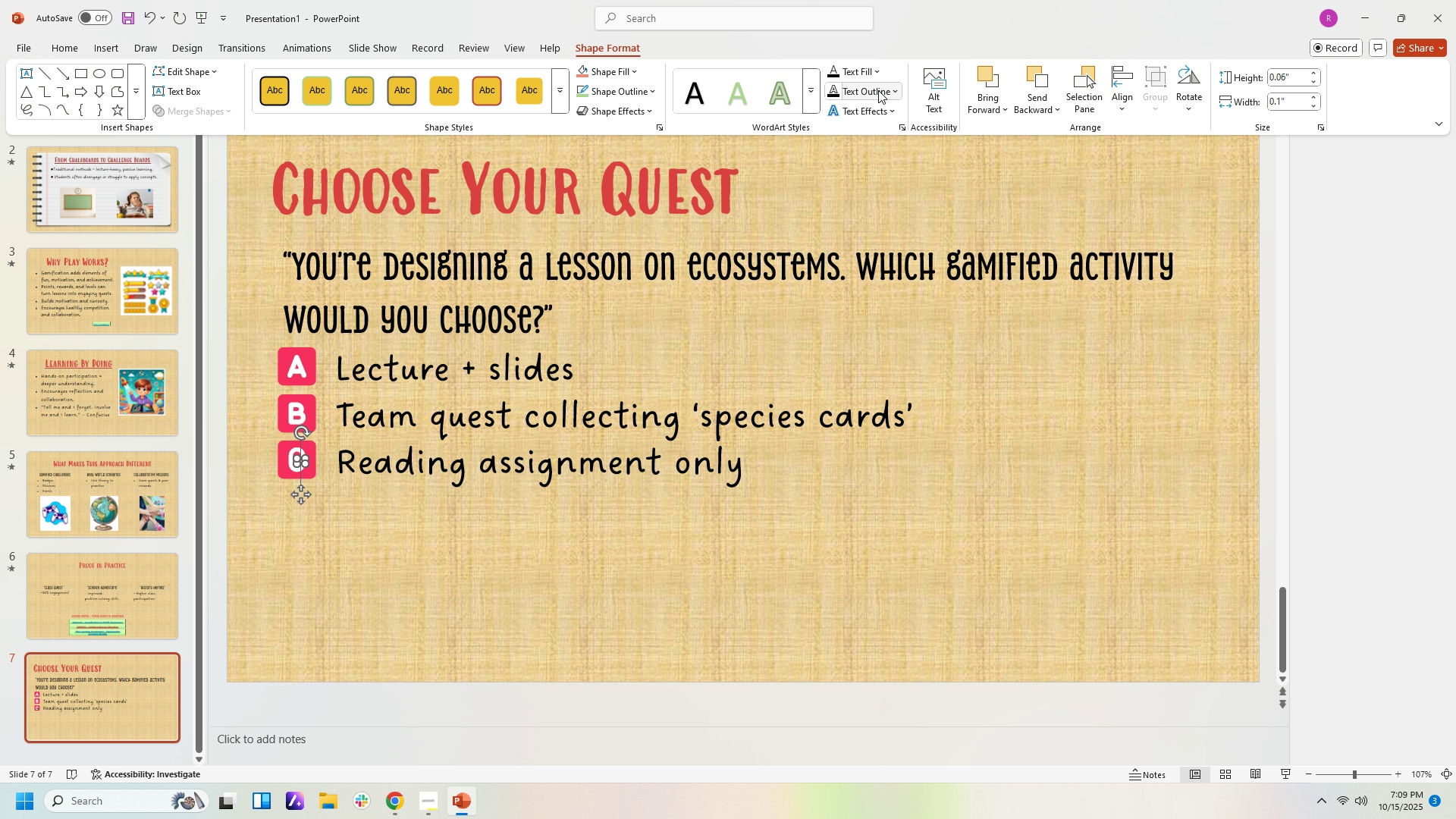 
mouse_move([893, 91])
 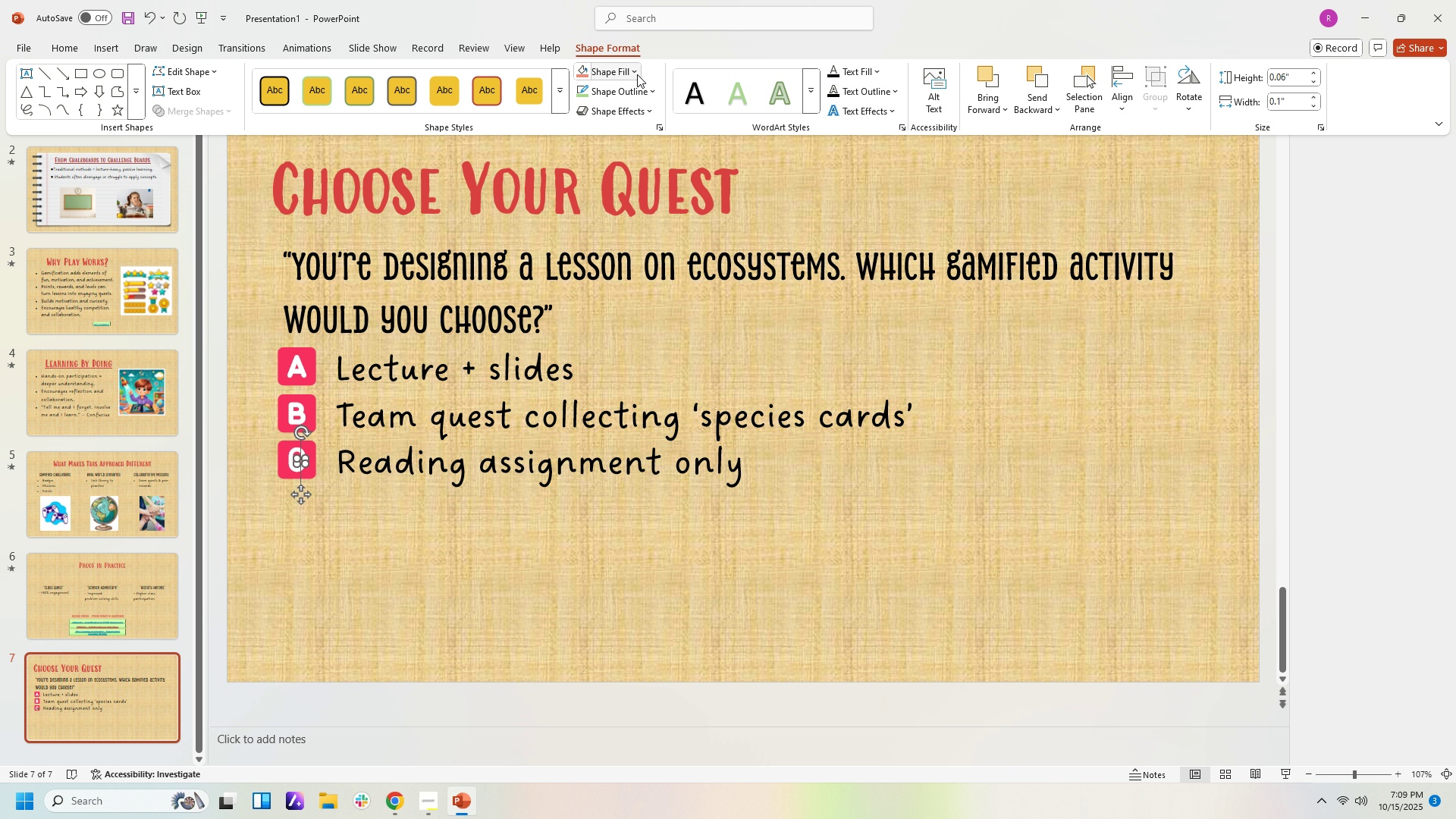 
left_click([636, 74])
 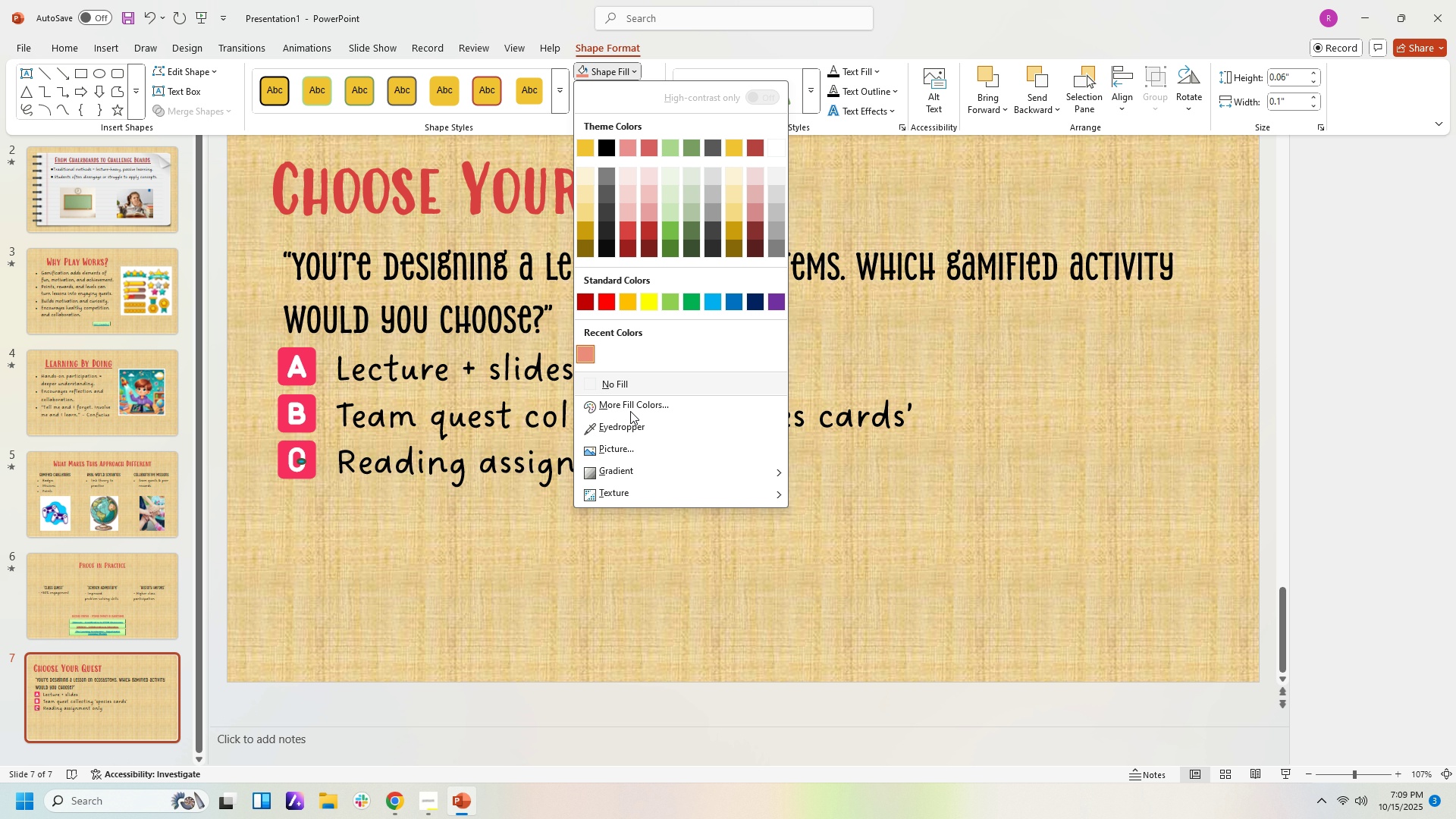 
left_click([620, 427])
 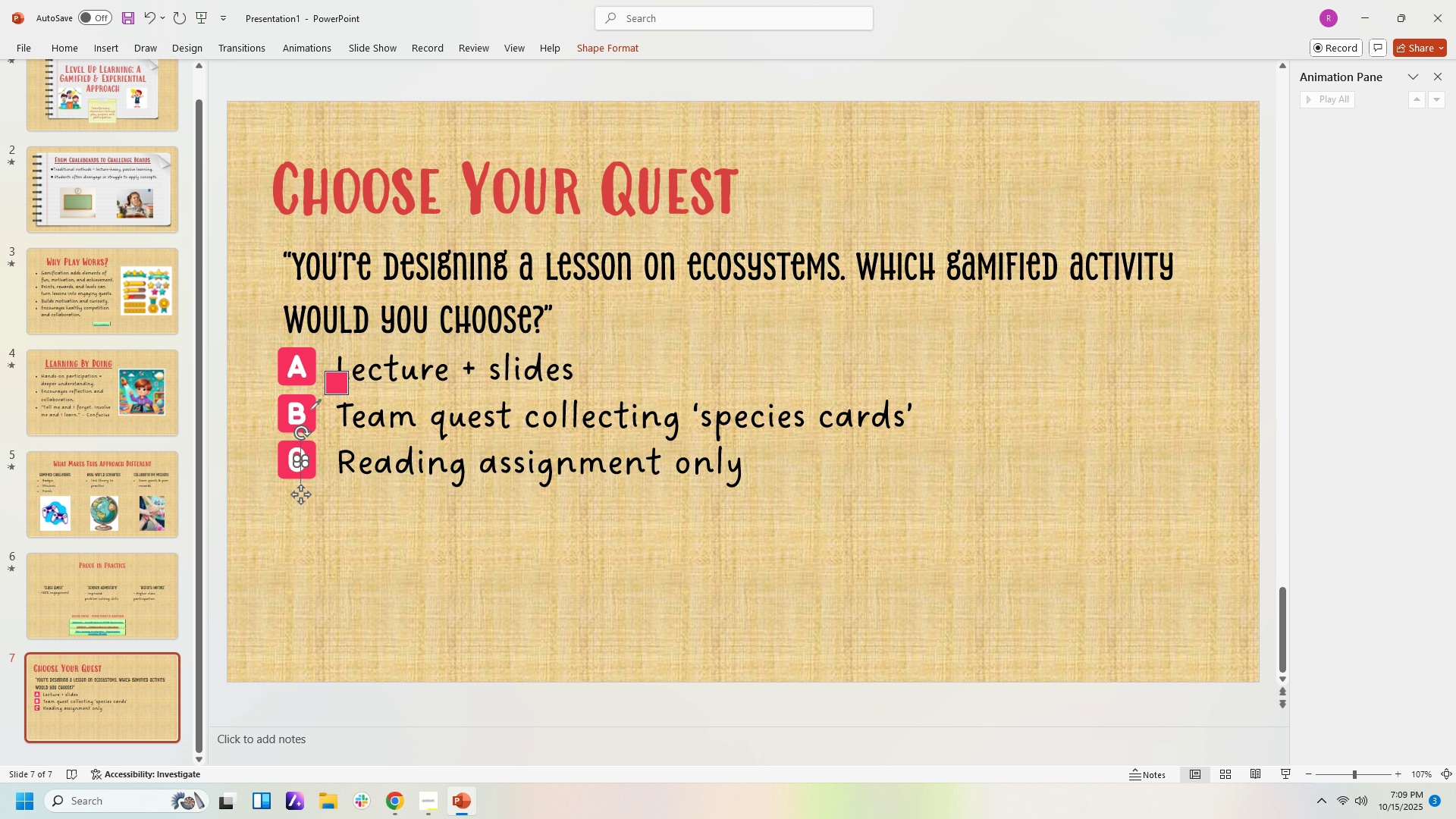 
left_click([311, 409])
 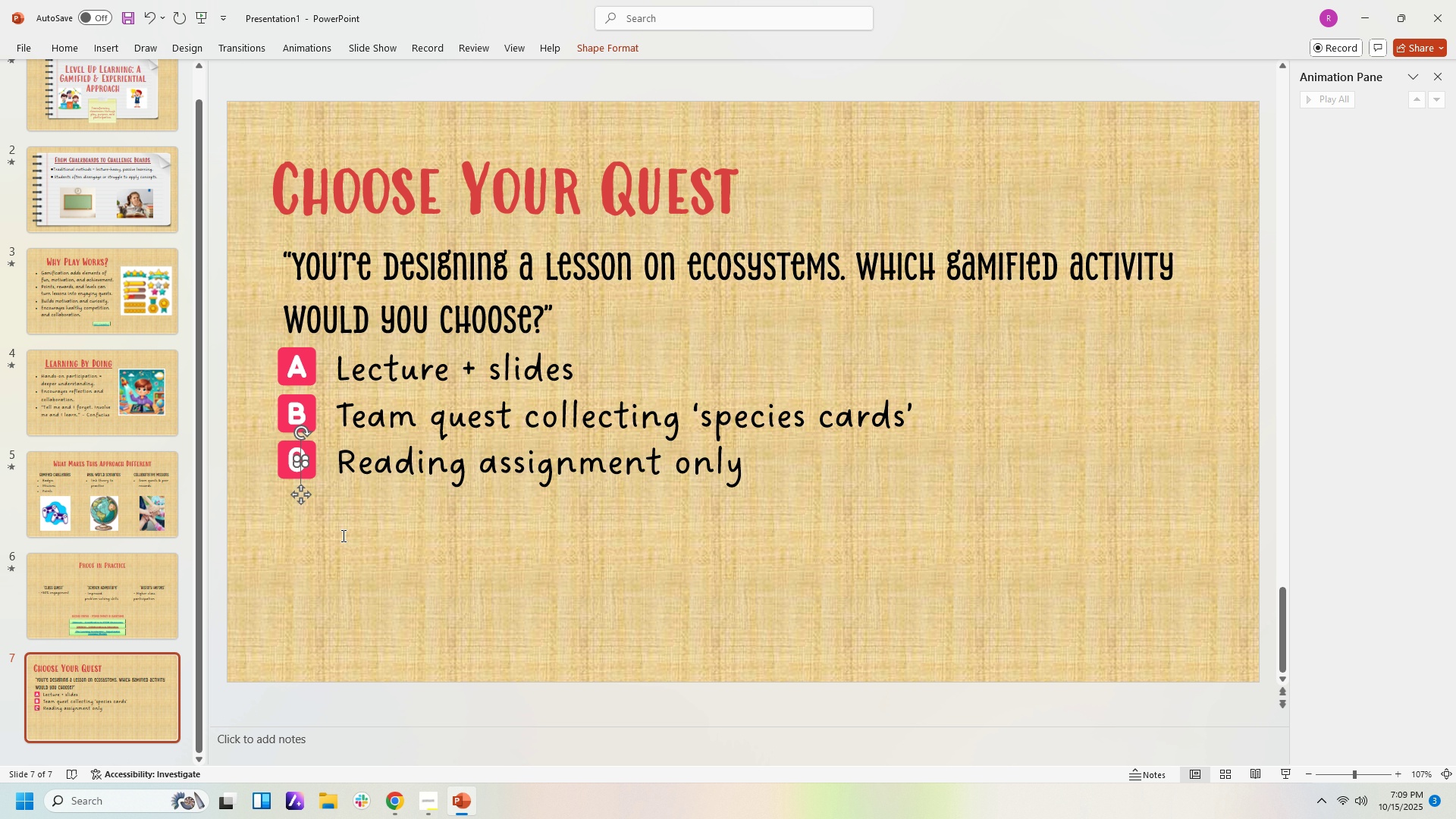 
left_click([342, 535])
 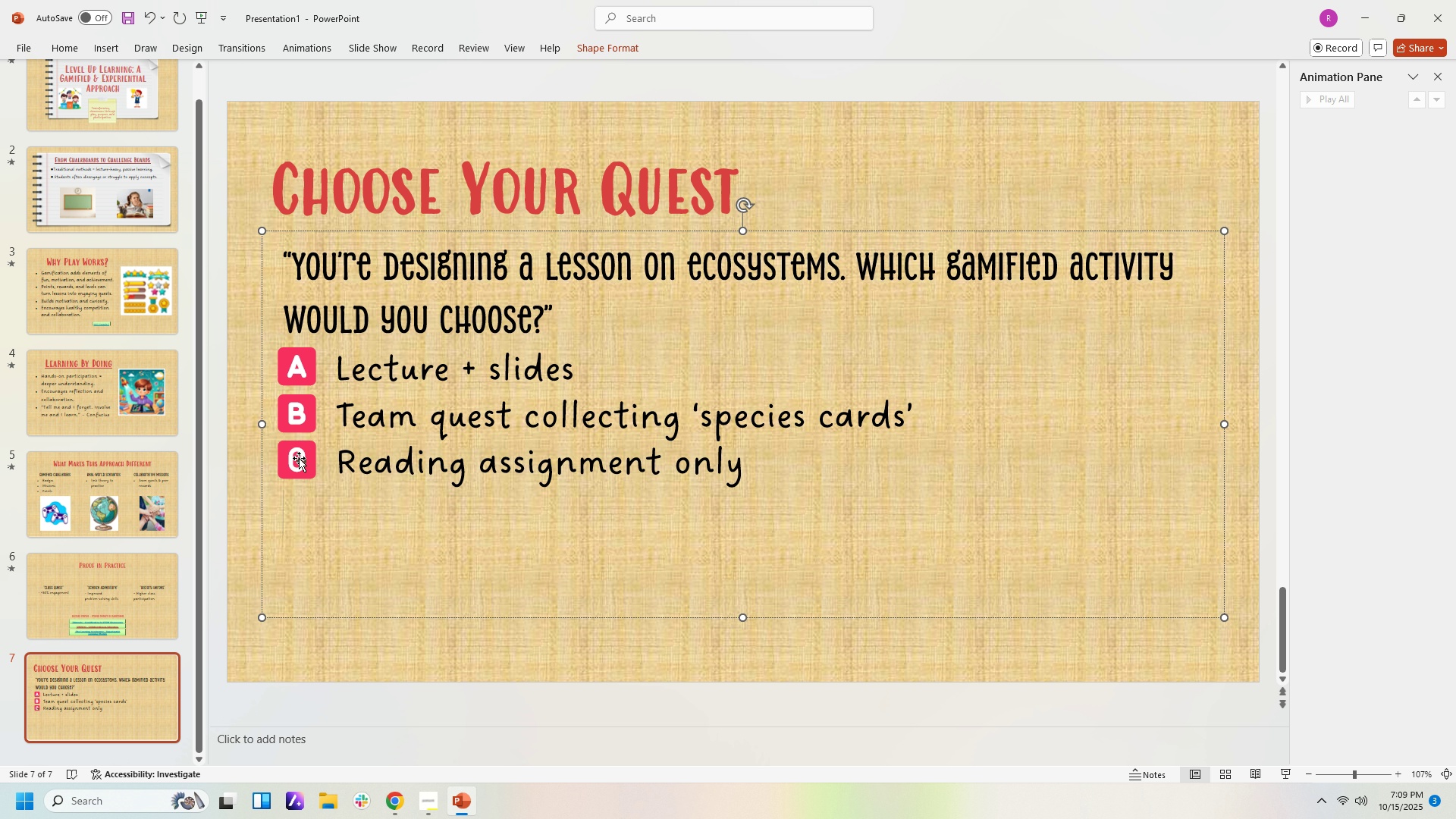 
left_click([300, 459])
 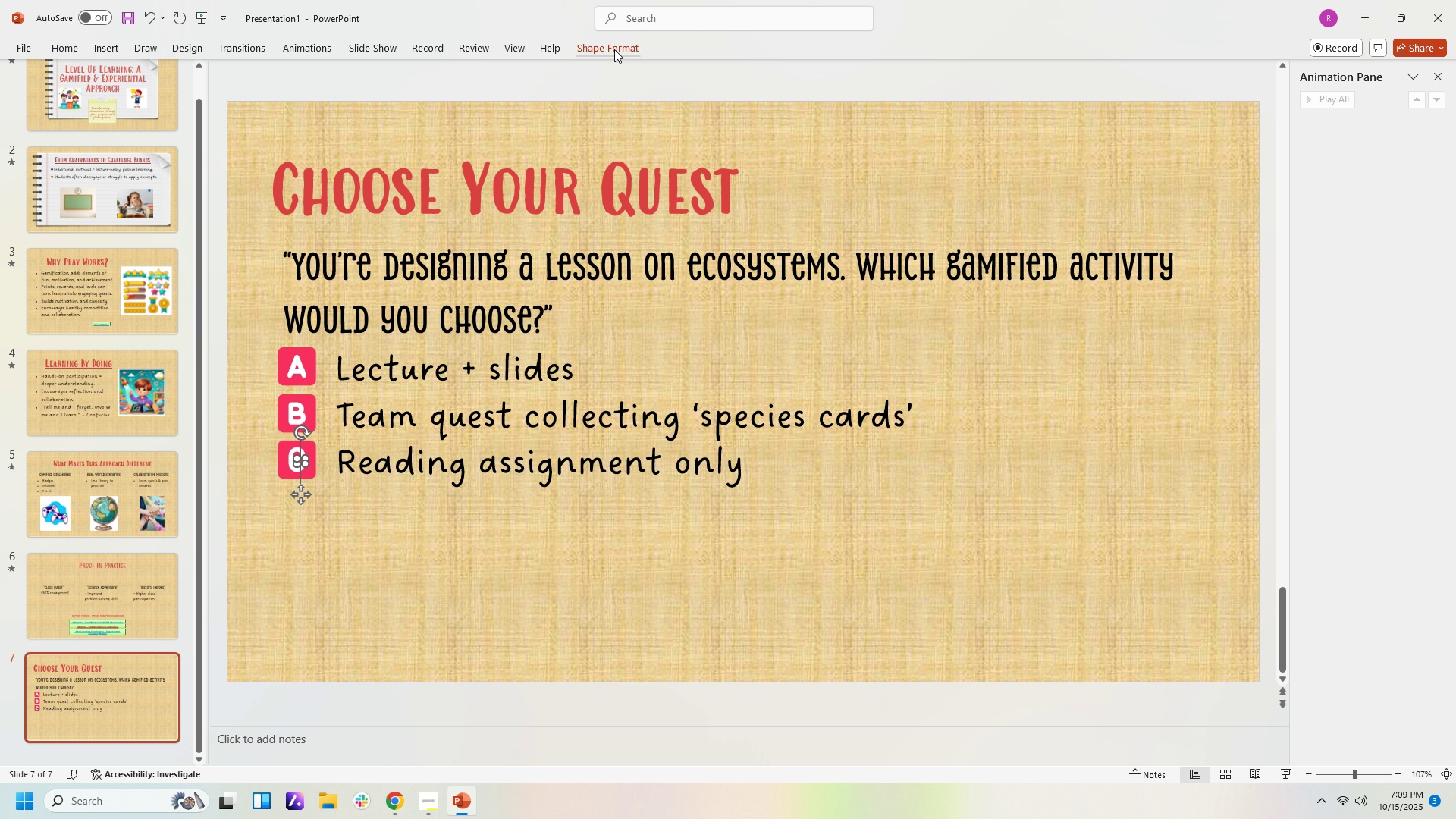 
left_click([615, 45])
 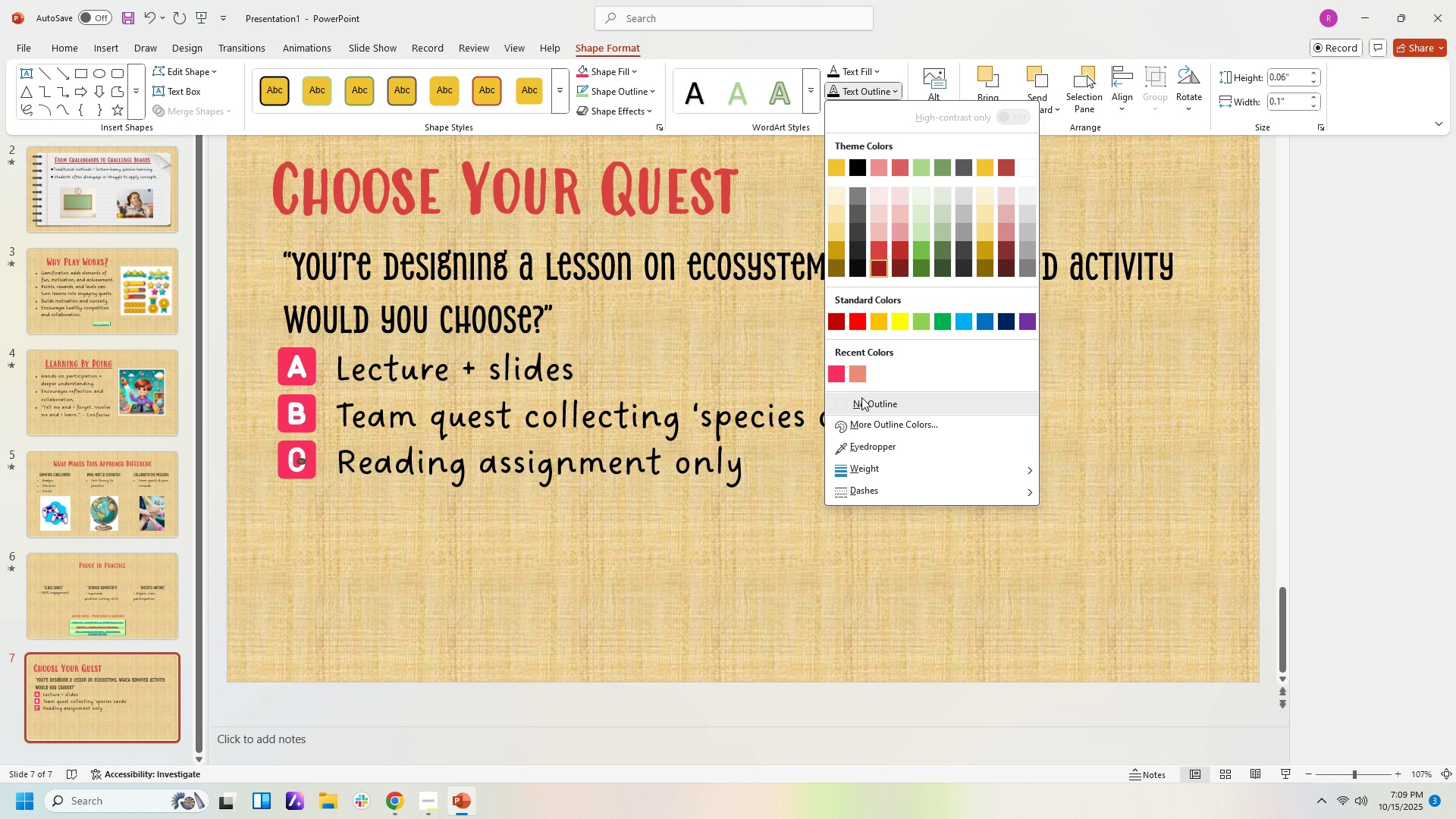 
left_click([875, 402])
 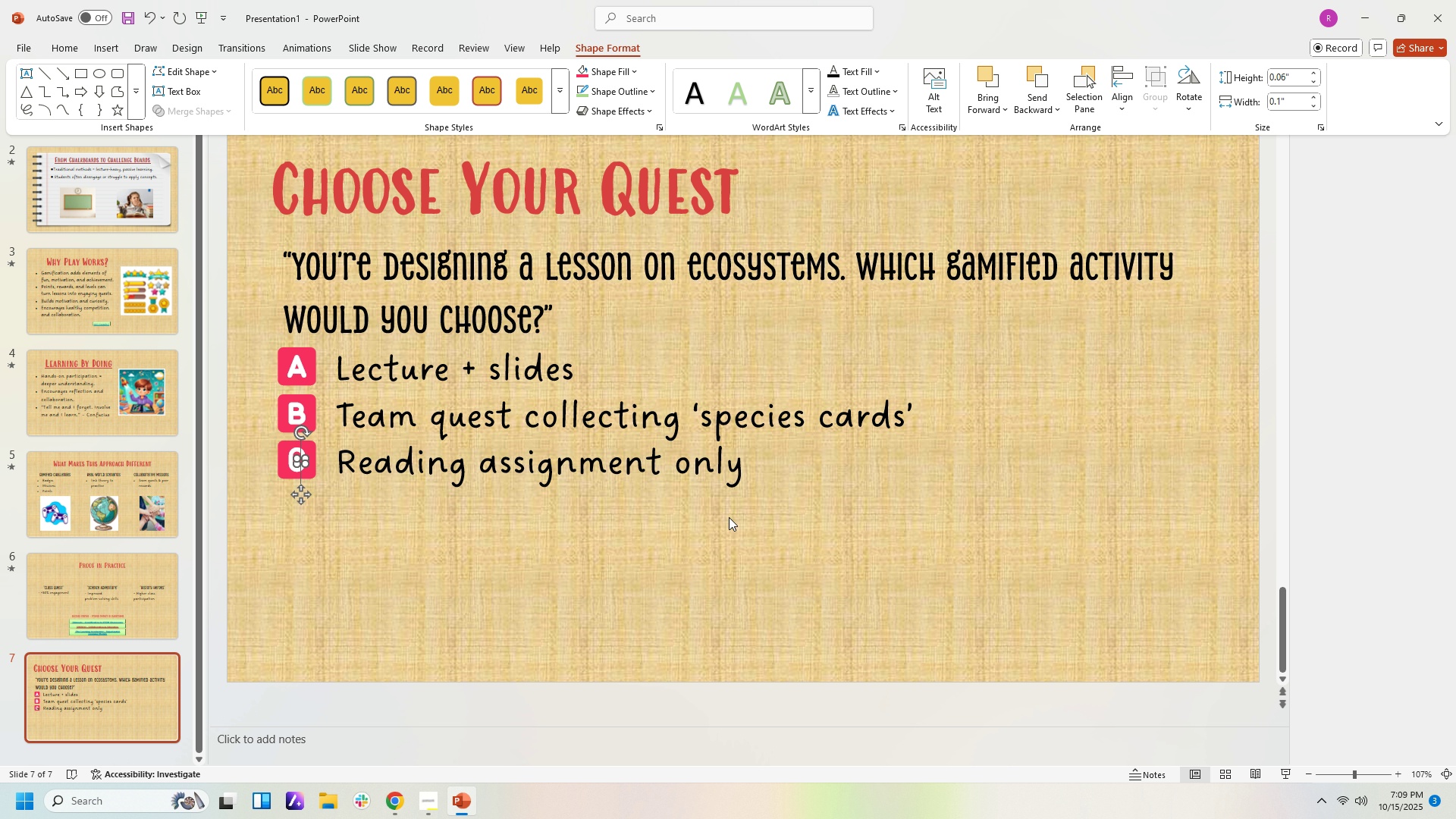 
left_click([729, 517])
 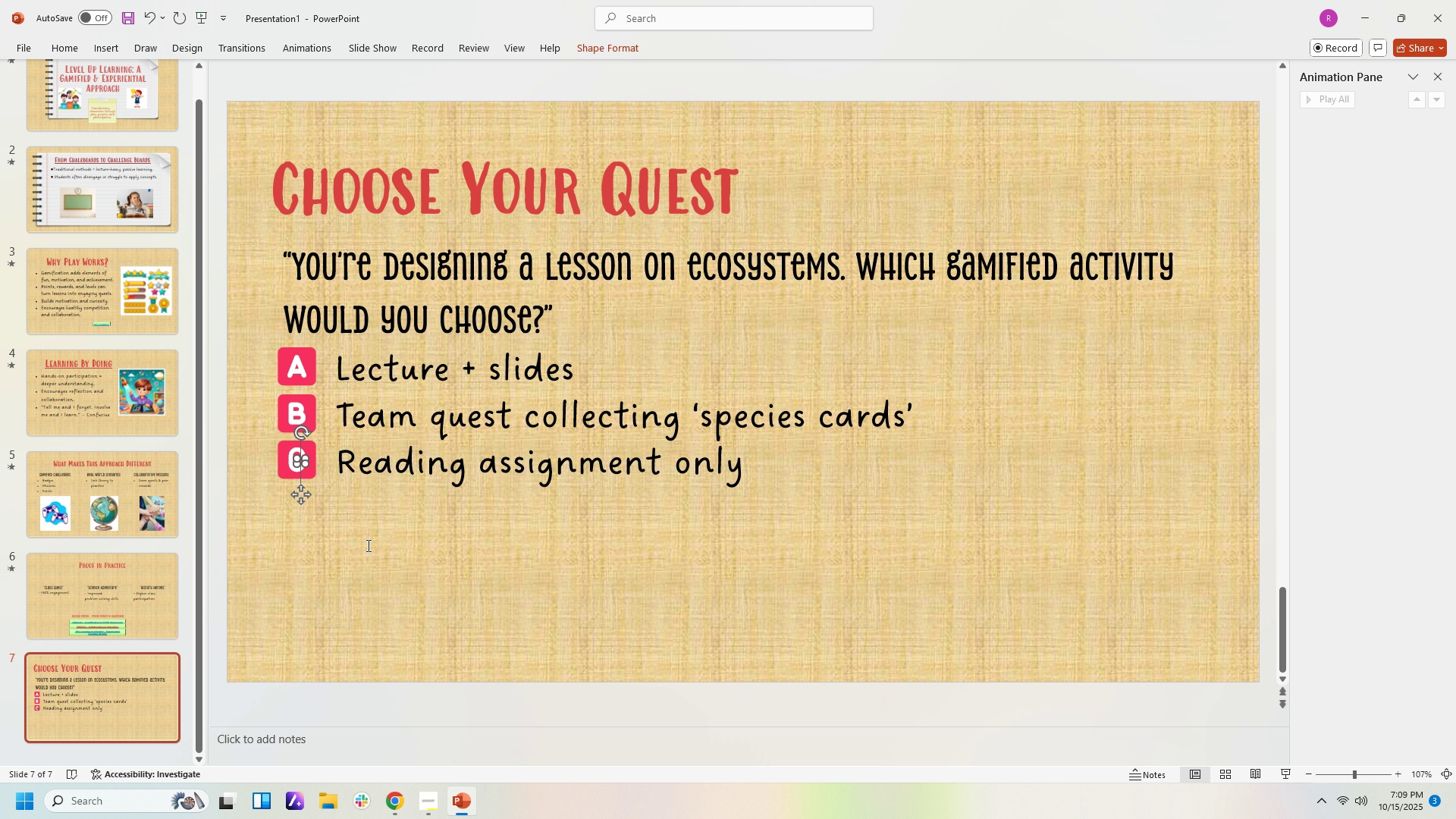 
left_click([367, 545])
 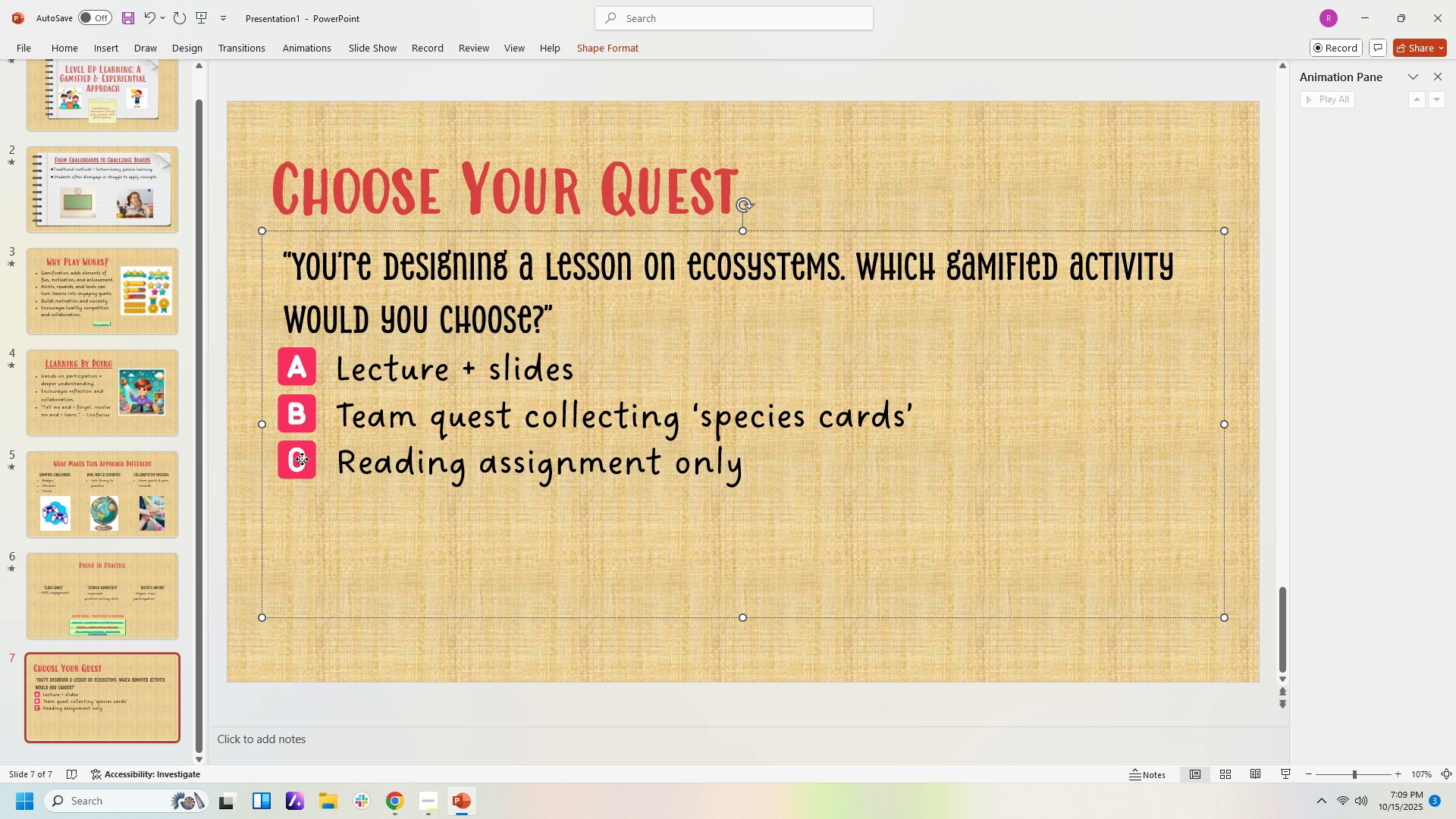 
left_click([302, 459])
 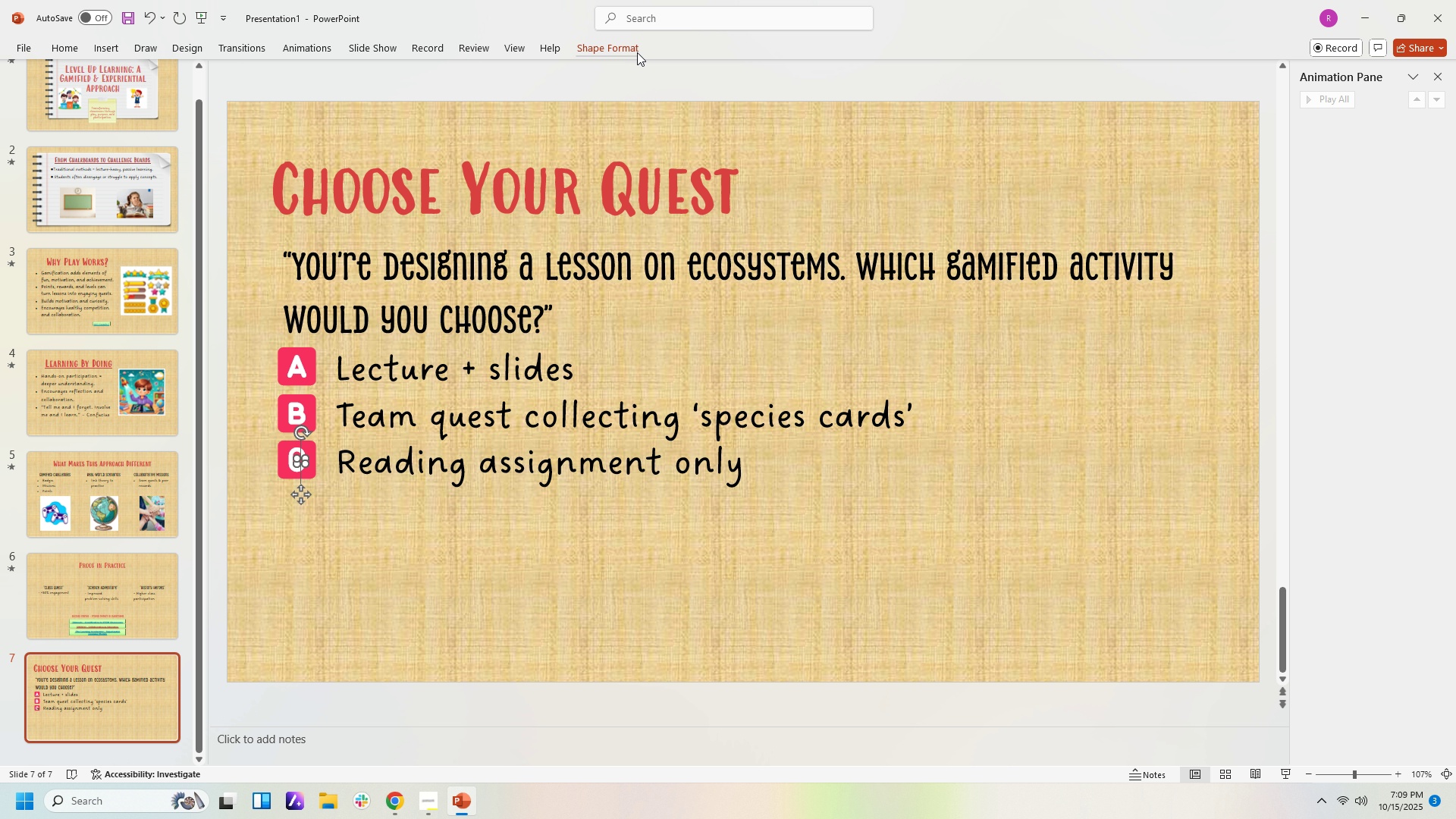 
left_click([632, 48])
 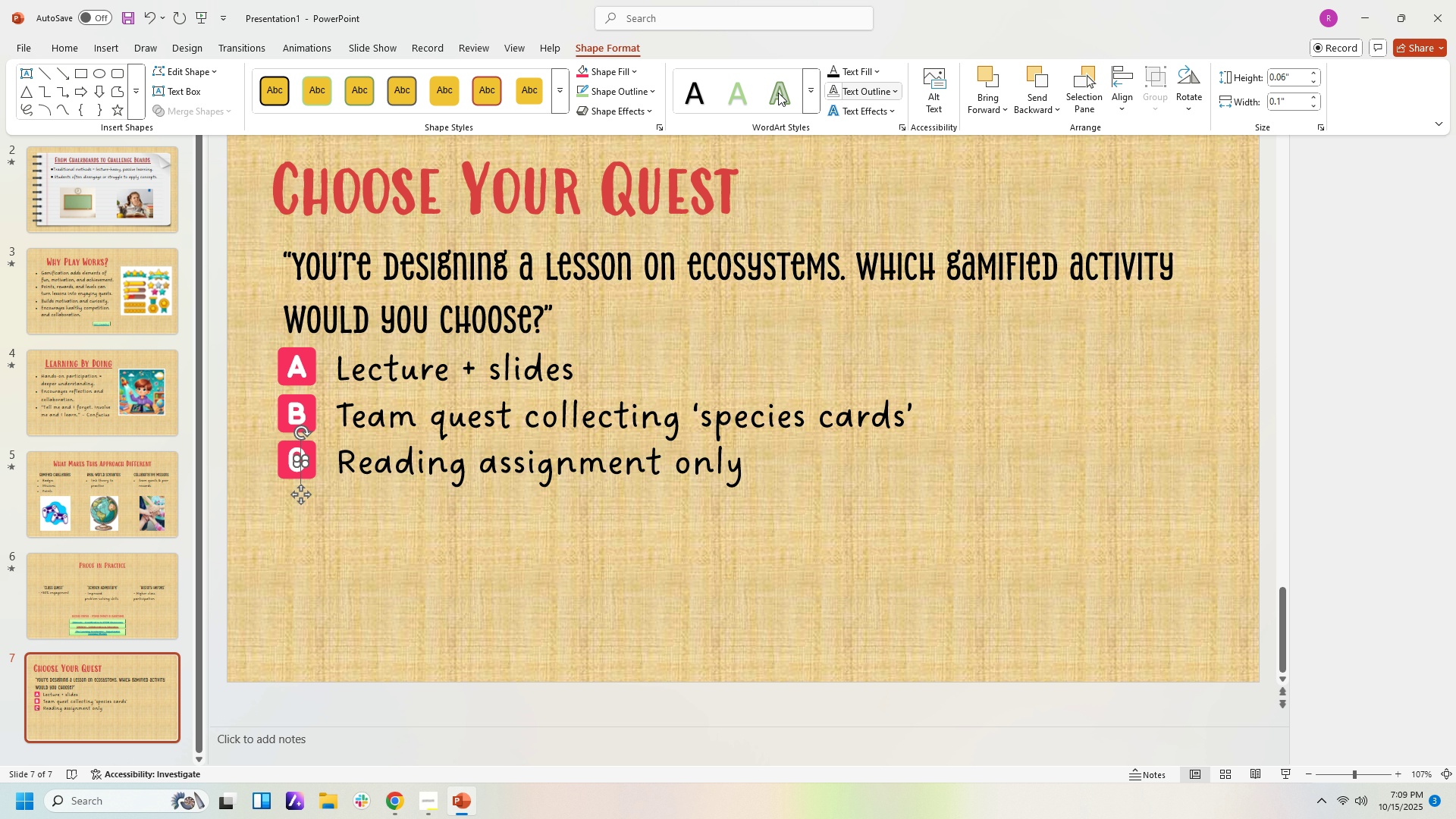 
left_click([649, 96])
 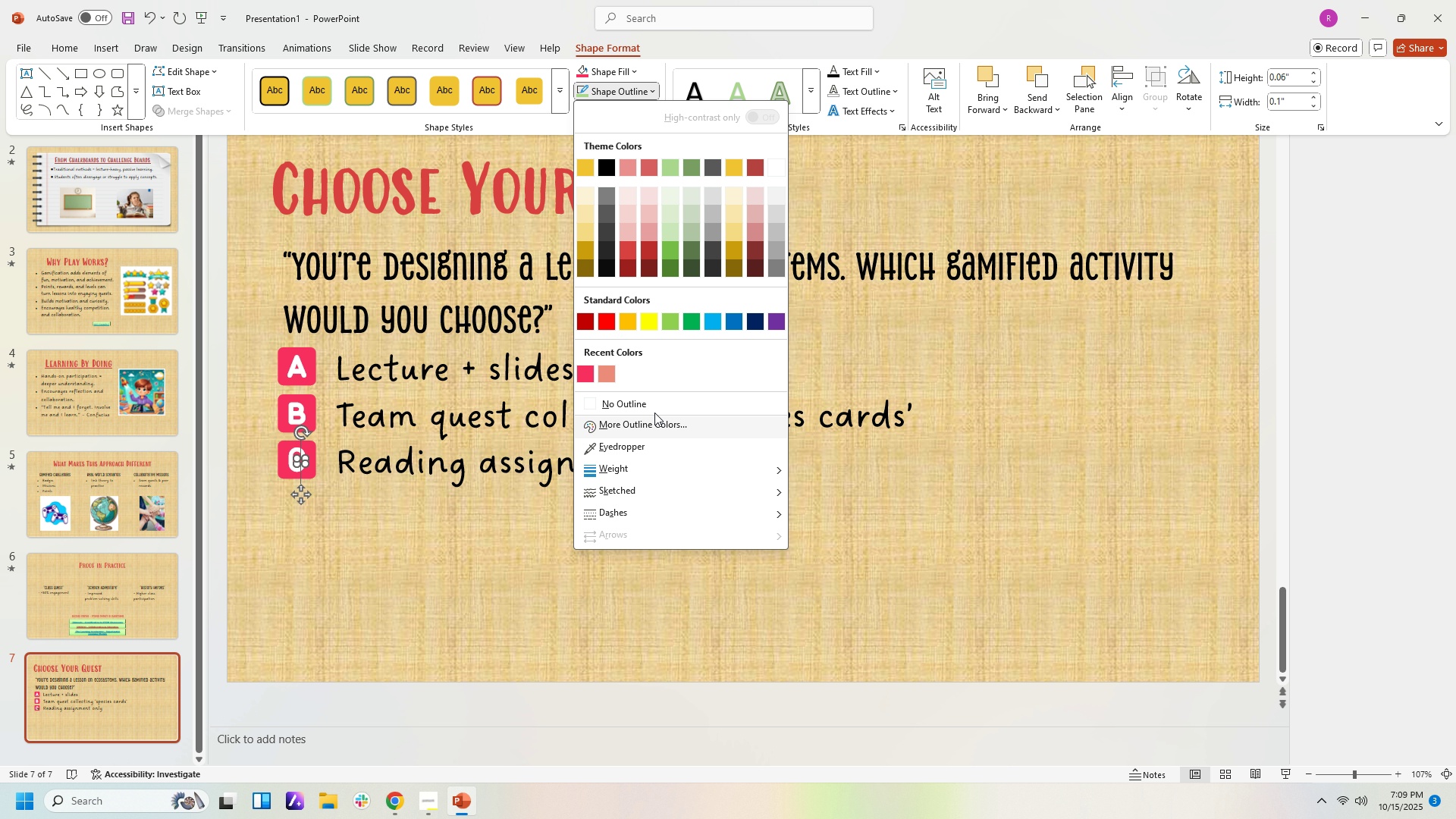 
left_click([652, 403])
 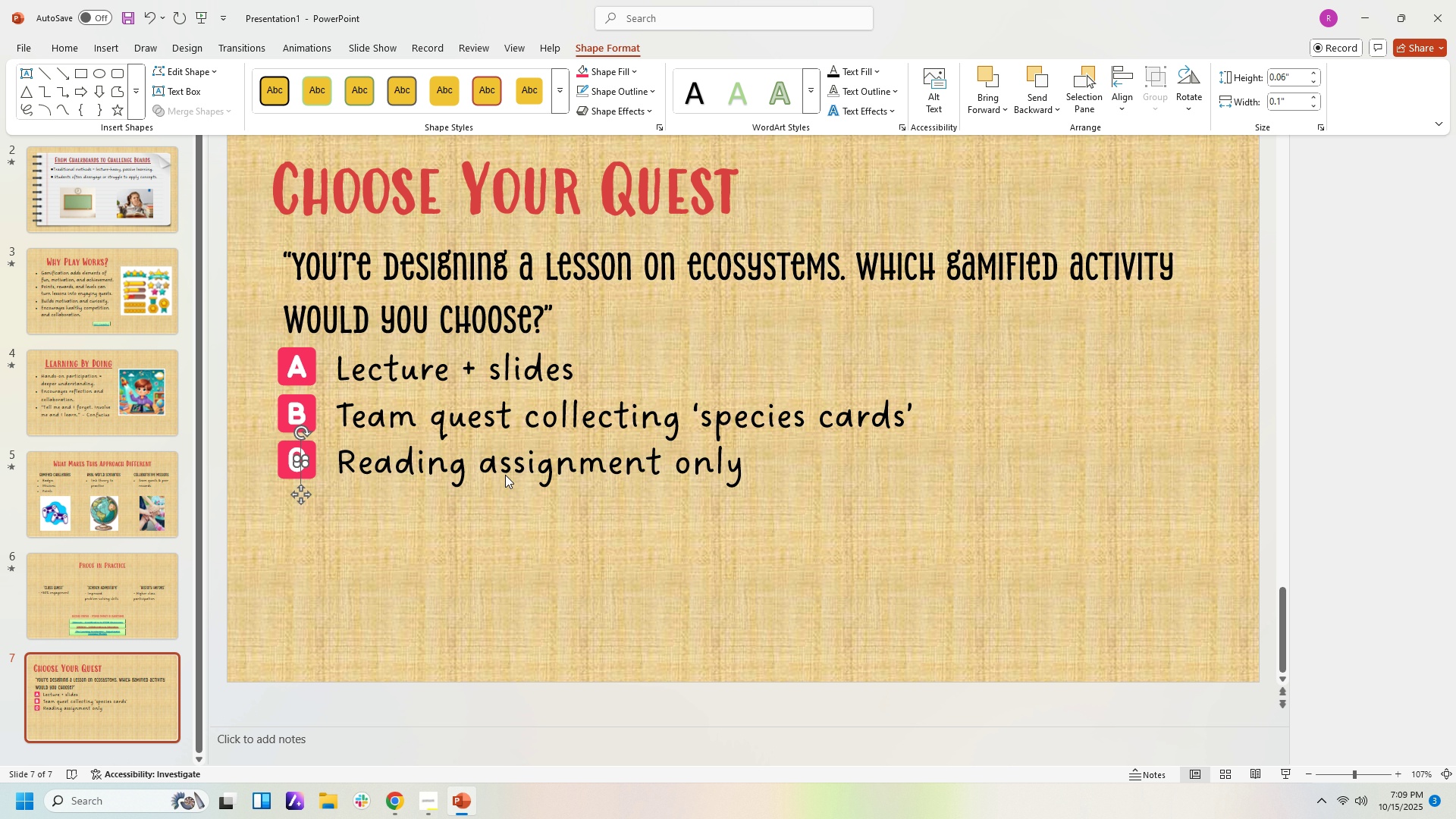 
left_click([479, 521])
 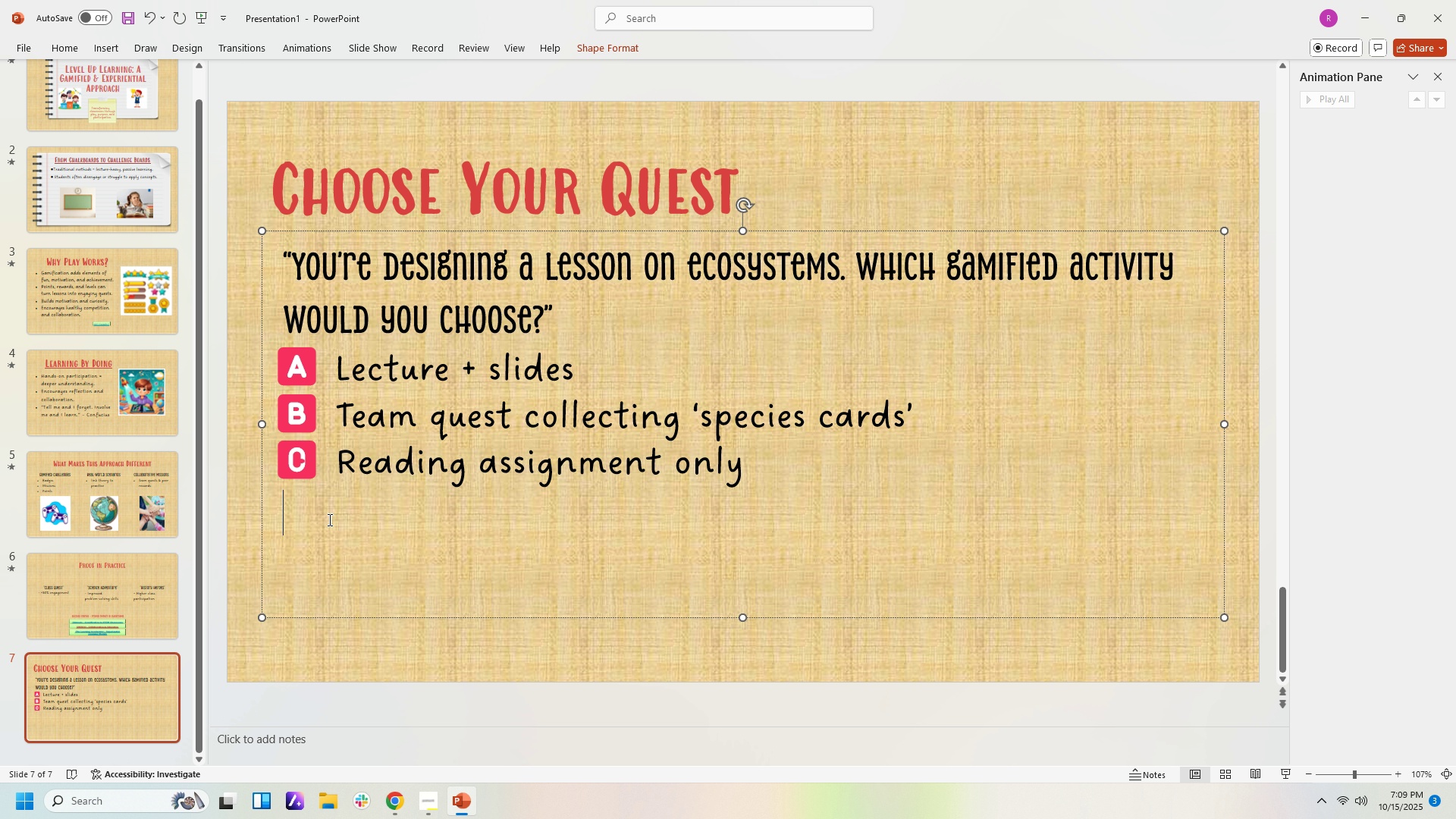 
left_click([328, 519])
 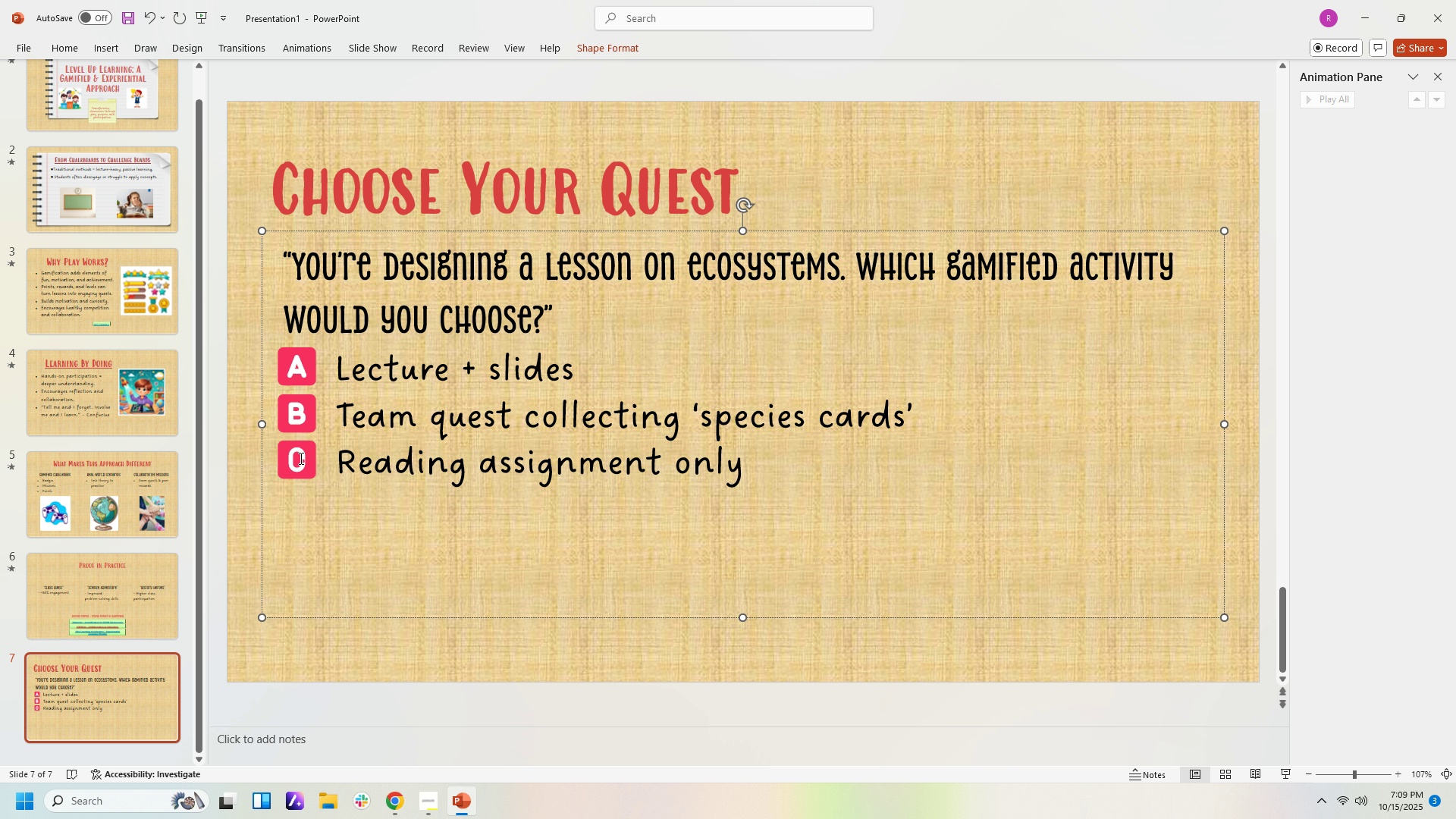 
left_click([300, 458])
 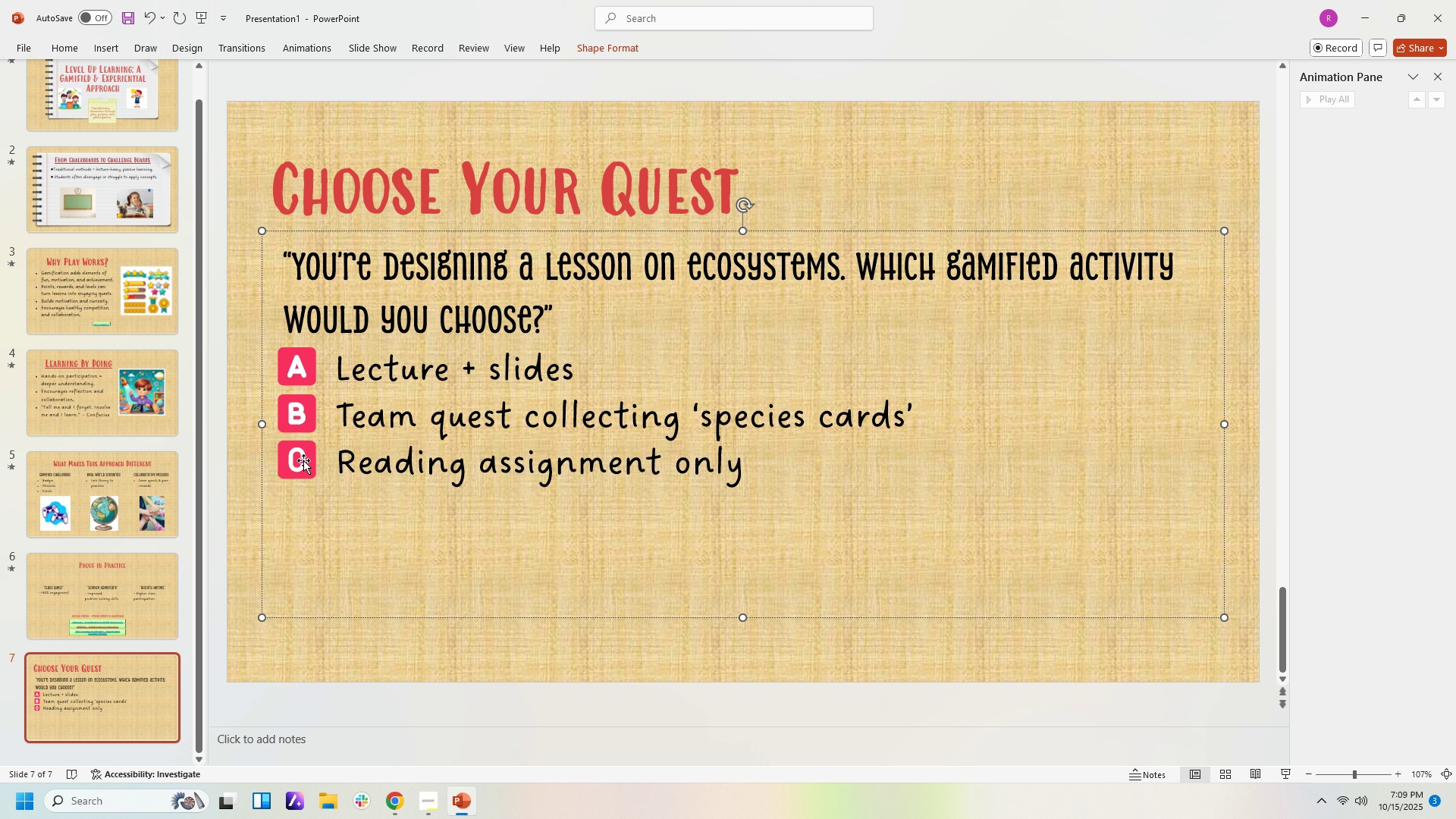 
left_click([303, 460])
 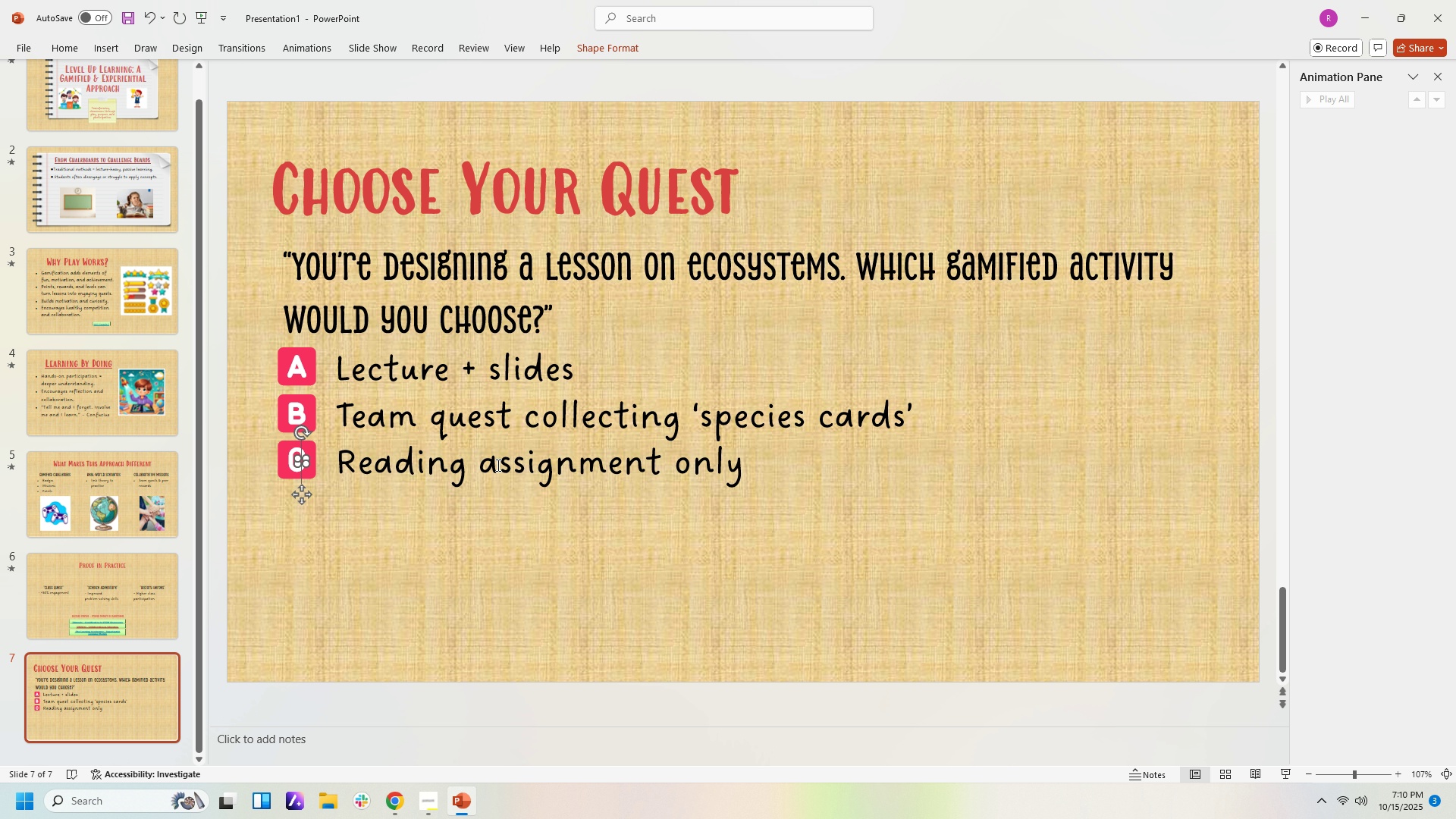 
key(ArrowRight)
 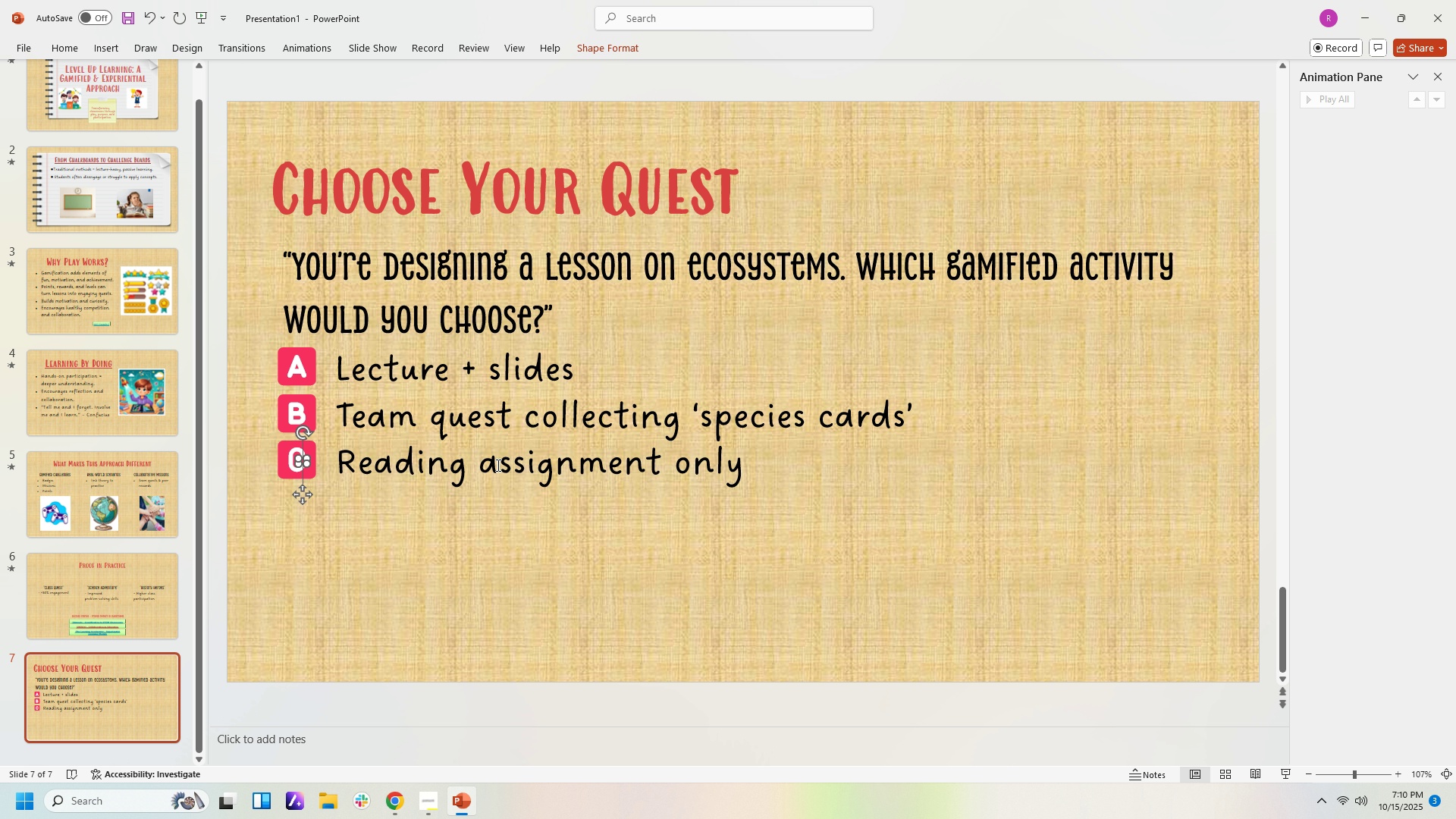 
key(ArrowRight)
 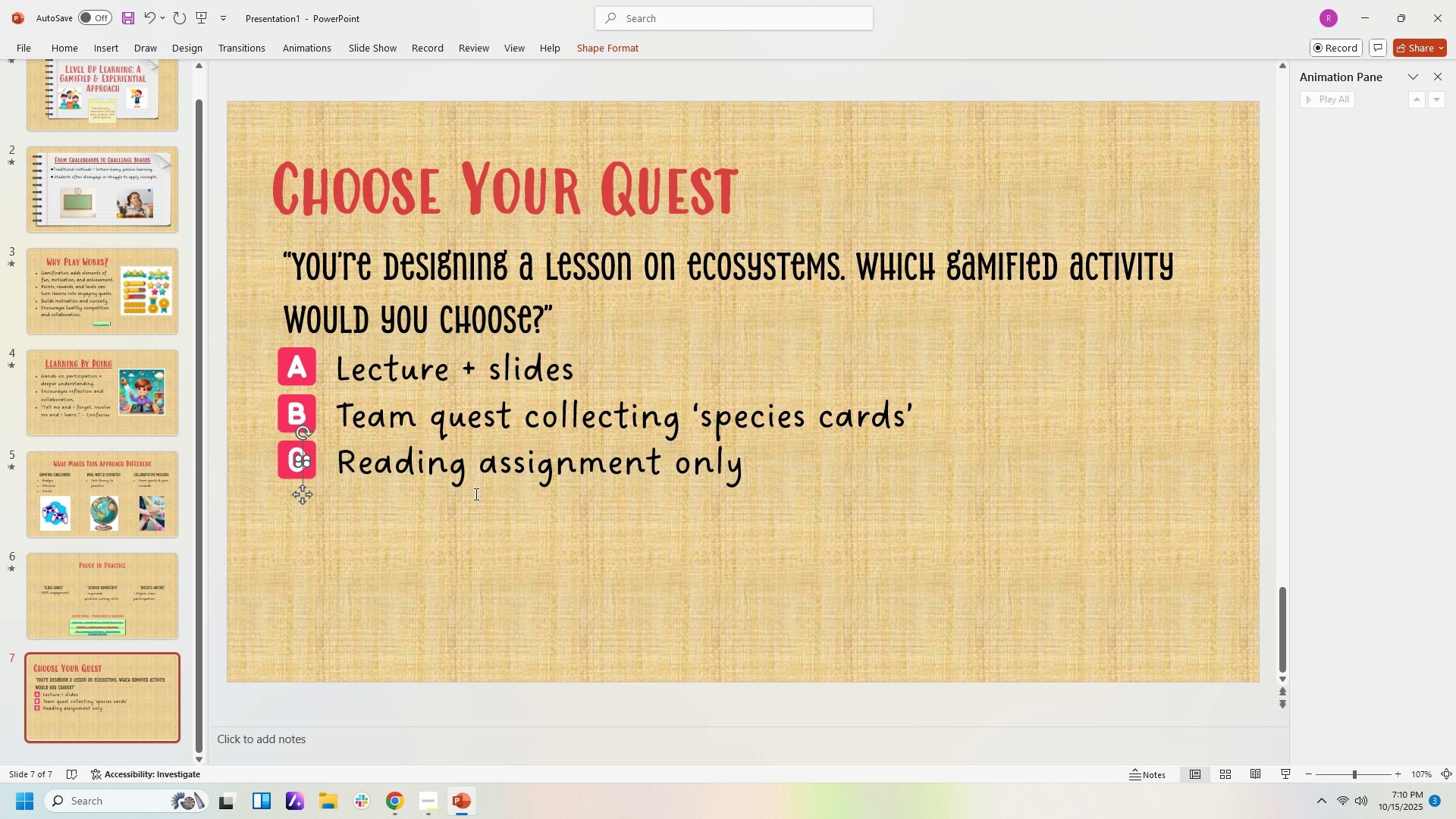 
left_click([475, 494])
 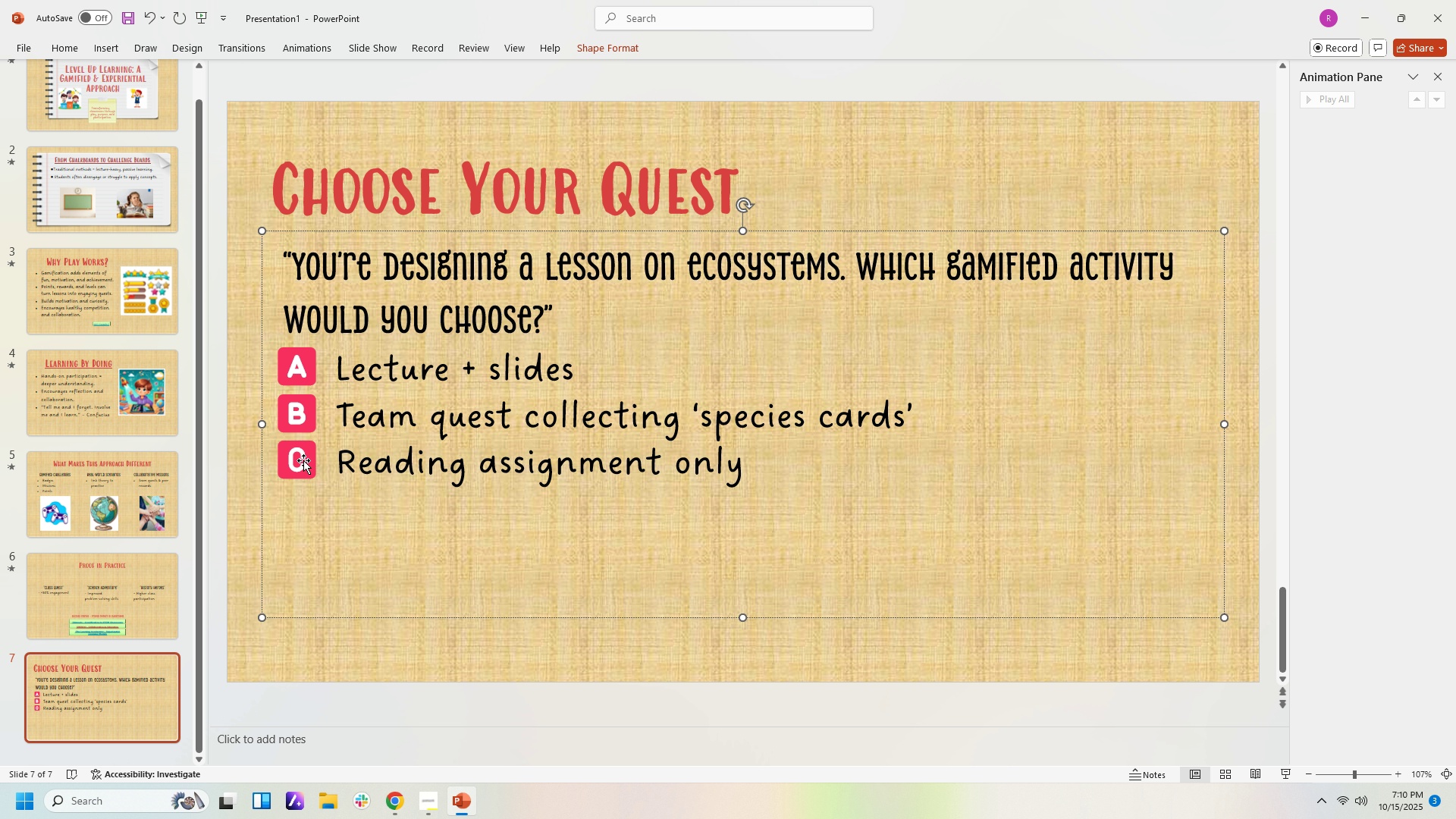 
left_click([303, 460])
 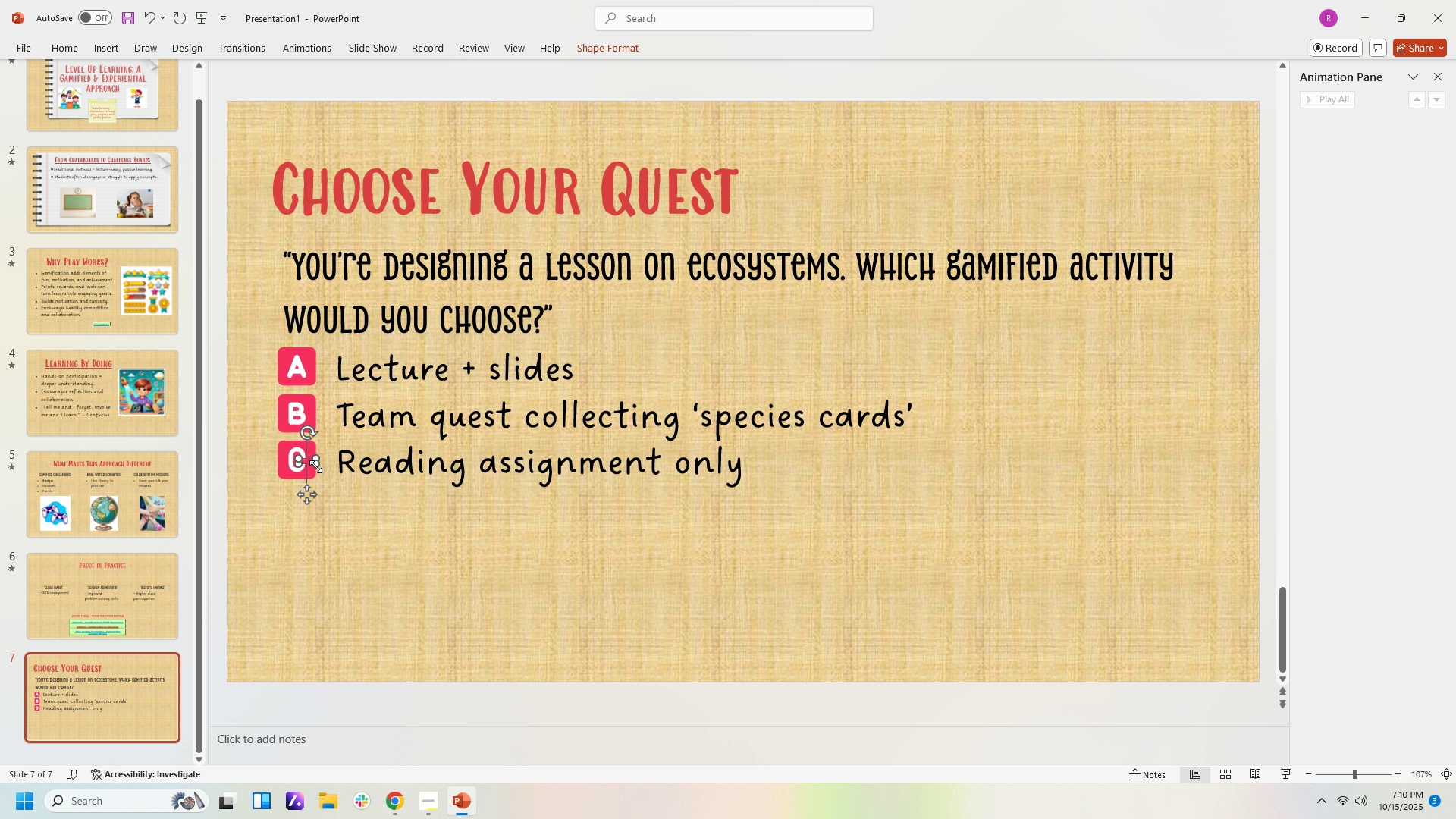 
left_click([360, 508])
 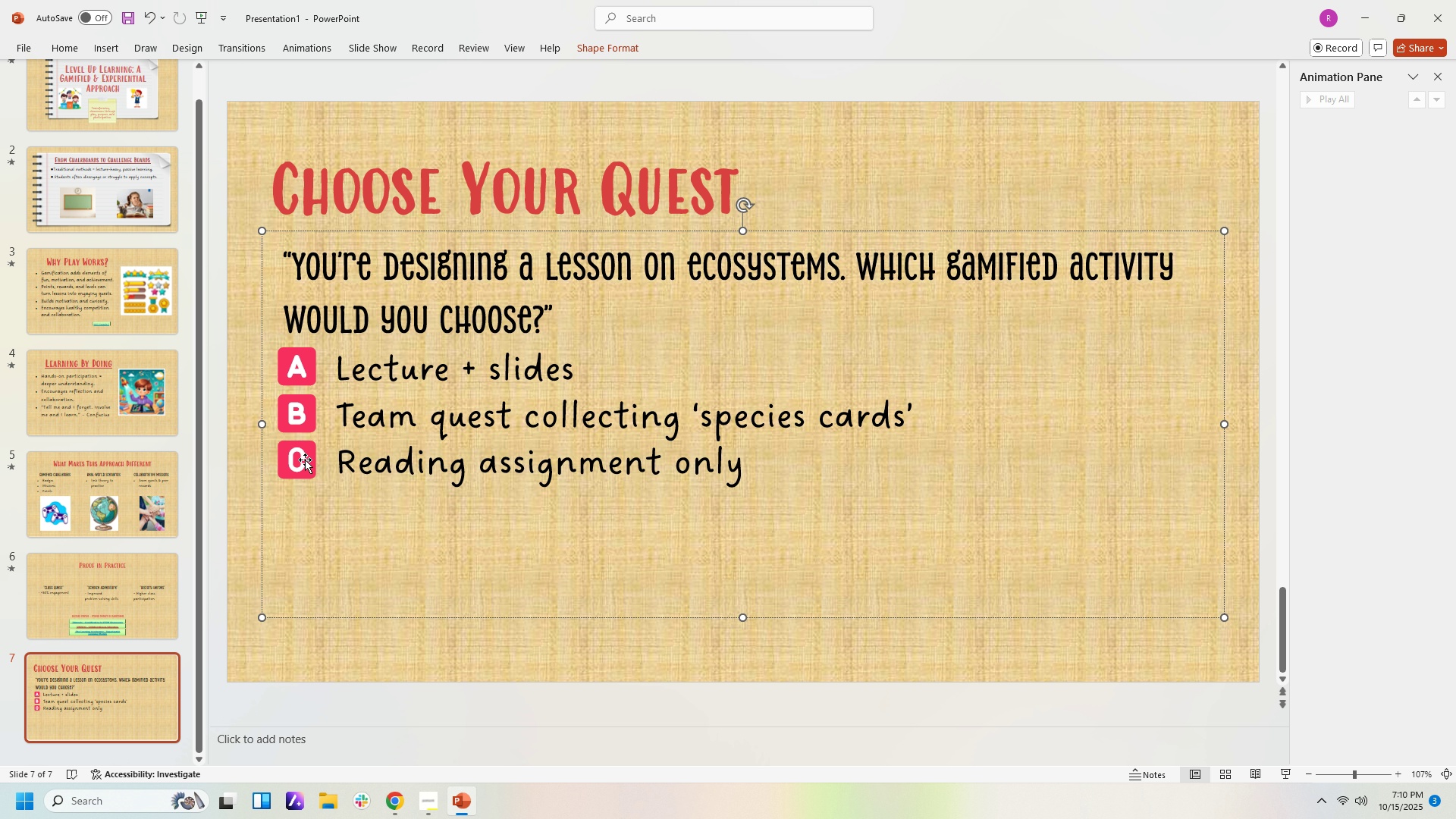 
left_click([304, 460])
 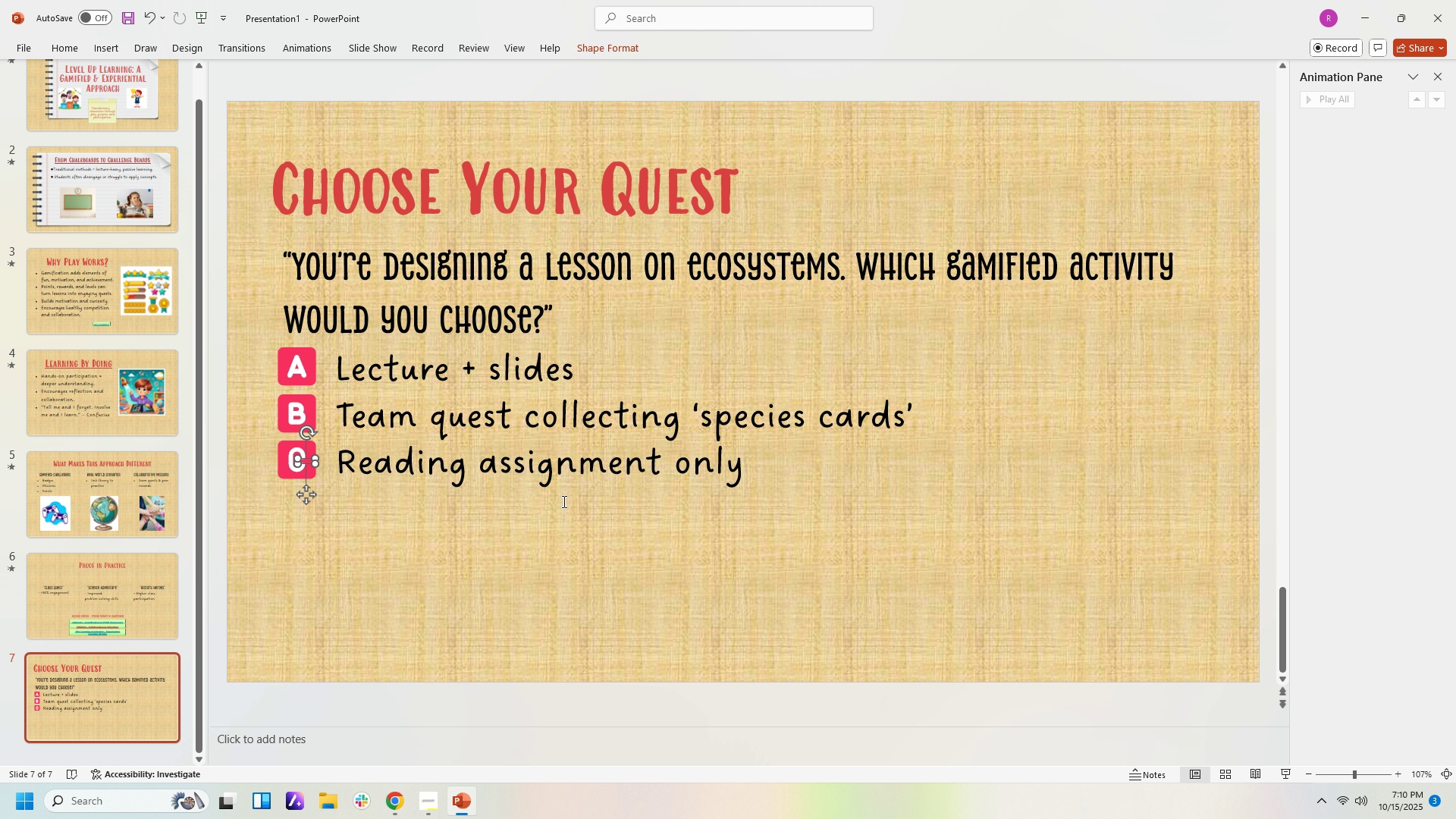 
key(ArrowLeft)
 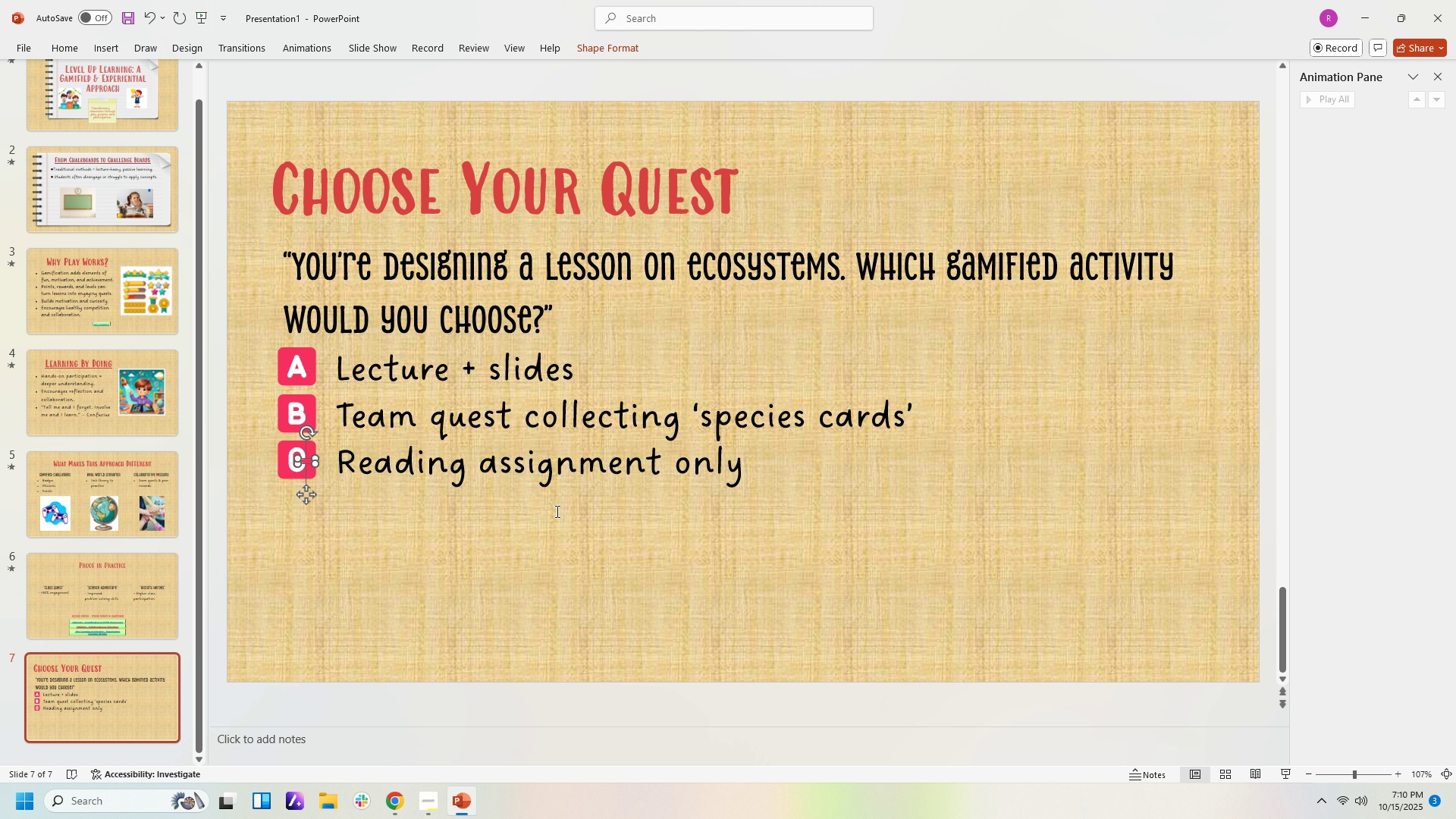 
key(ArrowLeft)
 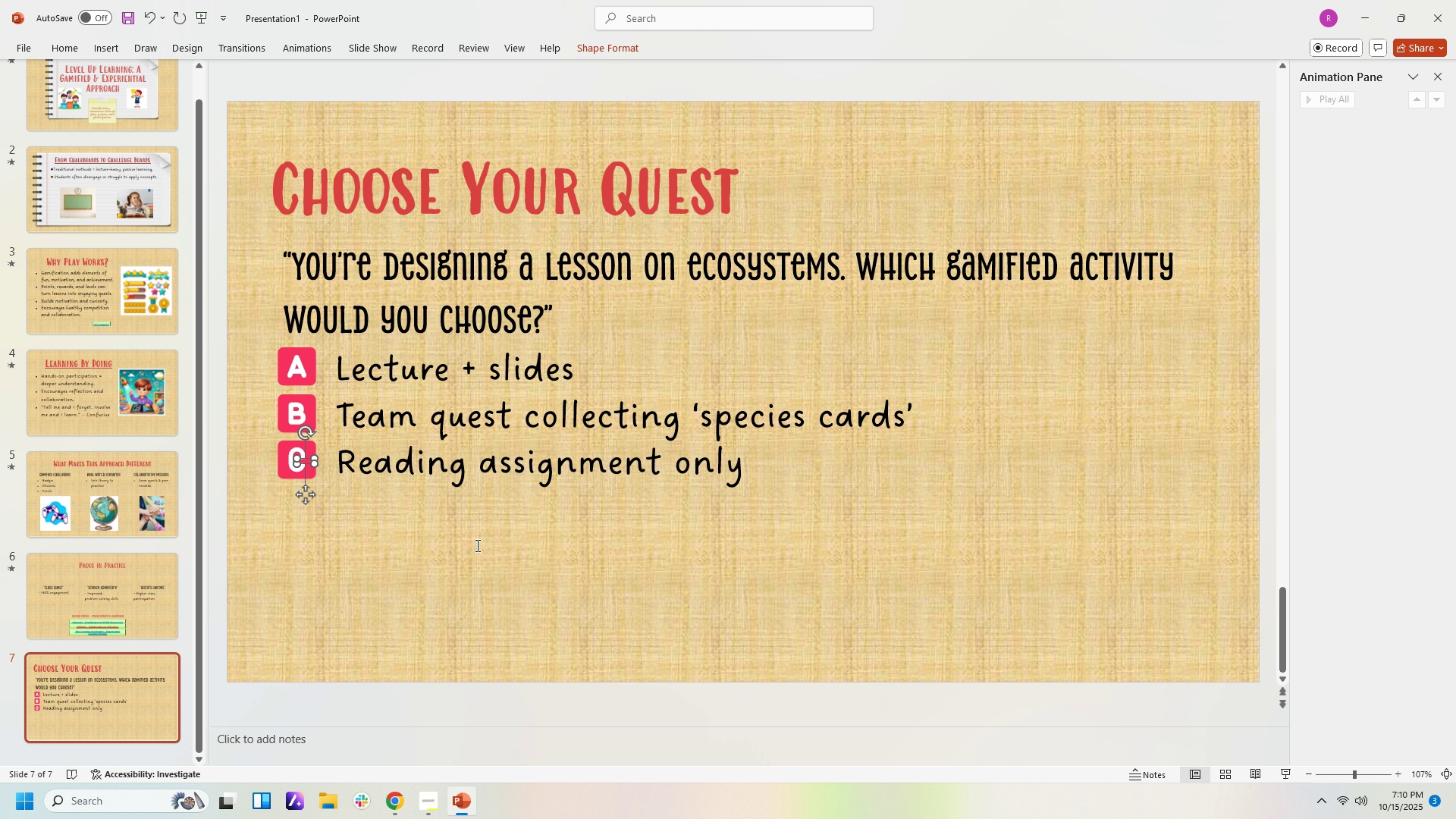 
key(ArrowLeft)
 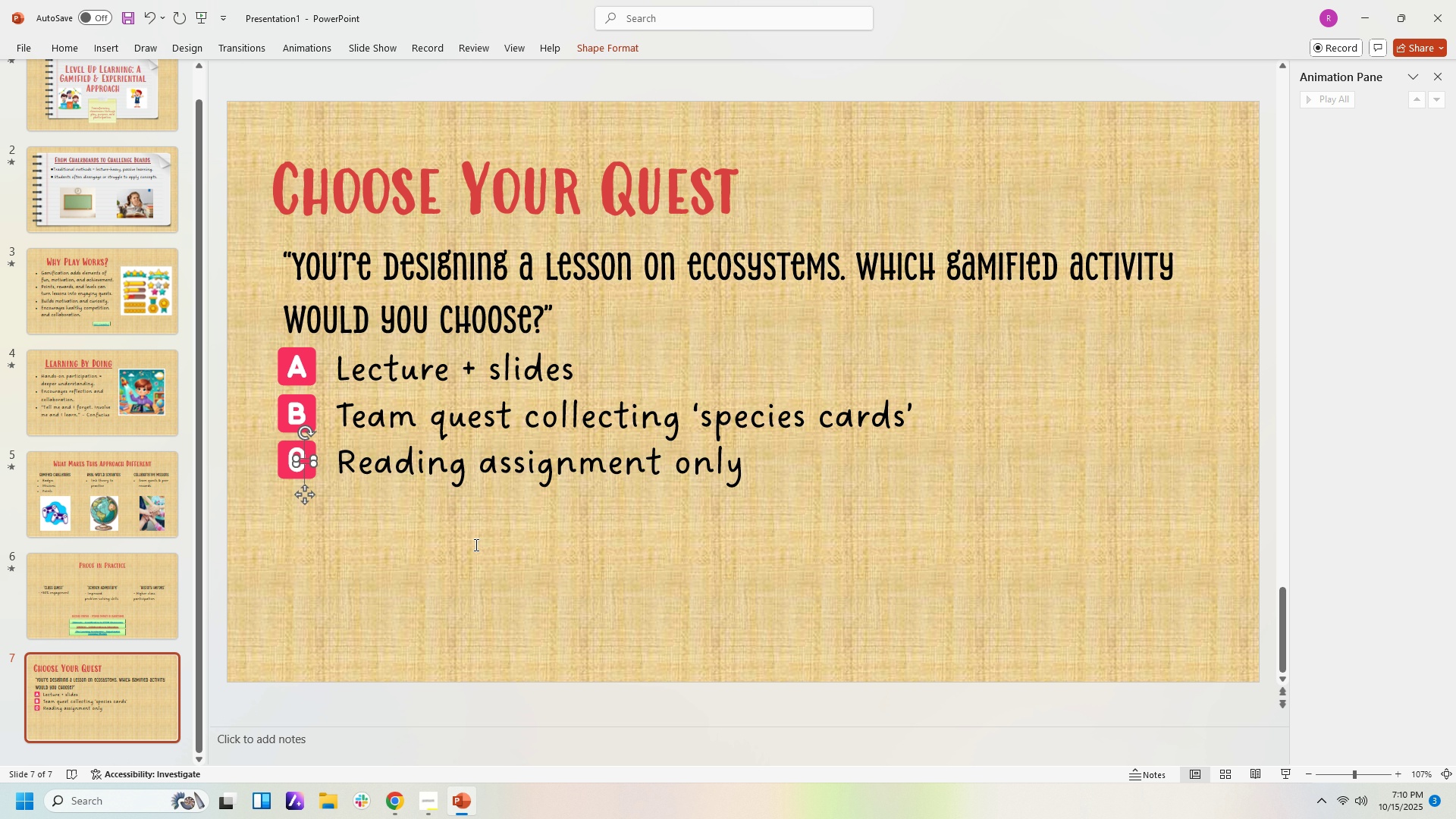 
left_click([475, 544])
 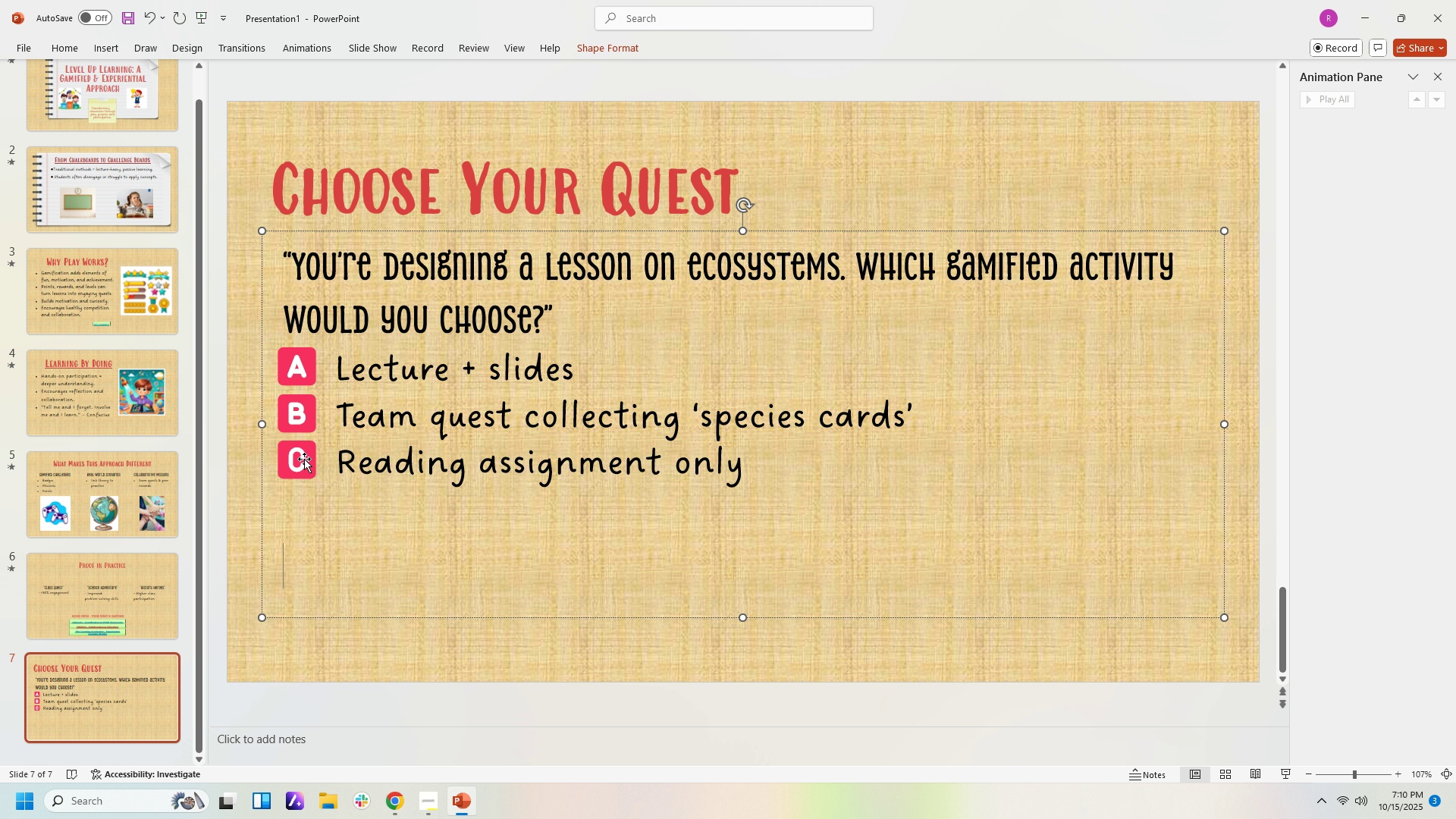 
left_click([304, 459])
 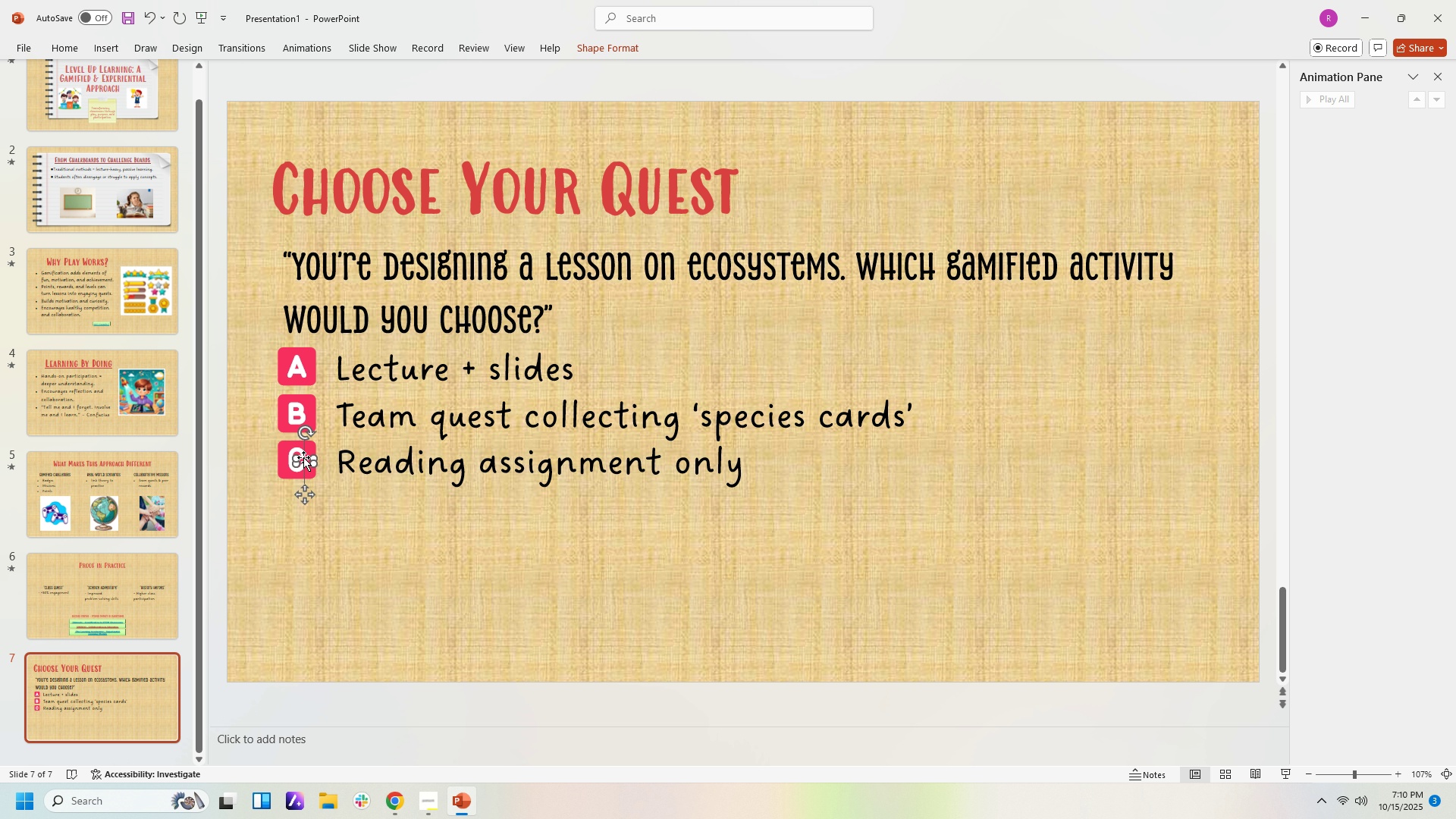 
mouse_move([322, 455])
 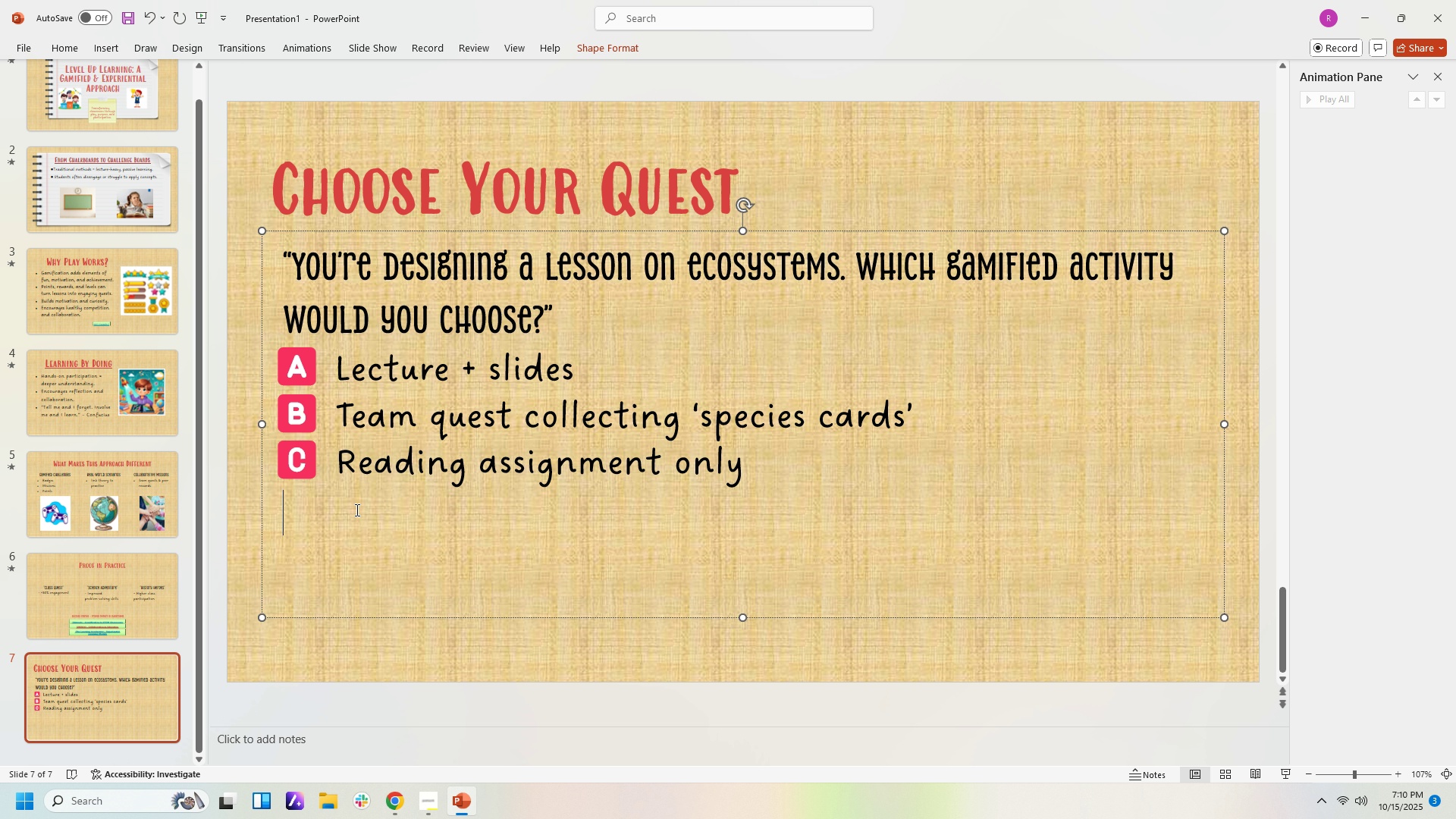 
left_click([356, 510])
 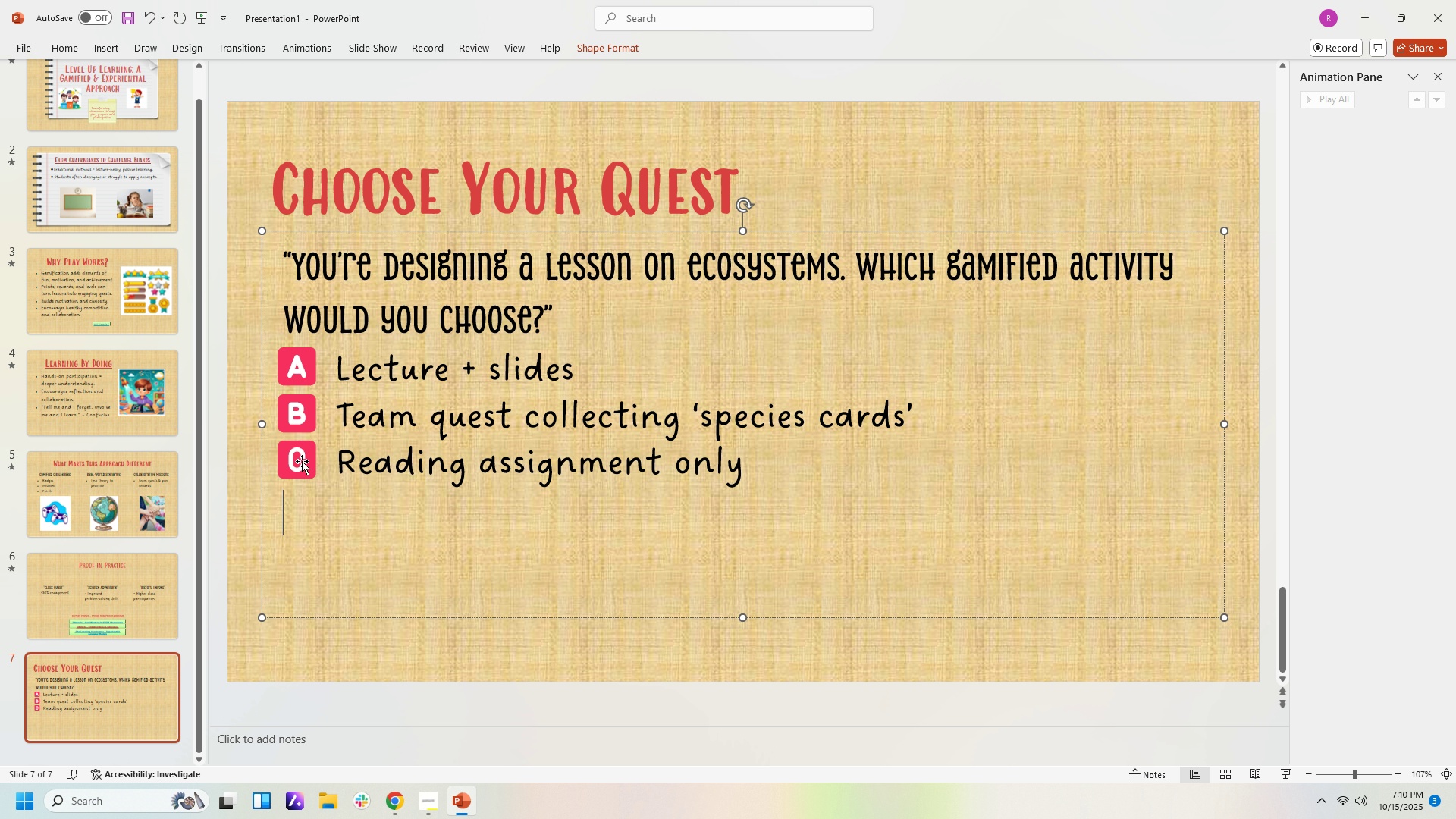 
left_click([302, 461])
 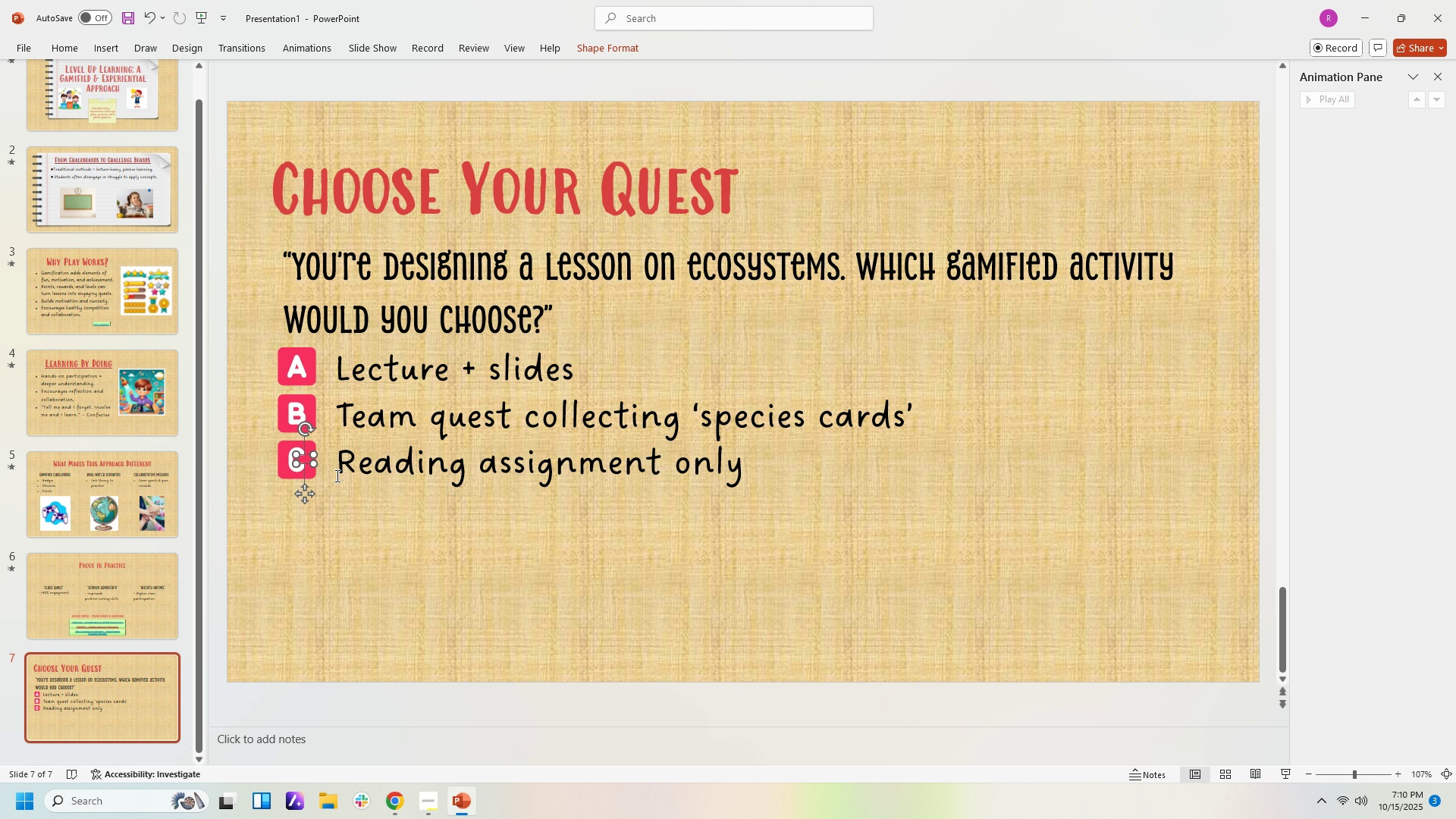 
left_click([368, 527])
 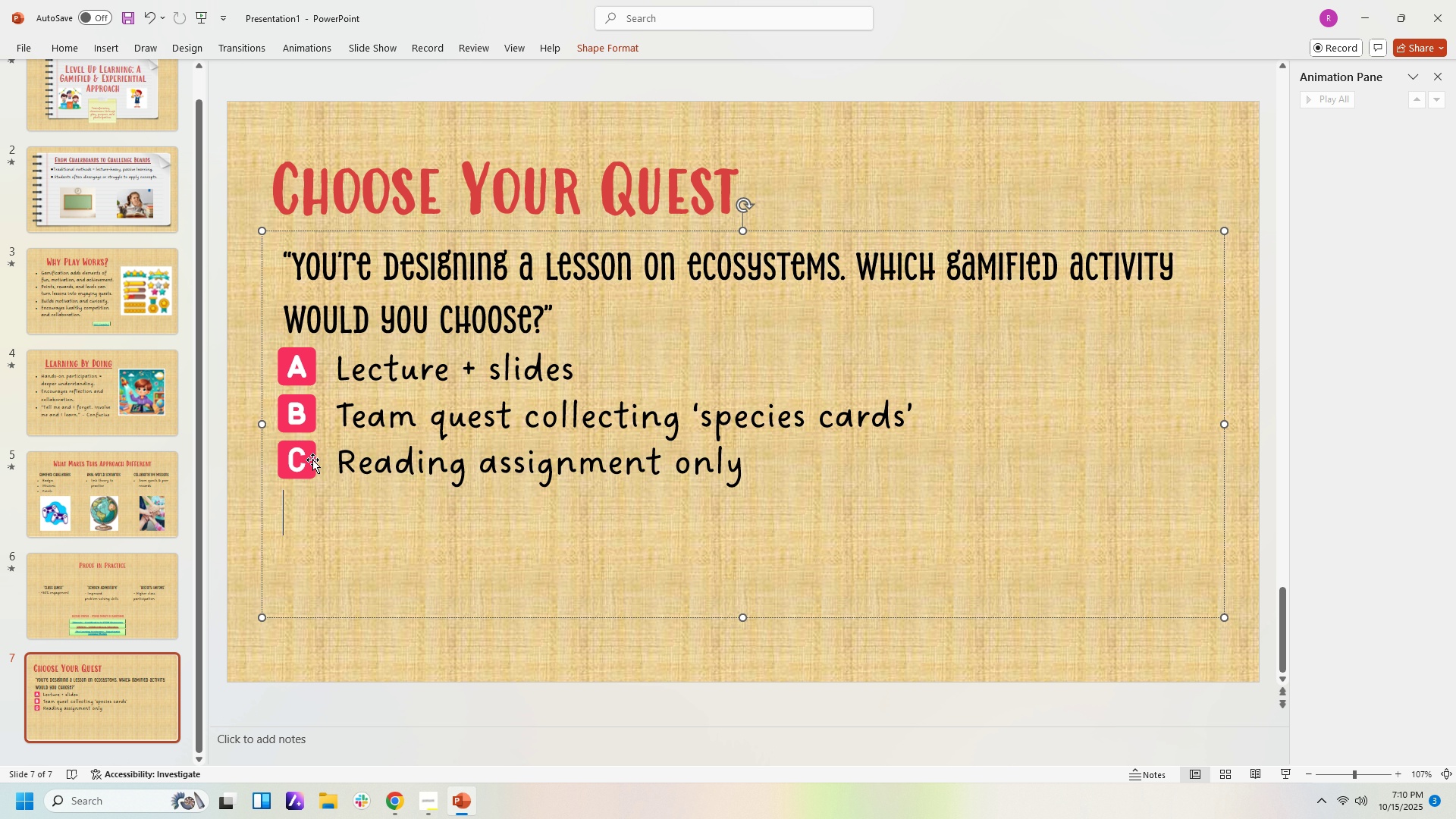 
left_click([309, 460])
 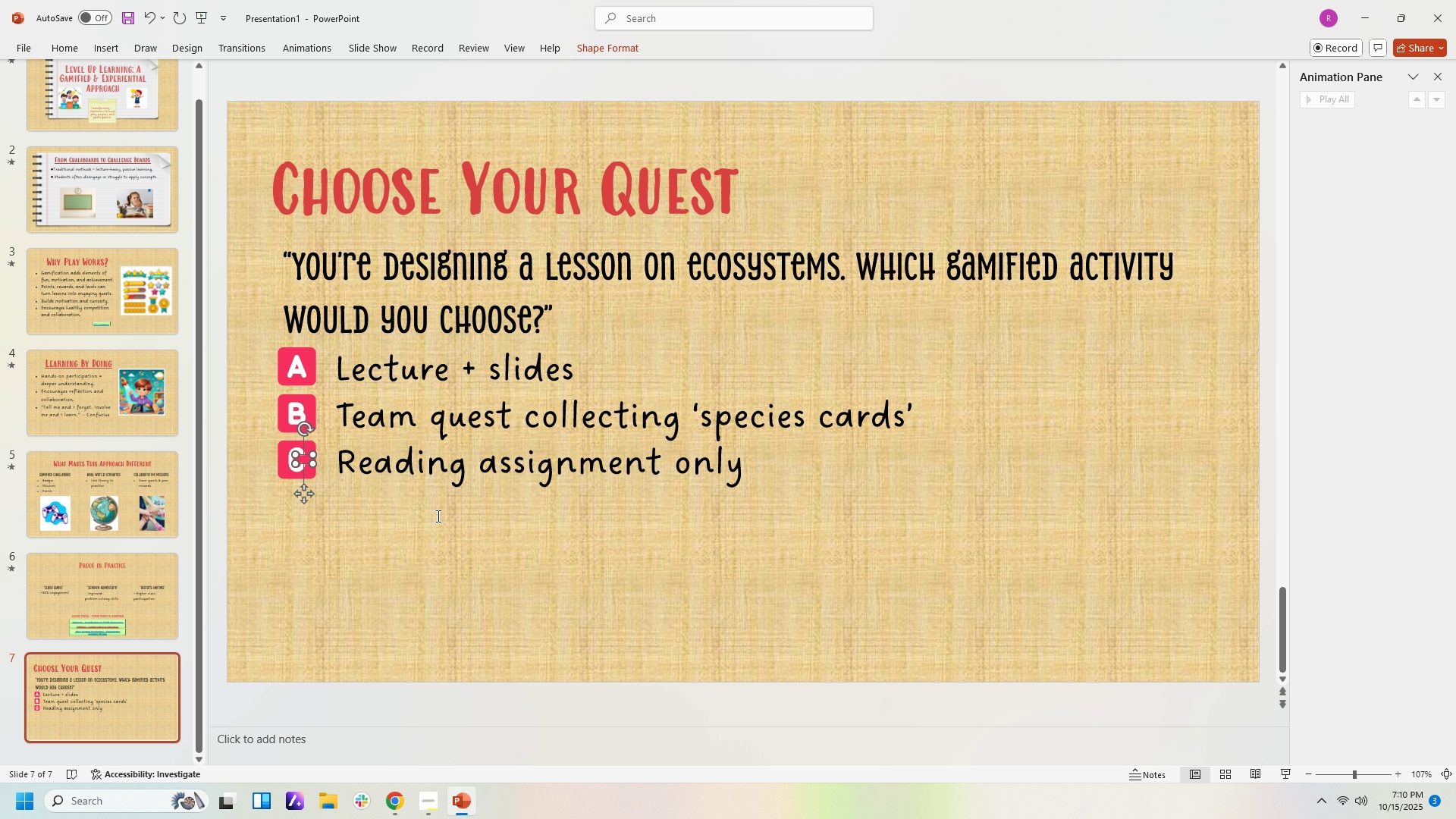 
key(ArrowLeft)
 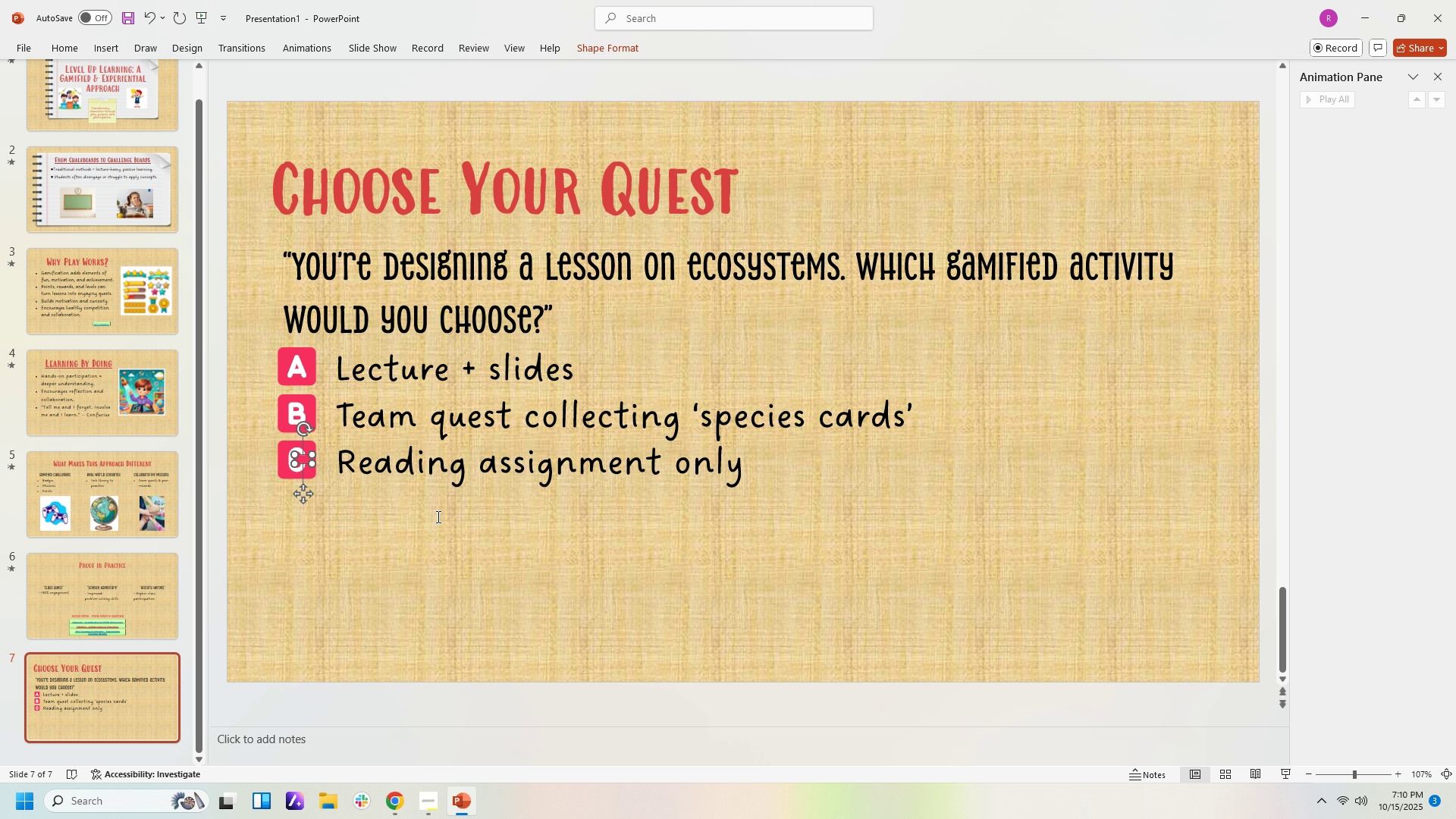 
key(ArrowLeft)
 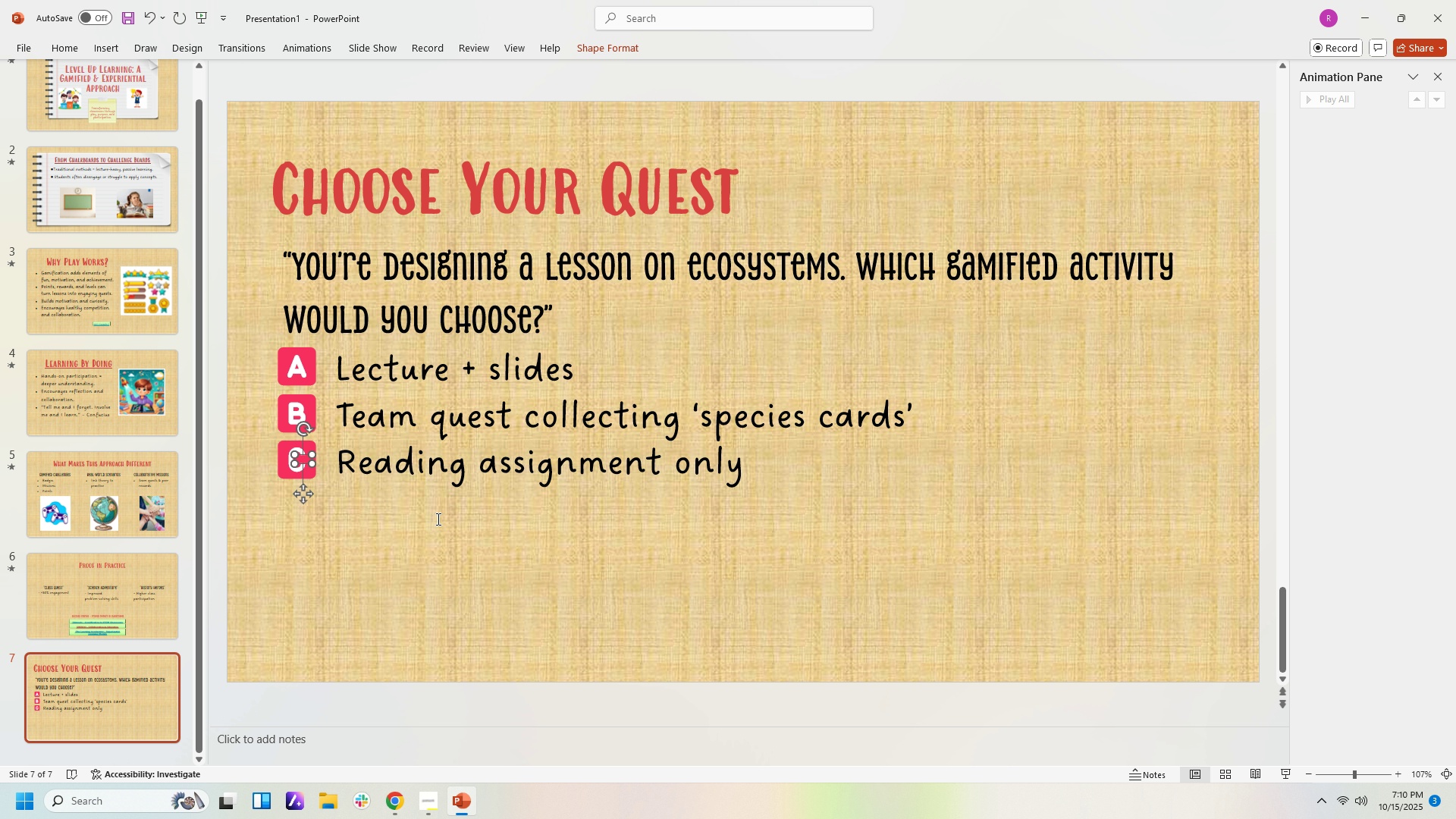 
key(ArrowDown)
 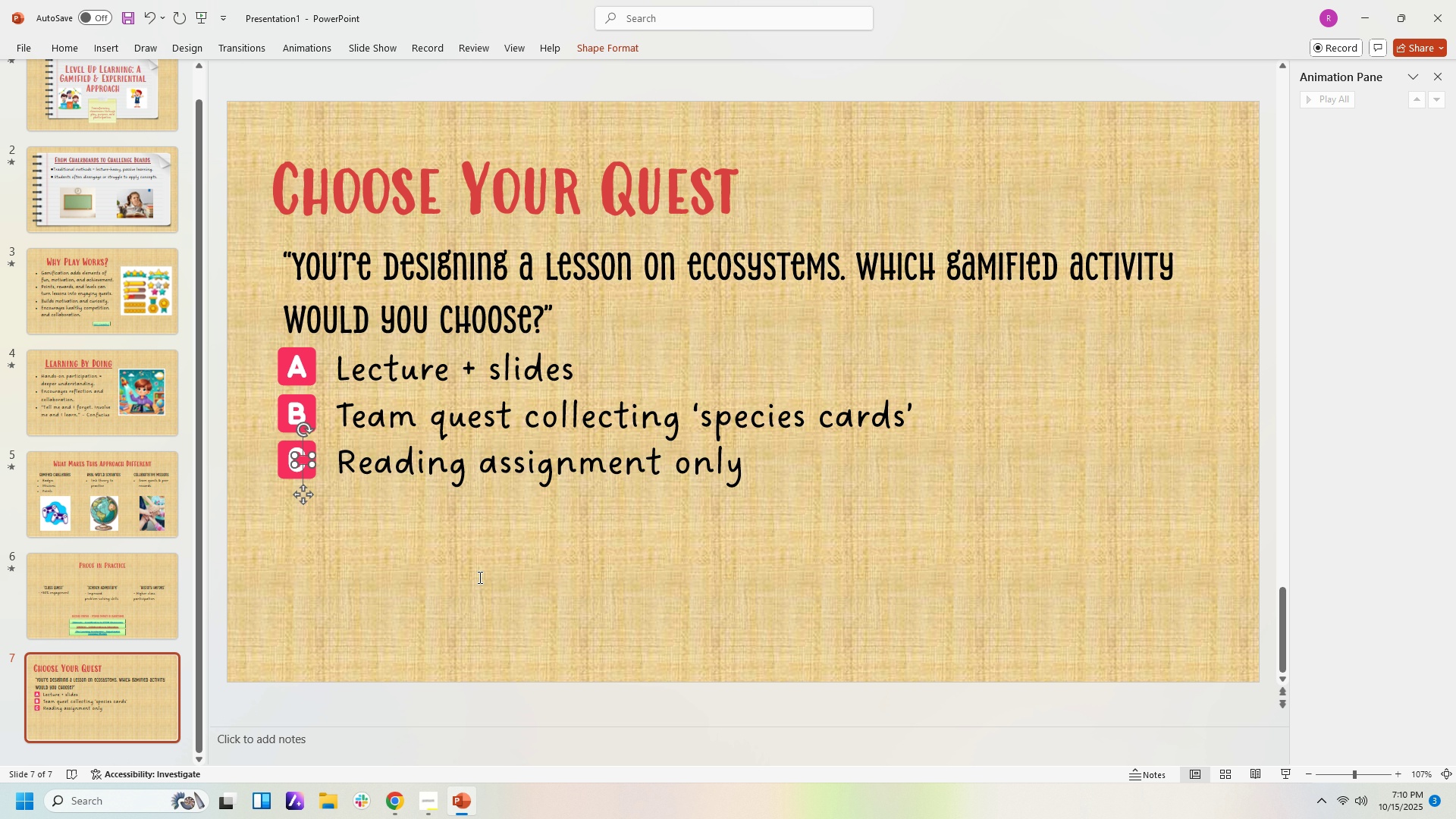 
left_click([479, 577])
 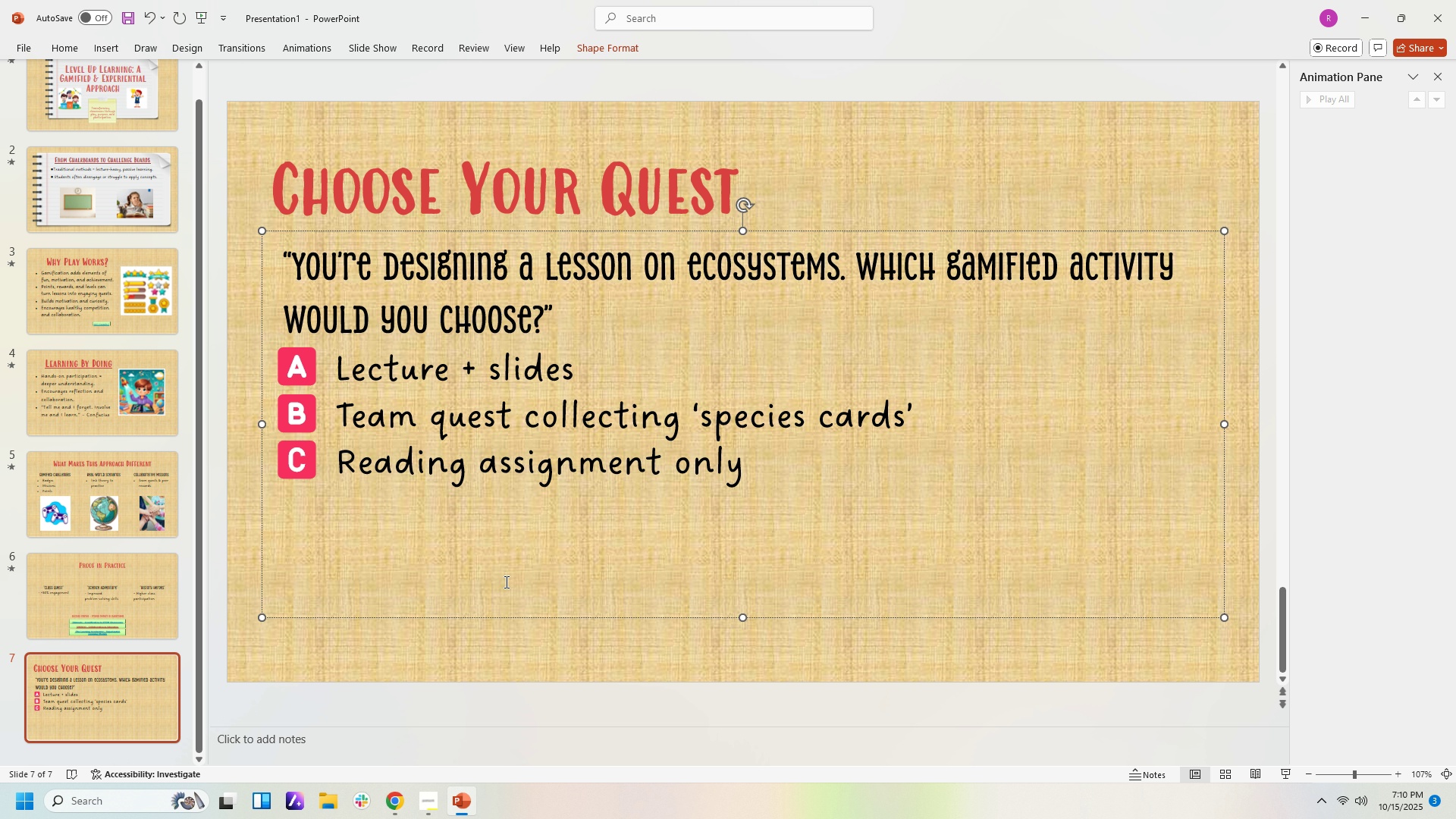 
left_click([505, 582])
 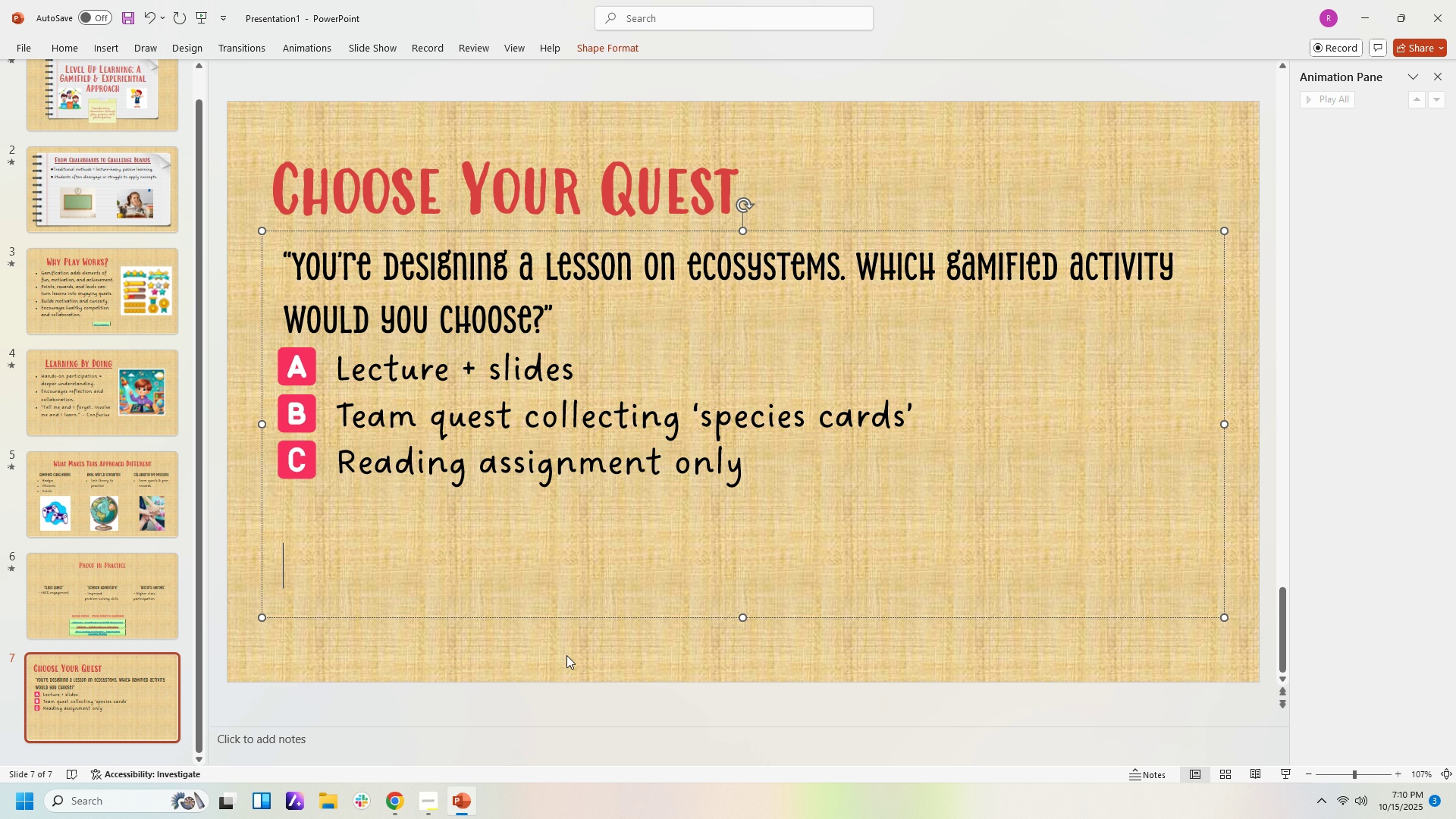 
wait(5.26)
 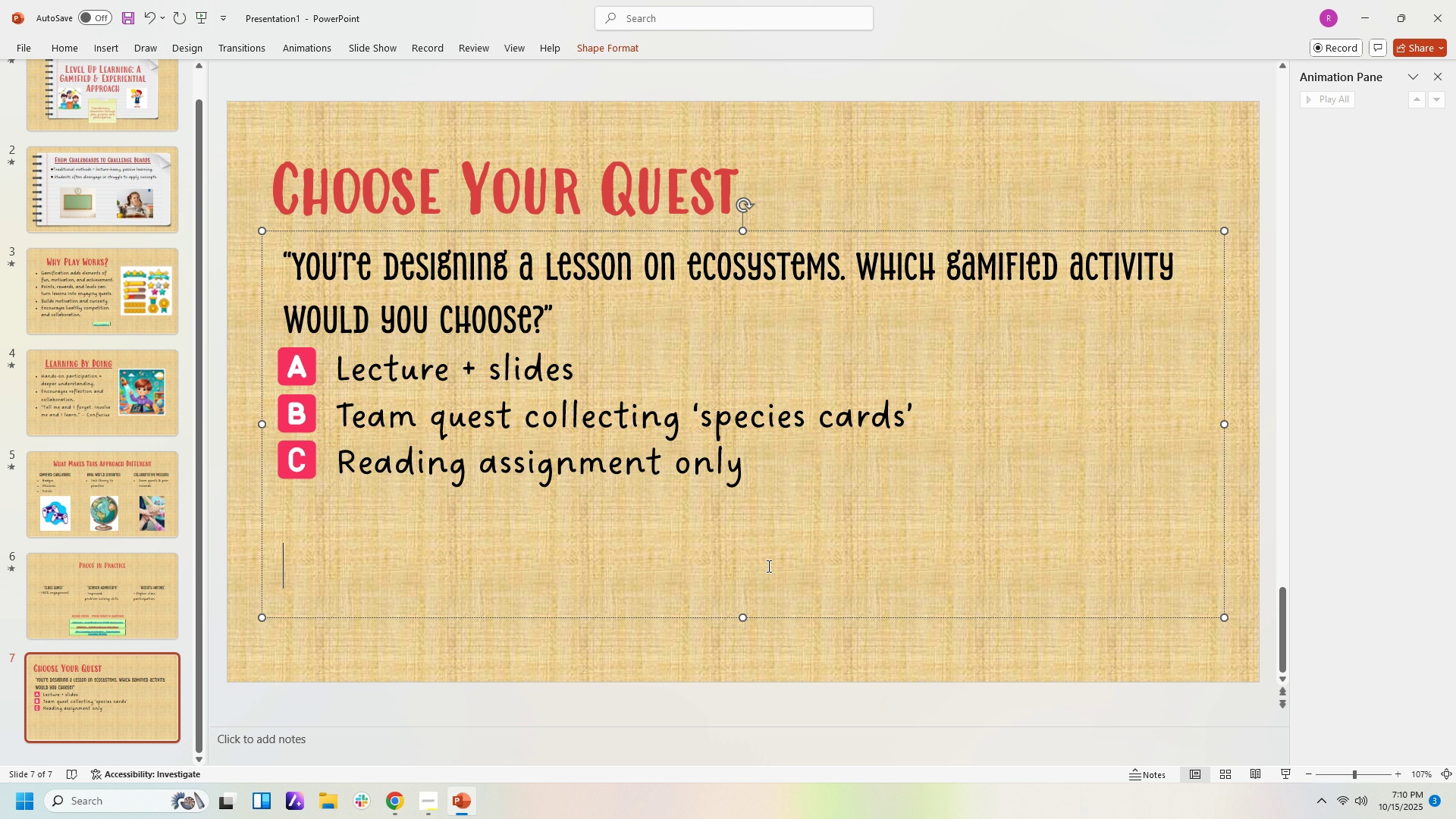 
left_click([401, 809])
 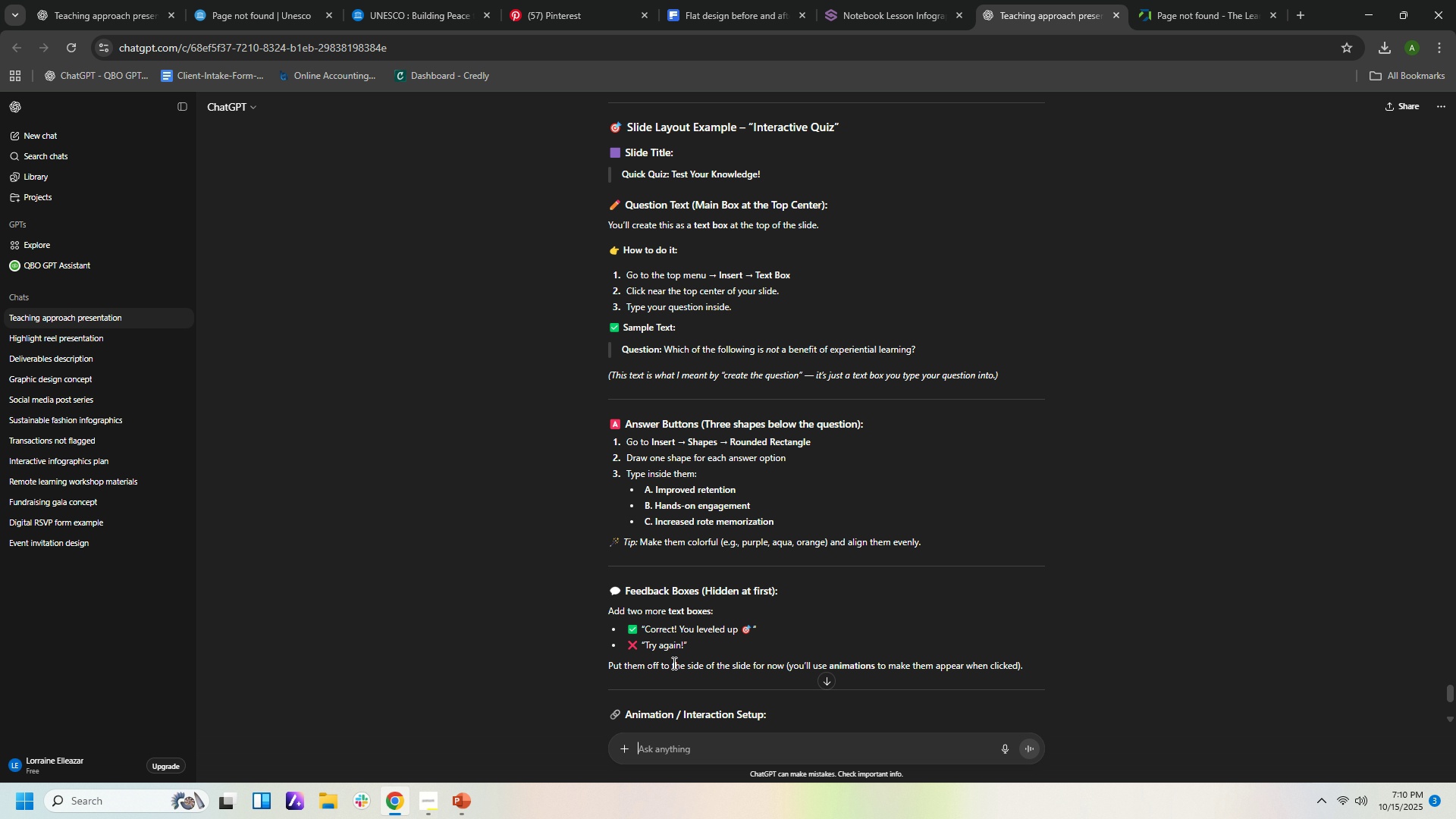 
wait(6.07)
 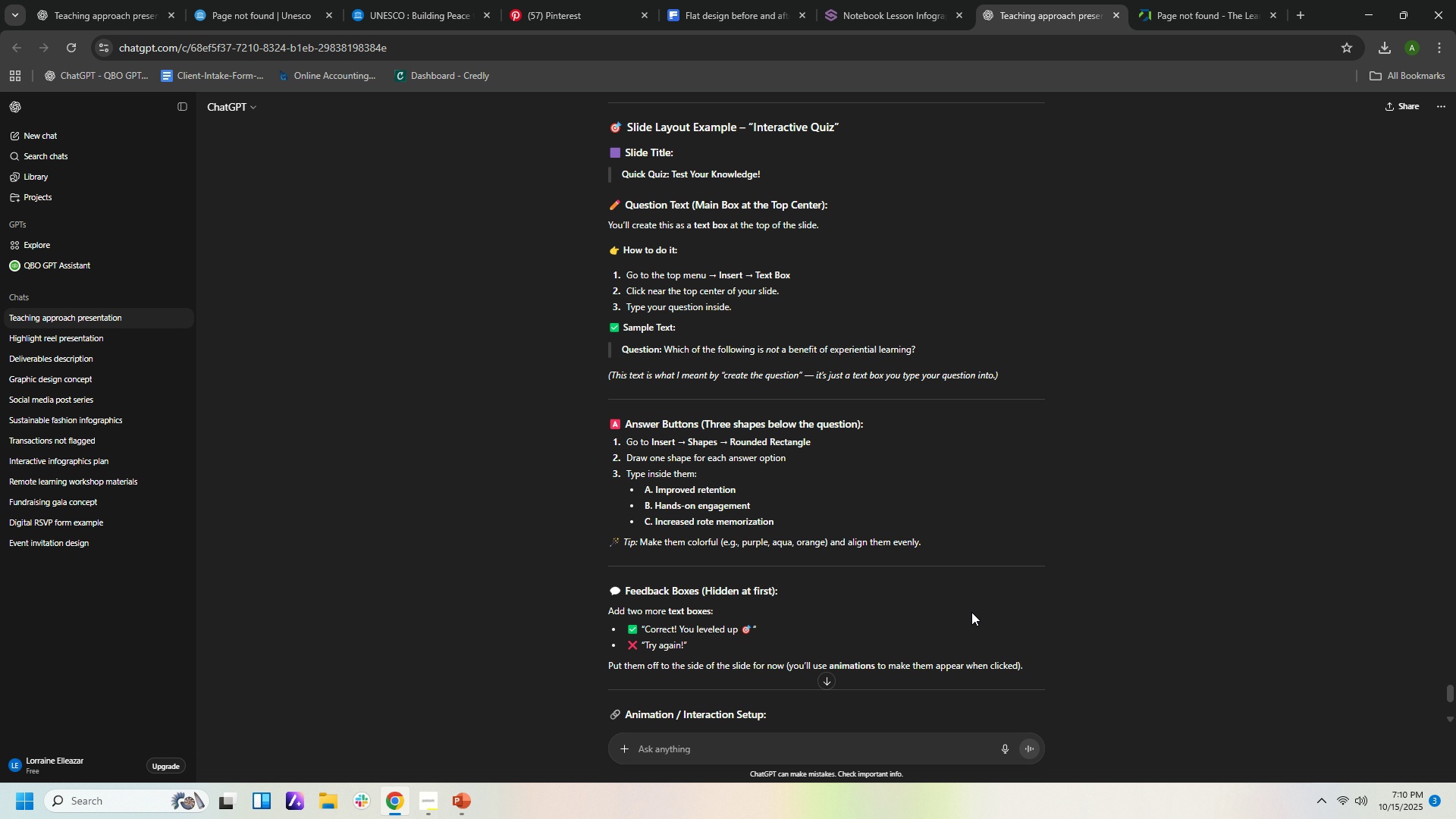 
left_click([466, 795])
 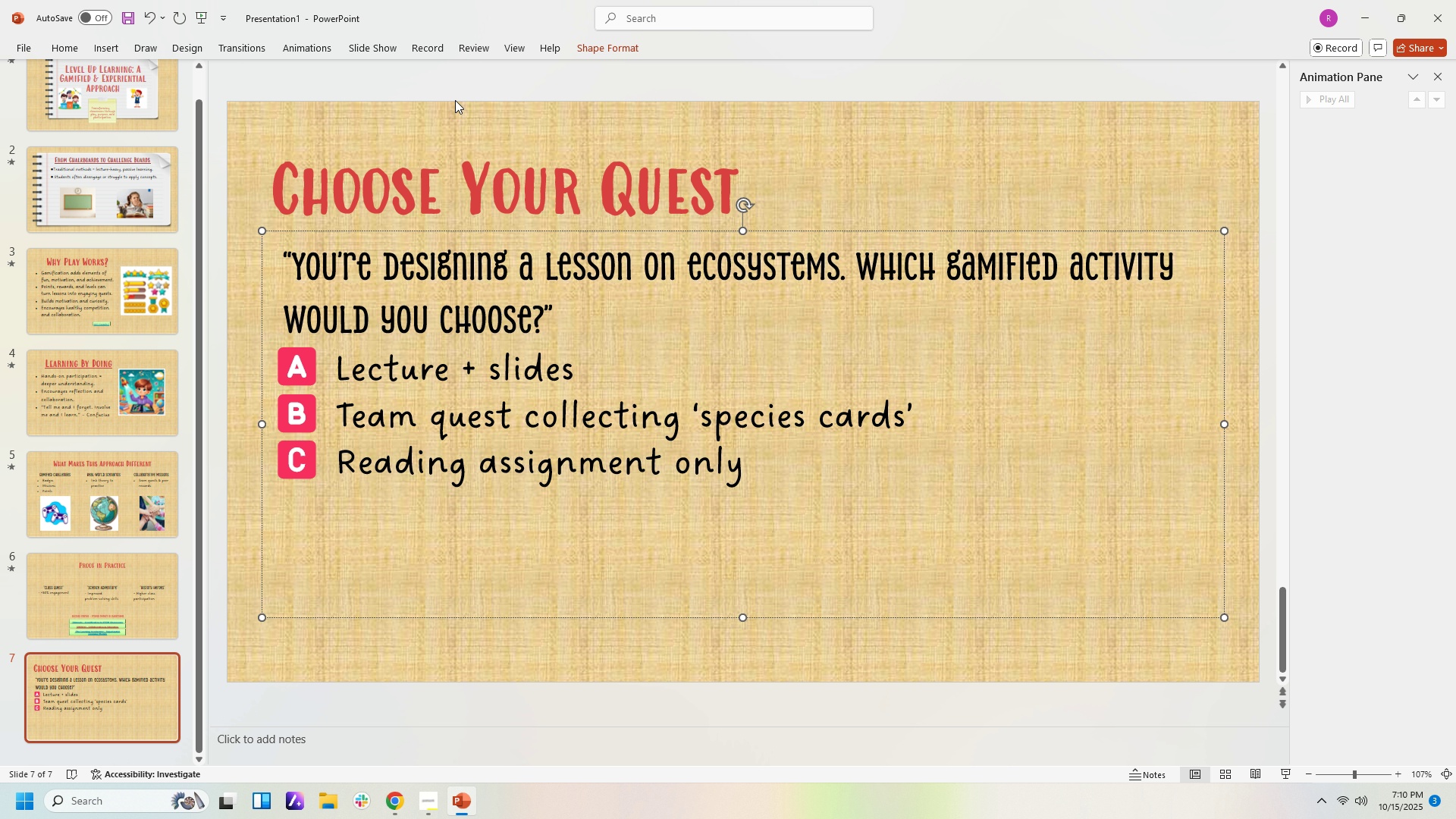 
left_click([455, 95])
 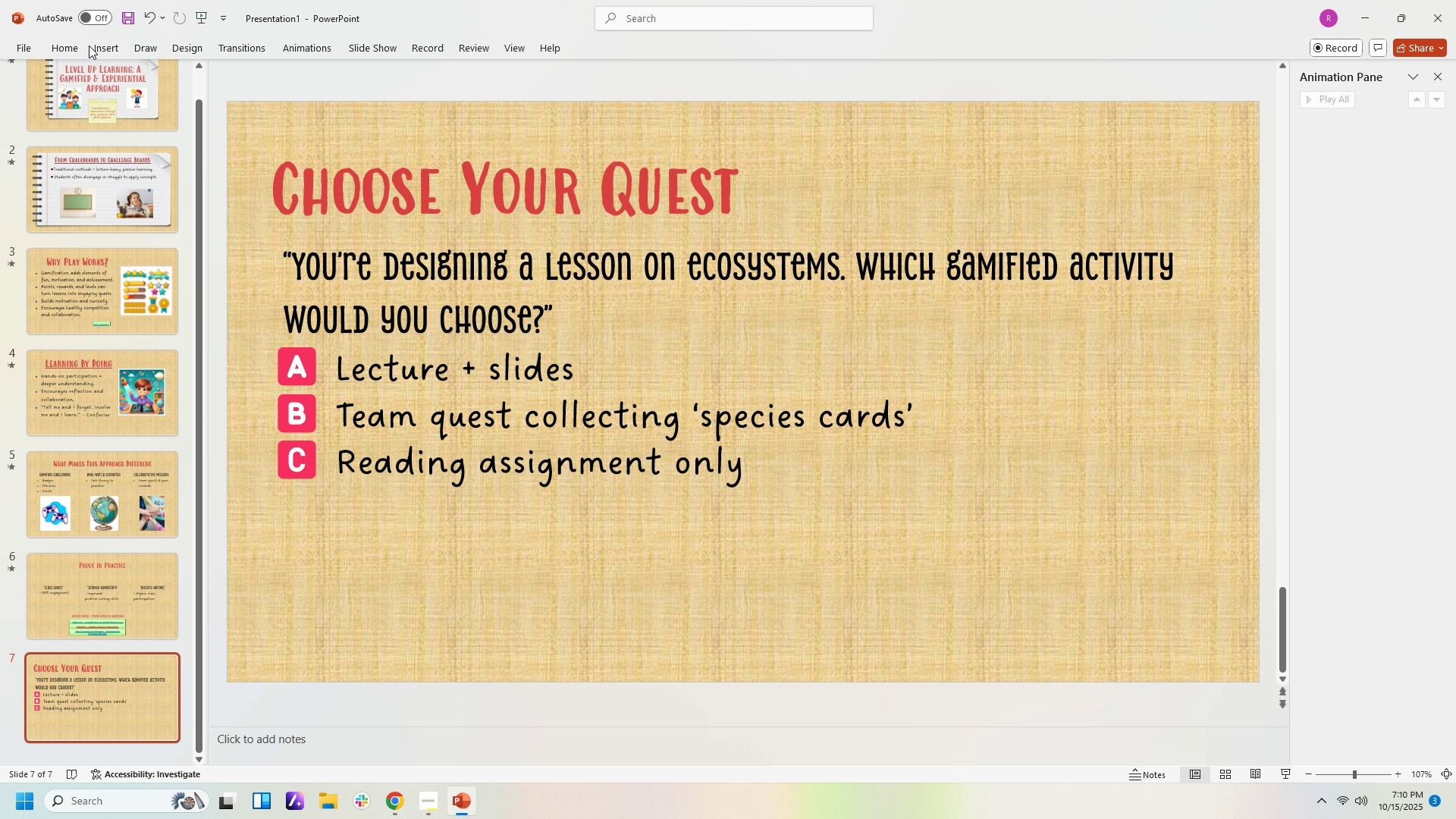 
left_click([100, 46])
 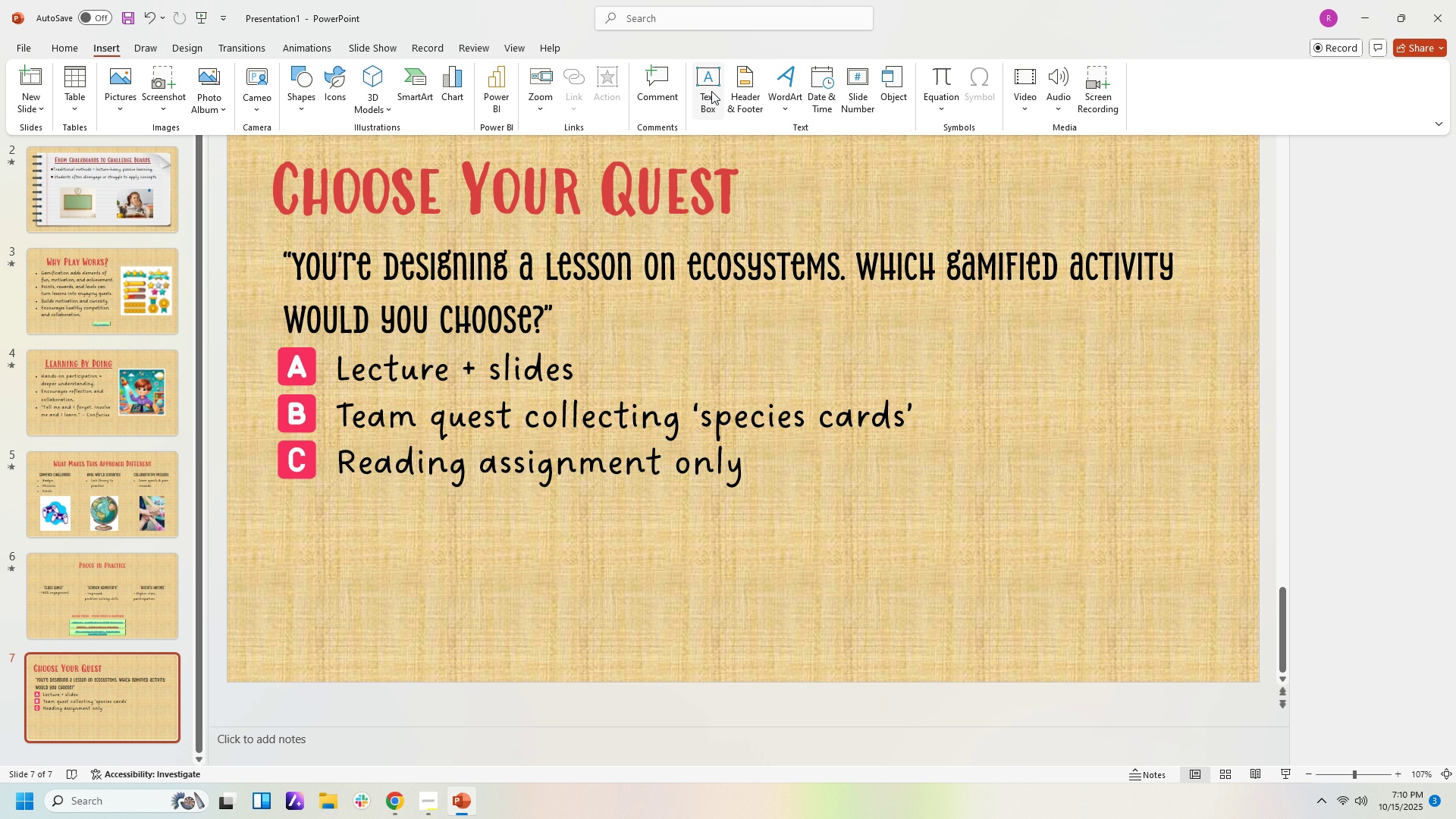 
left_click([716, 91])
 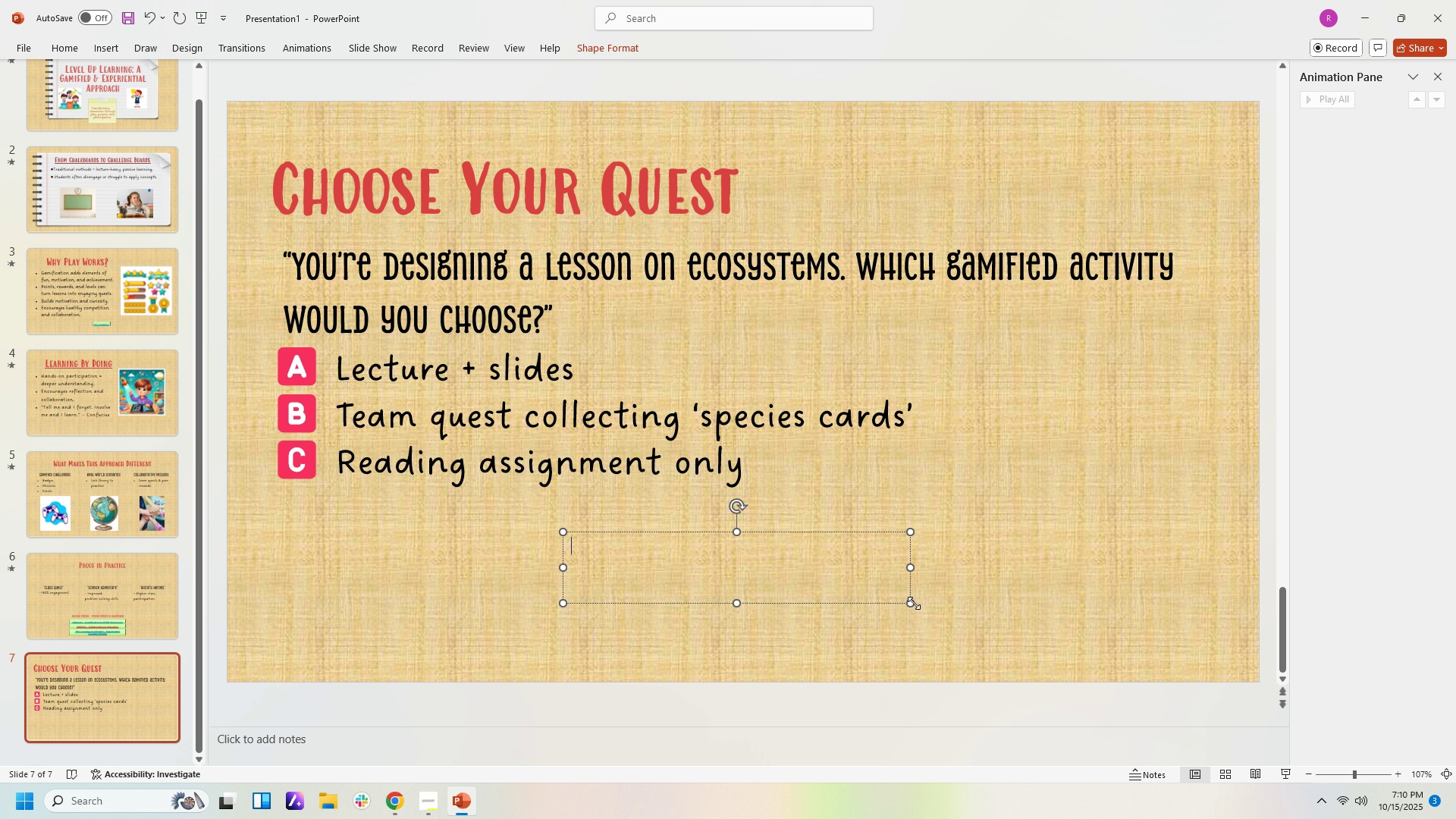 
left_click([821, 575])
 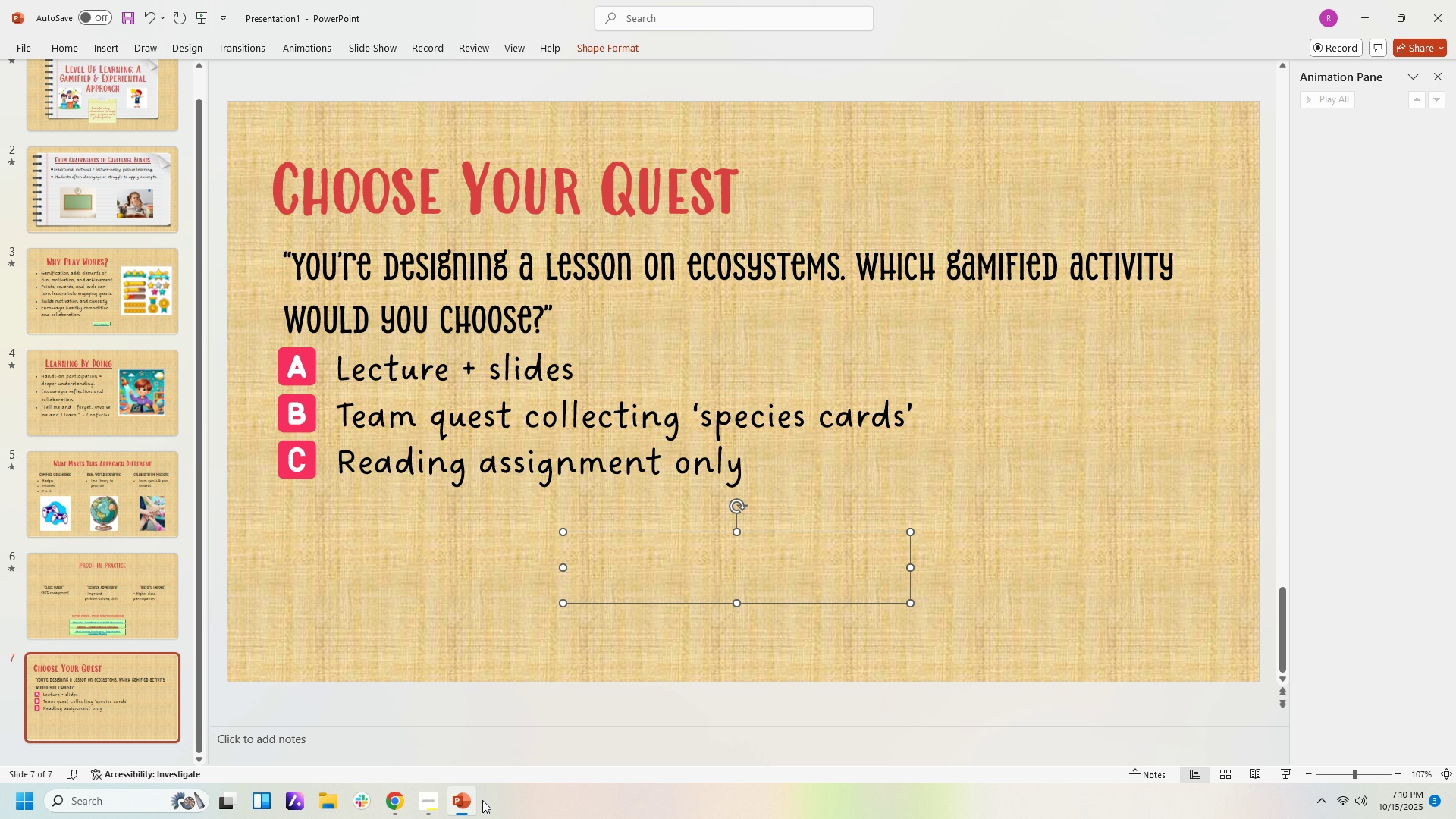 
left_click([475, 802])
 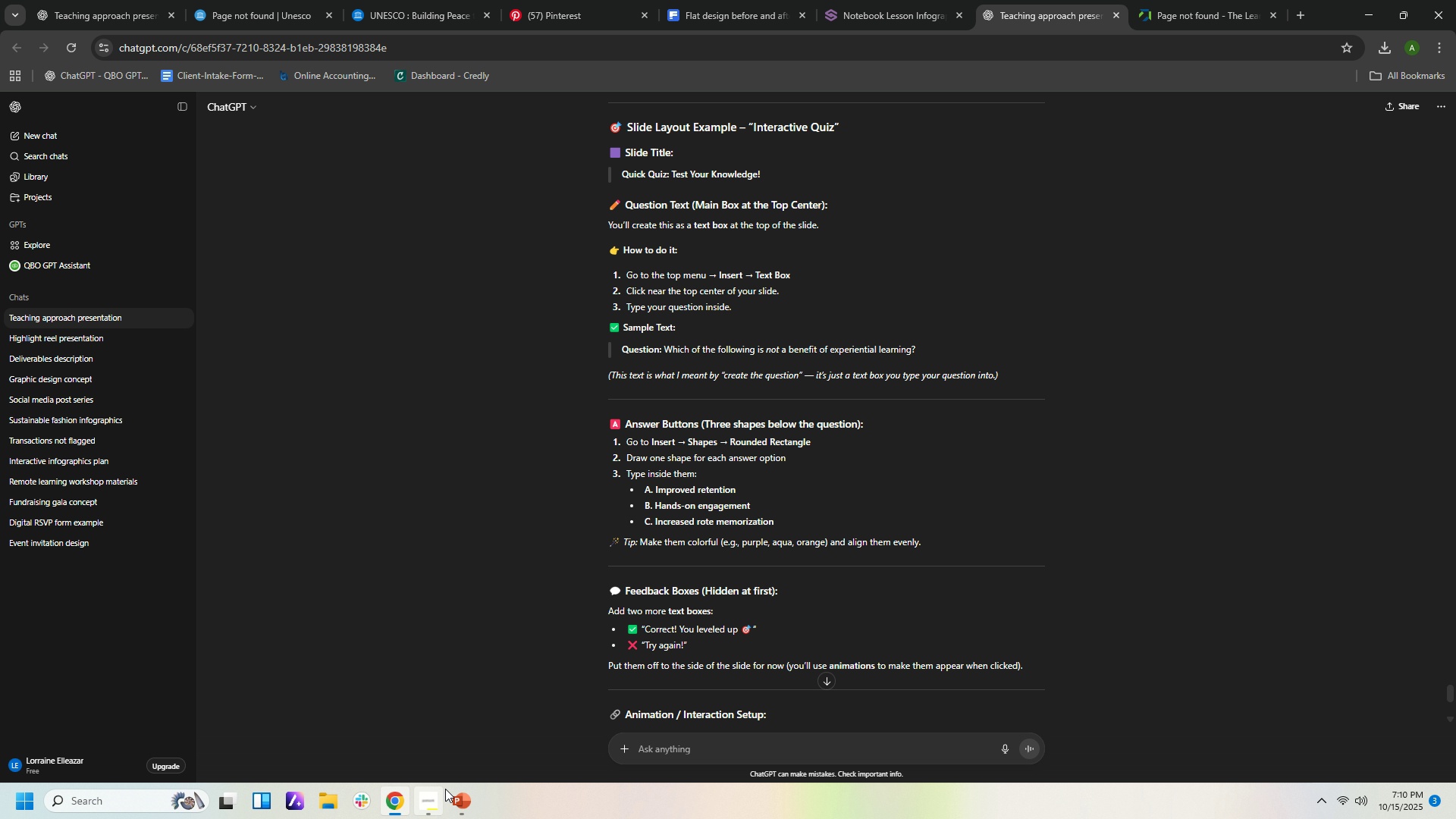 
left_click([453, 805])
 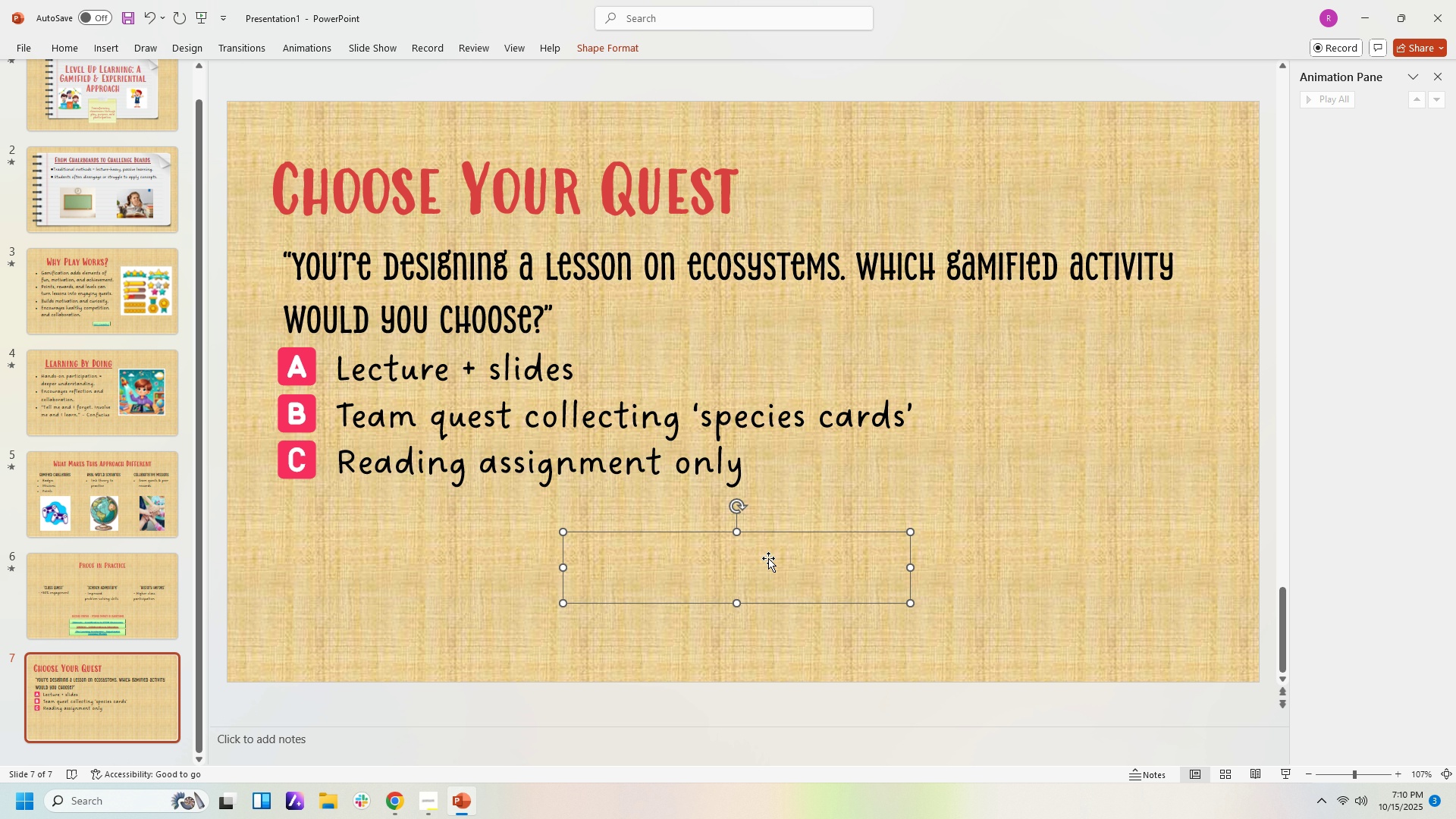 
left_click([768, 558])
 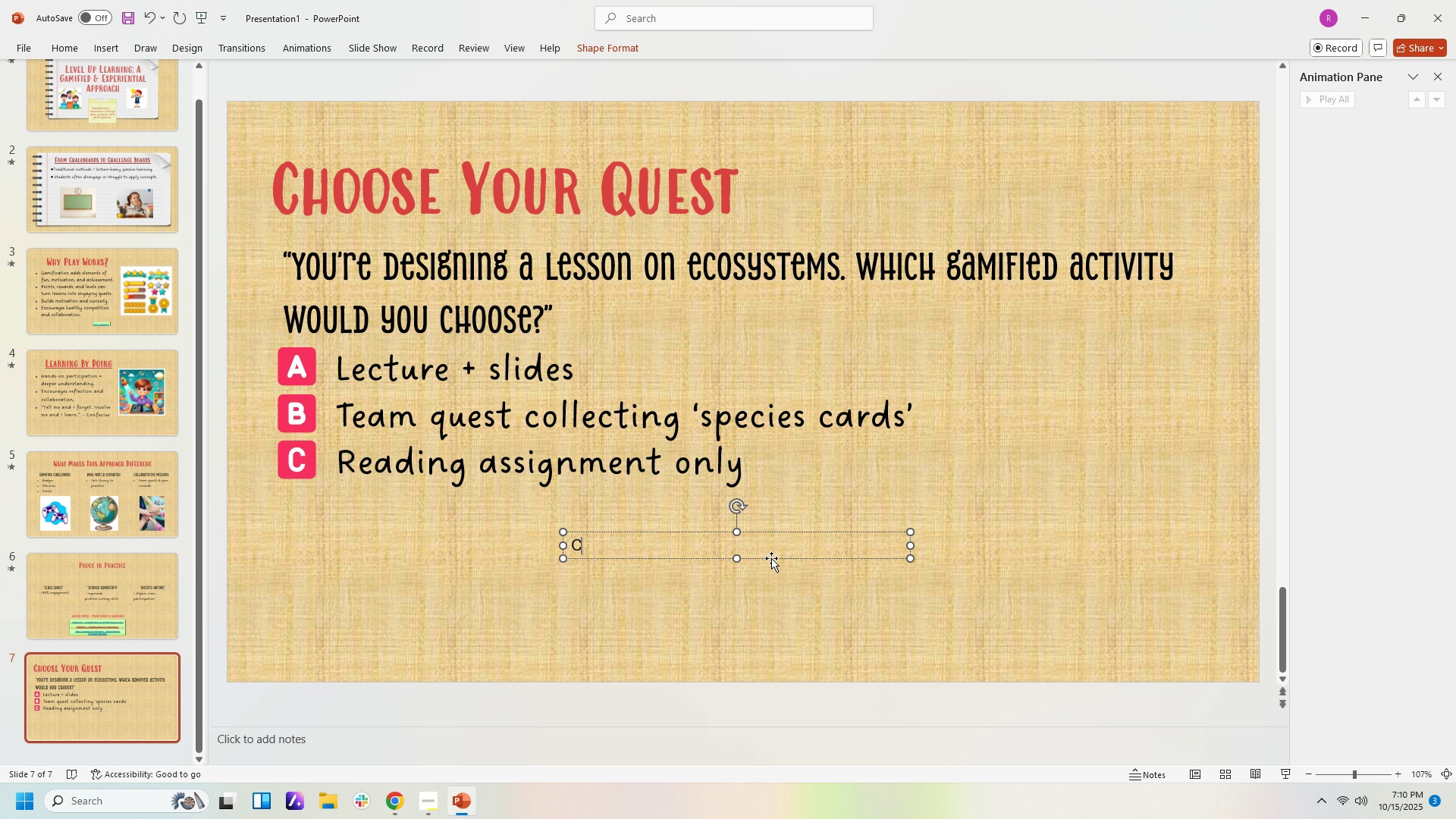 
type(Correct! You Leveled - Up@)
key(Backspace)
type(@)
key(Backspace)
type(!)
 